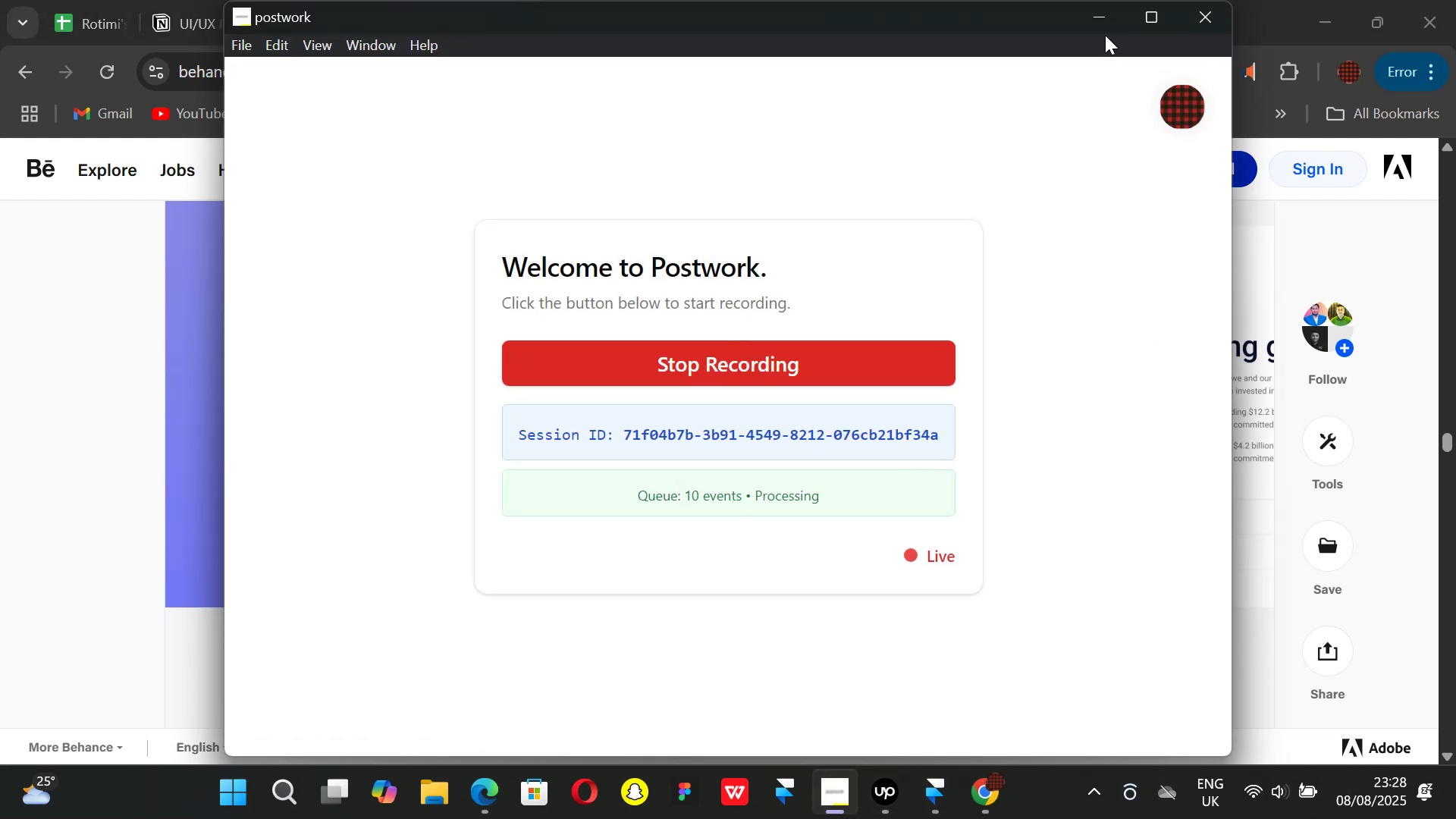 
left_click([1096, 20])
 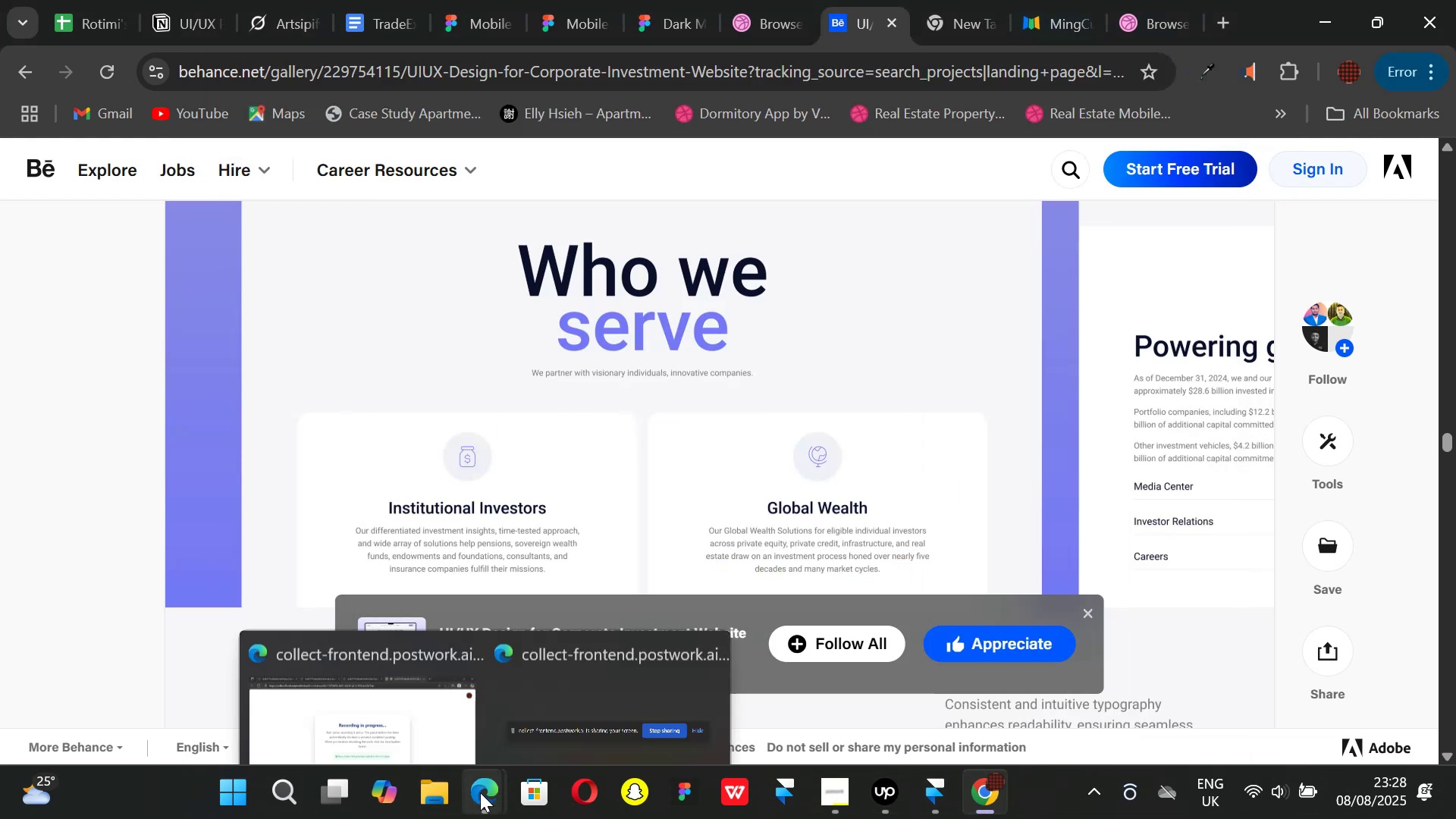 
left_click([330, 666])
 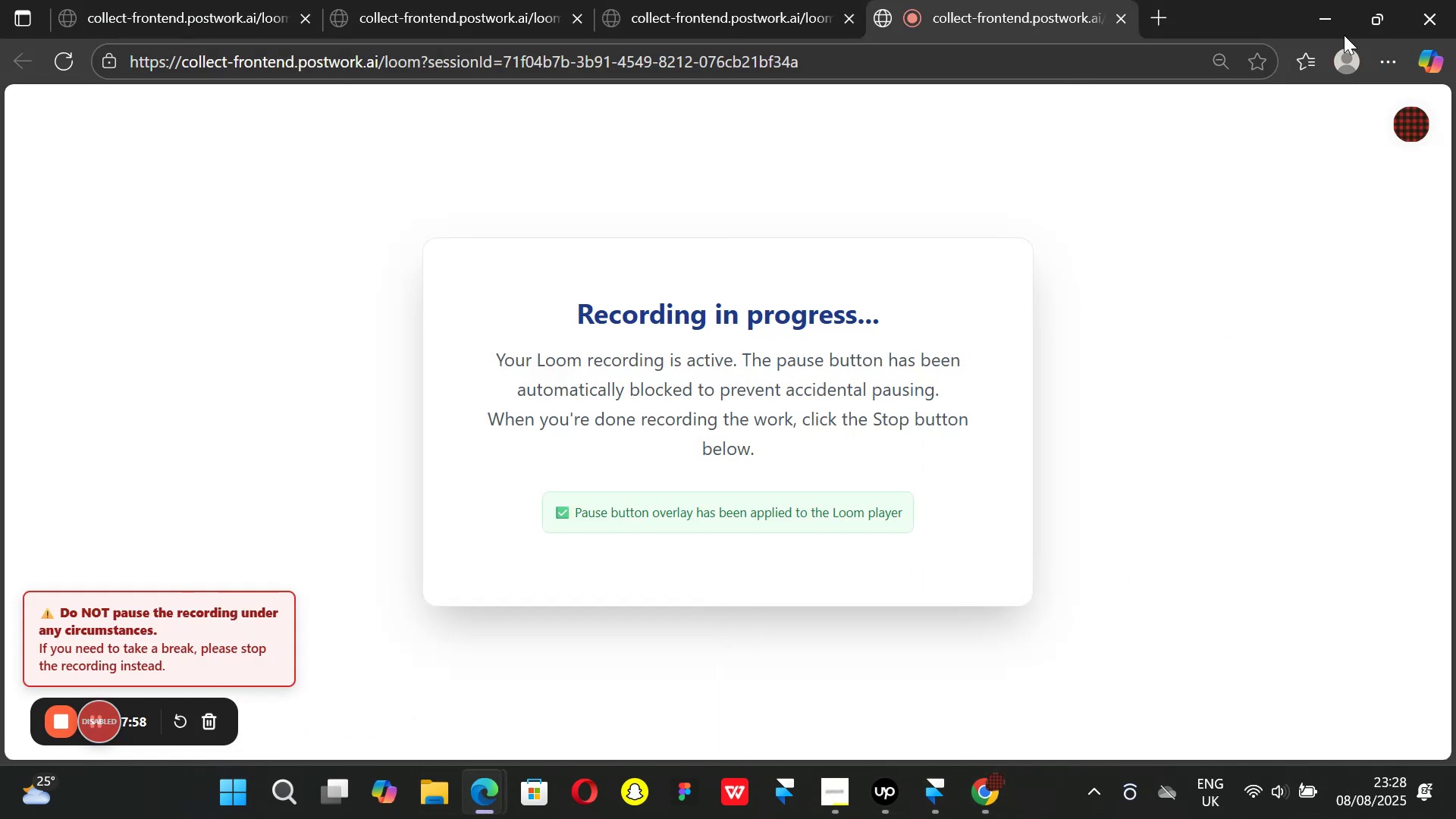 
left_click([1312, 21])
 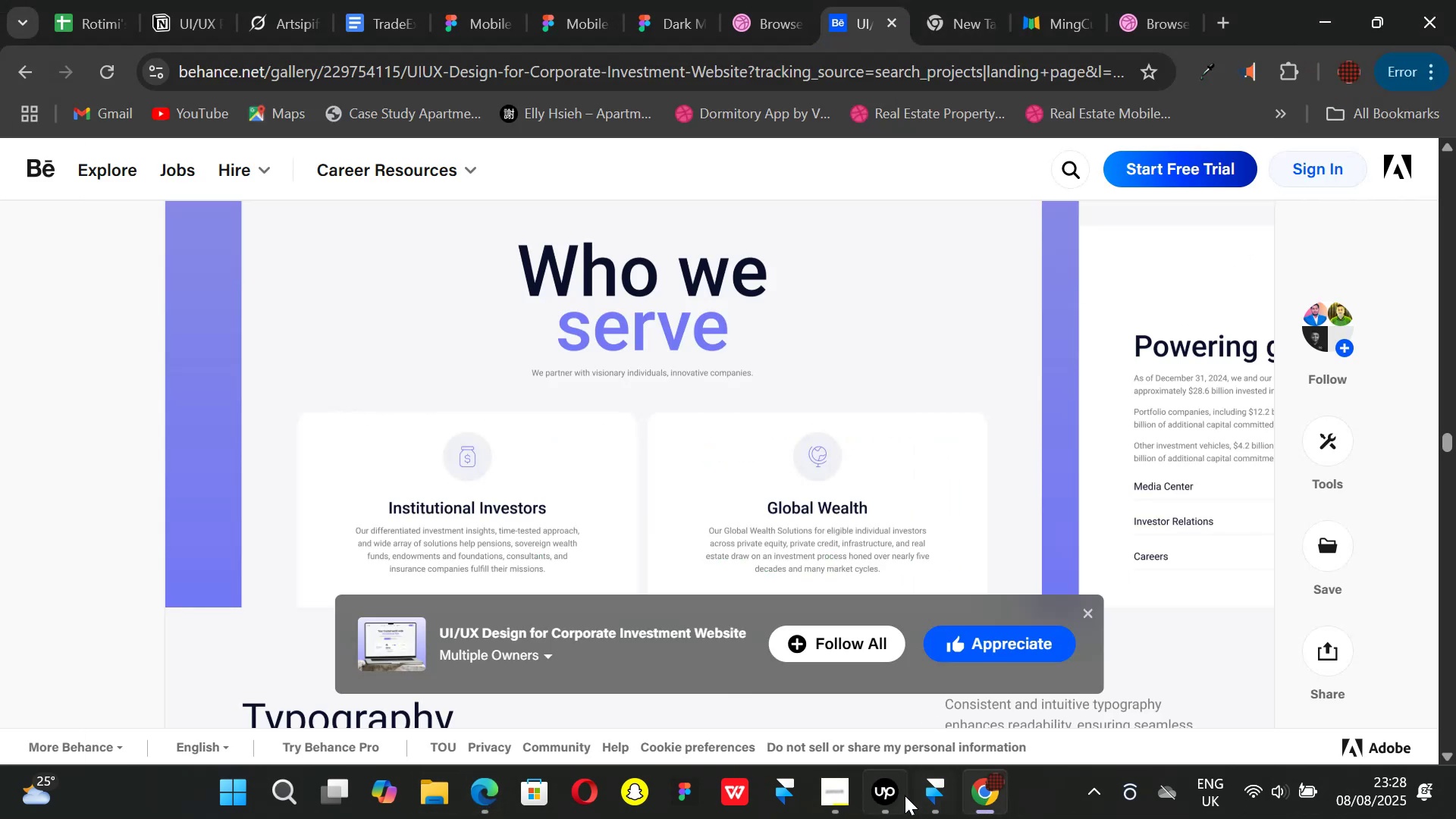 
left_click([905, 795])
 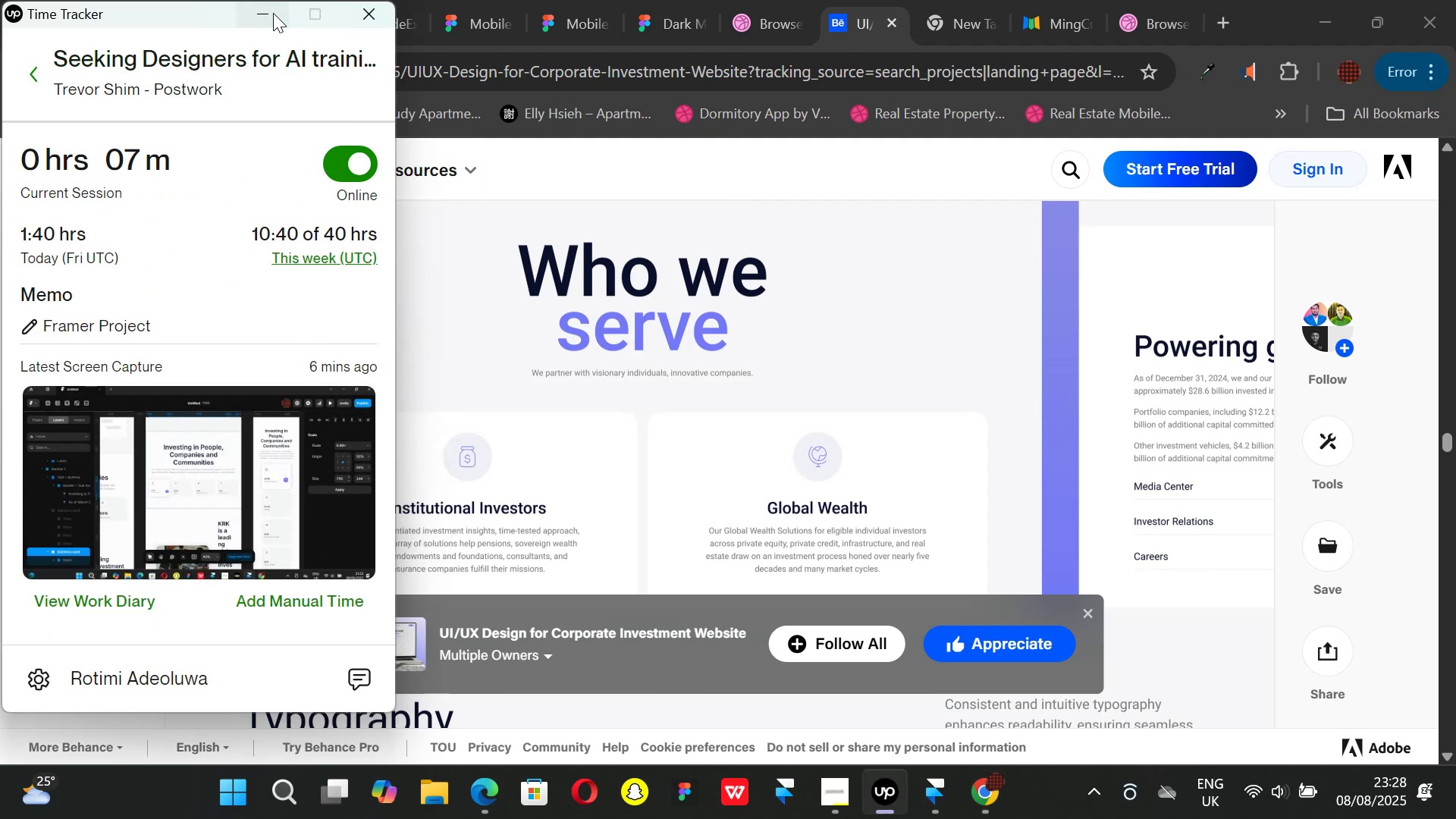 
left_click([272, 13])
 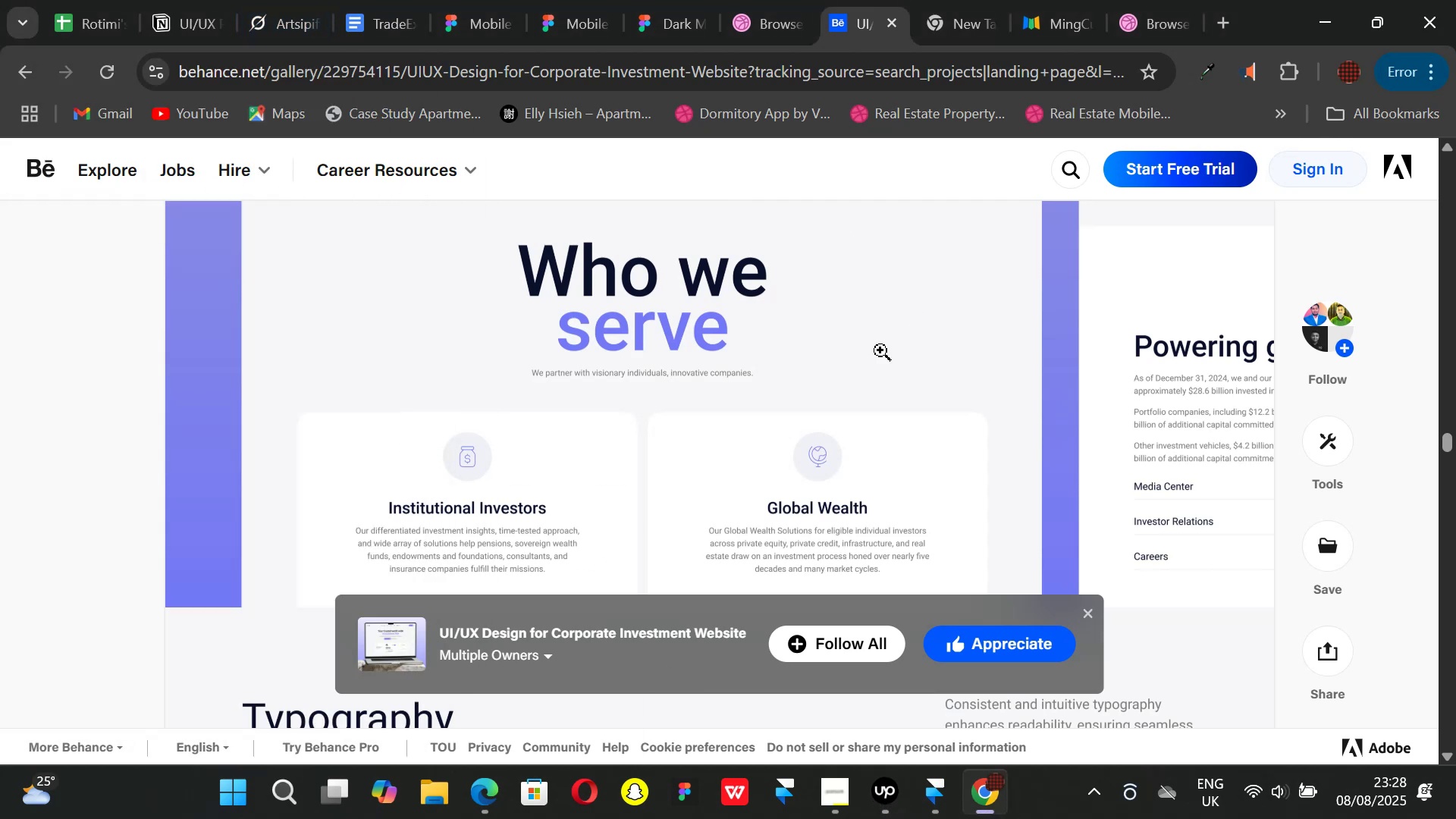 
scroll: coordinate [684, 371], scroll_direction: up, amount: 3.0
 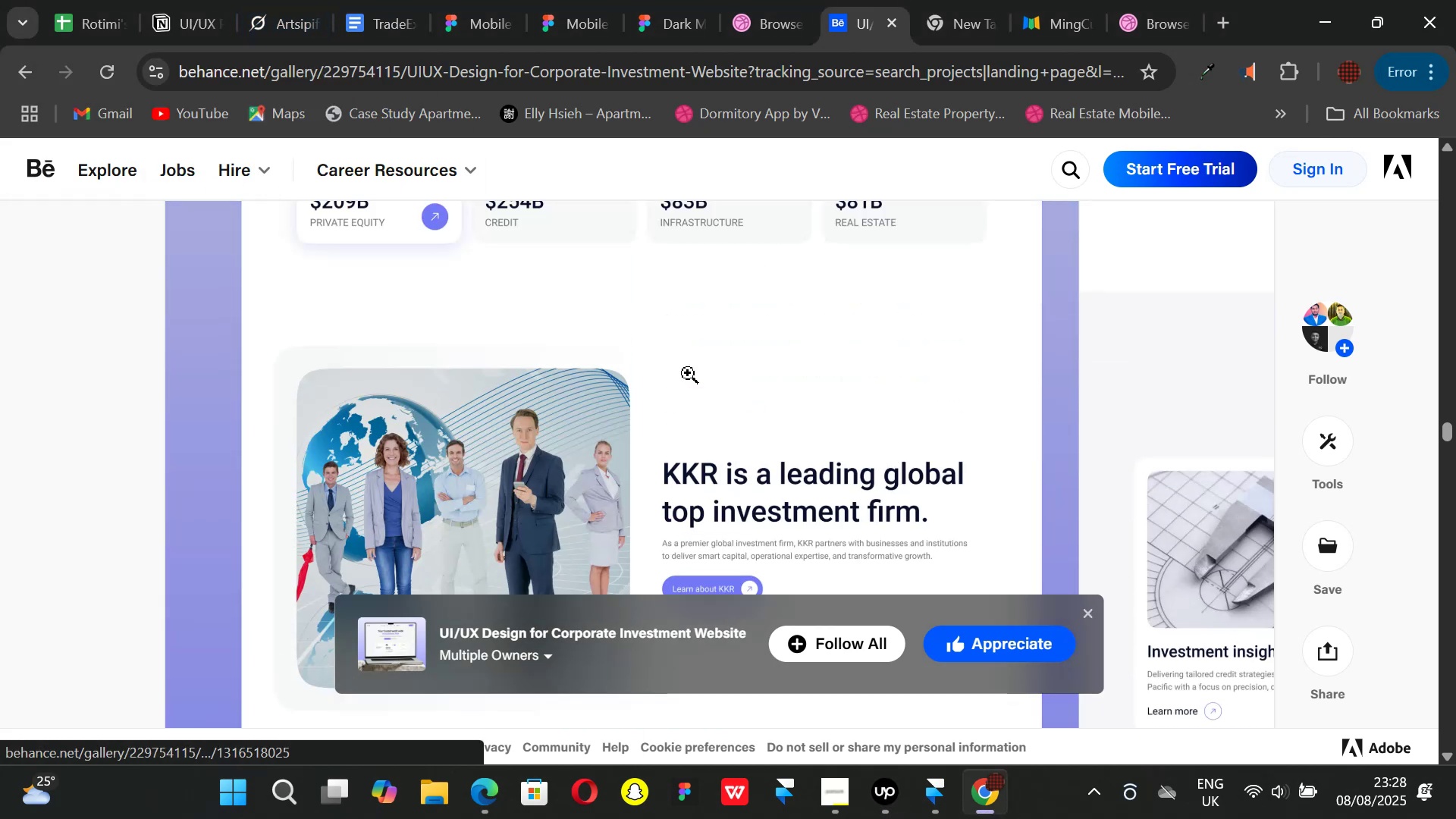 
scroll: coordinate [688, 373], scroll_direction: down, amount: 1.0
 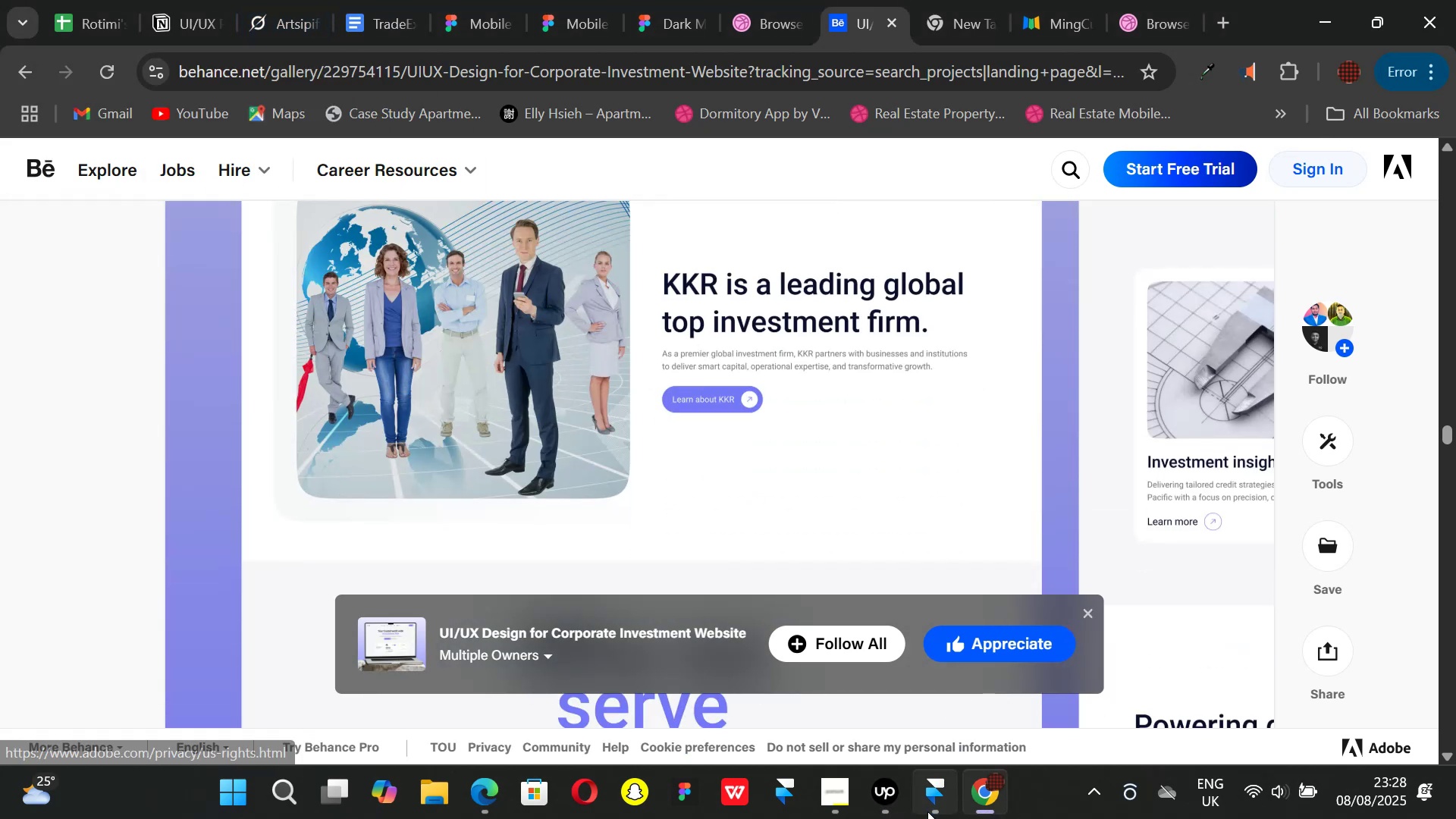 
left_click([927, 811])
 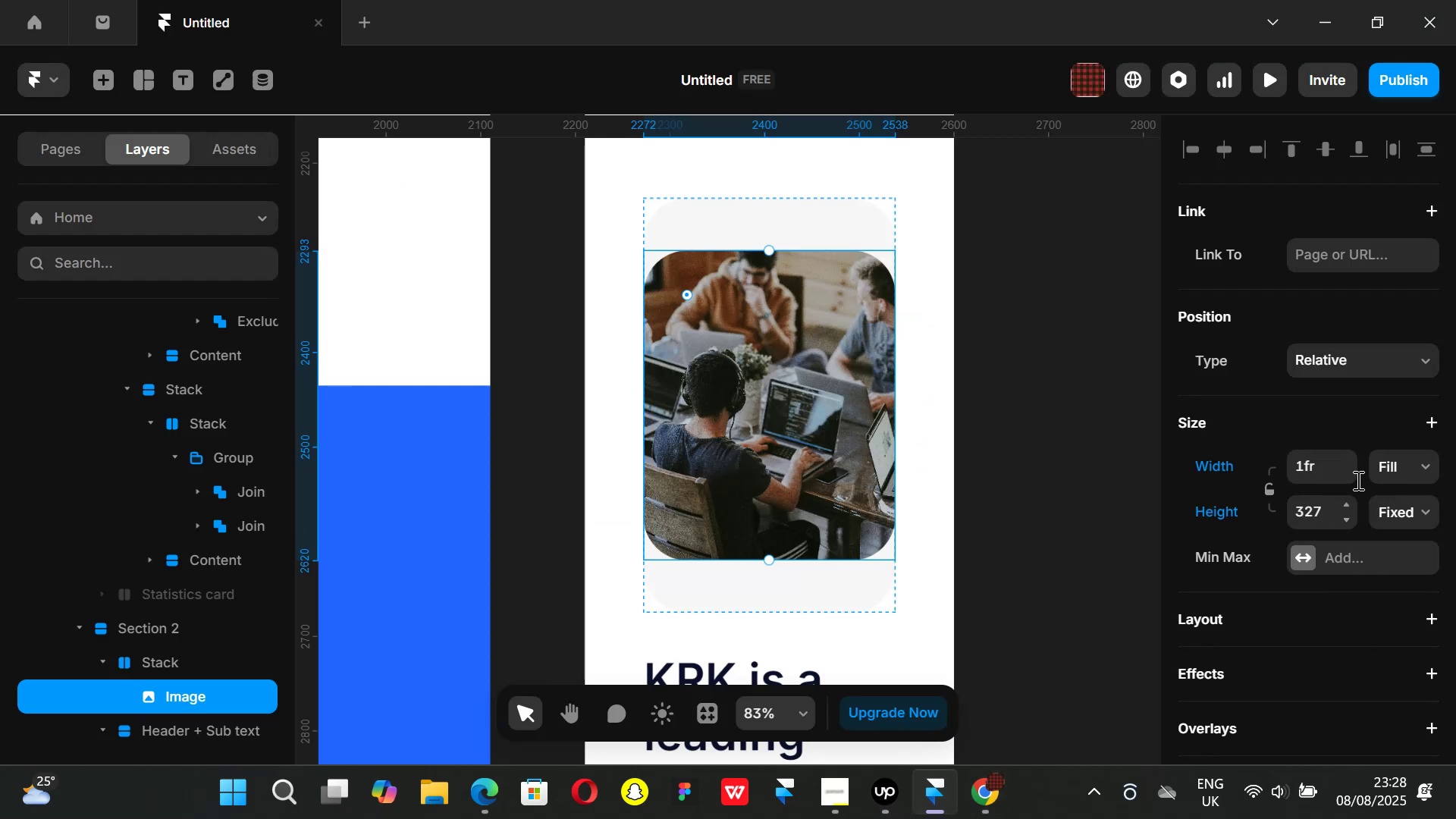 
left_click([1422, 469])
 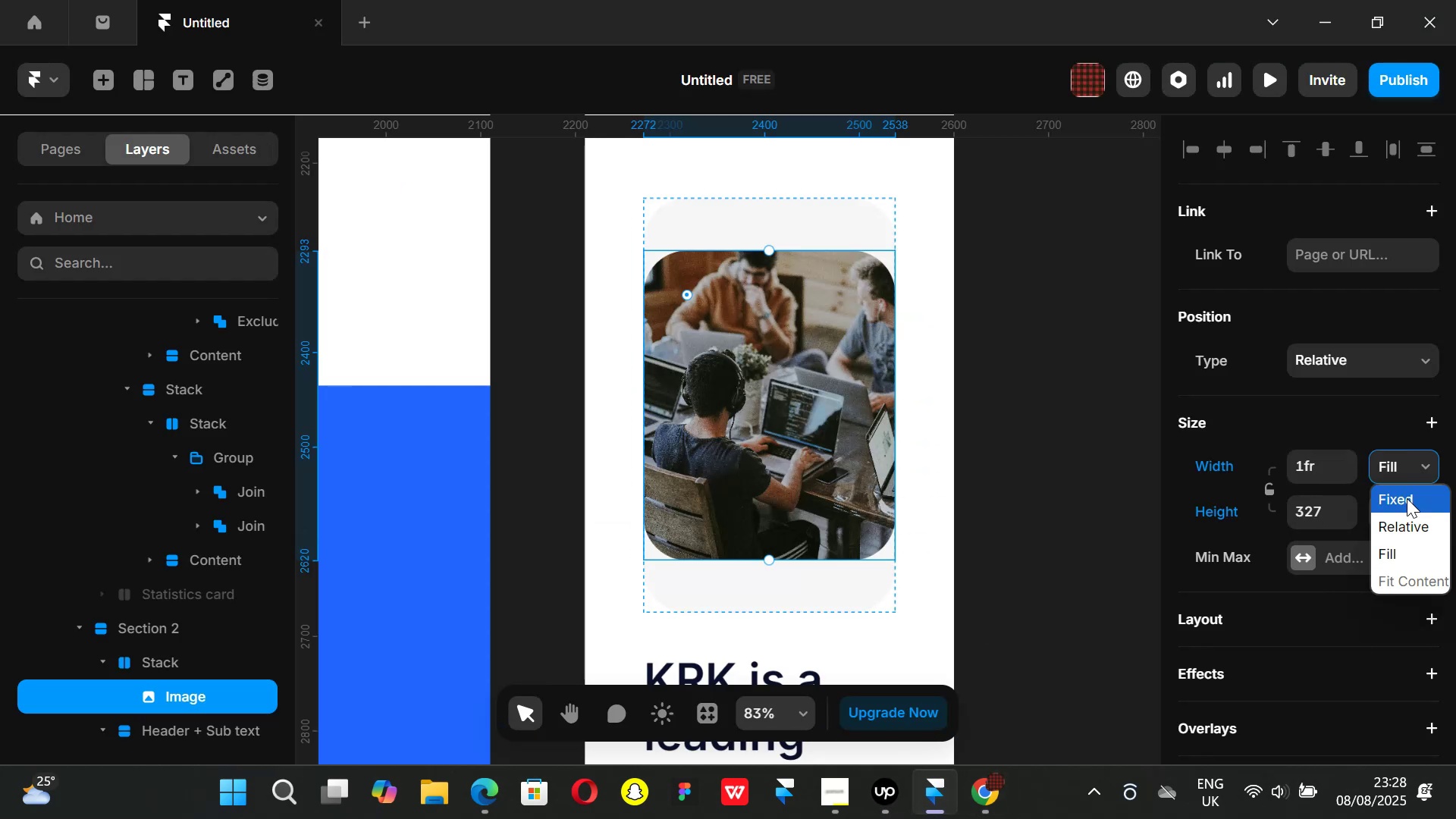 
left_click([1407, 498])
 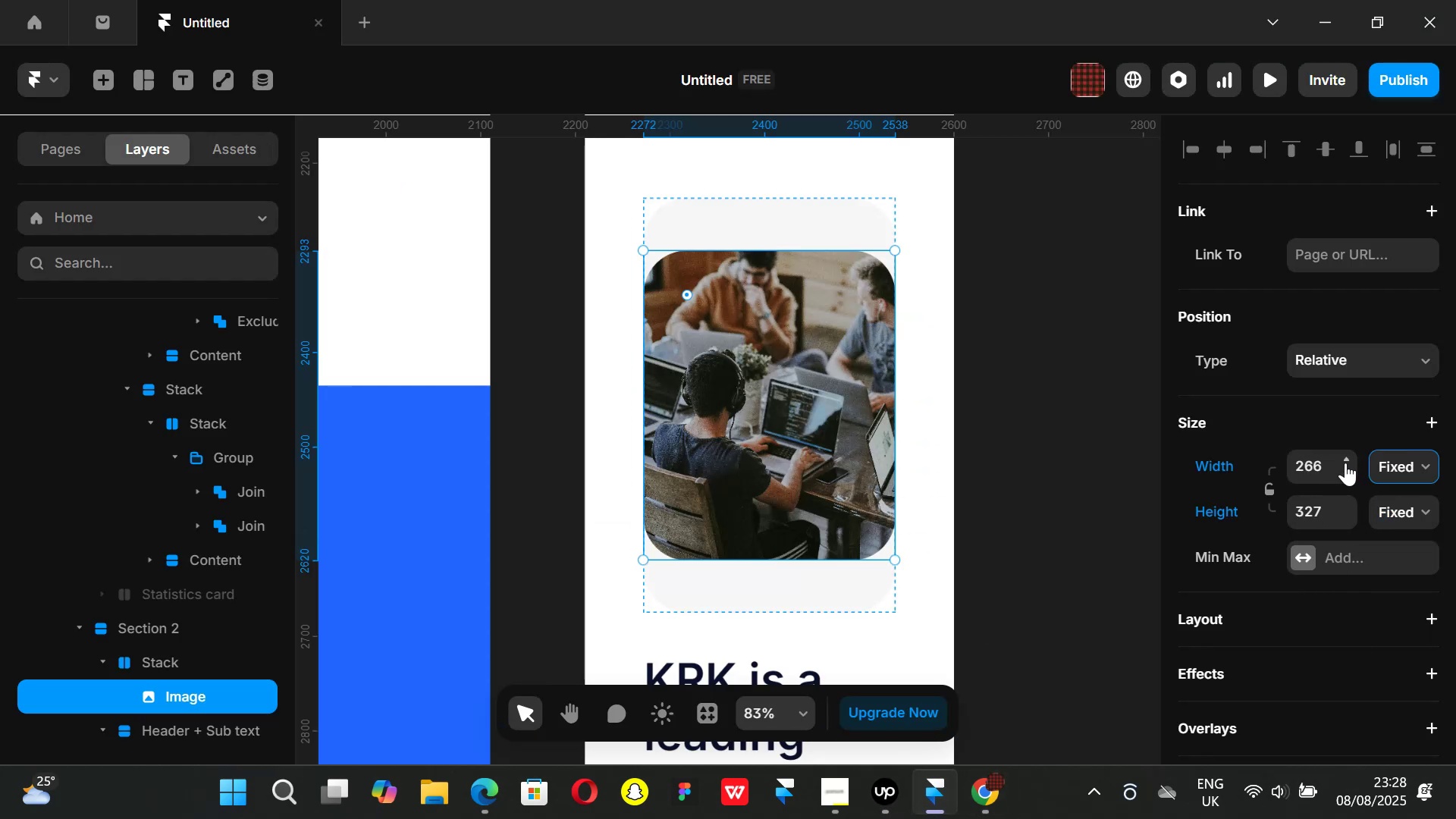 
left_click_drag(start_coordinate=[1341, 459], to_coordinate=[1348, 497])
 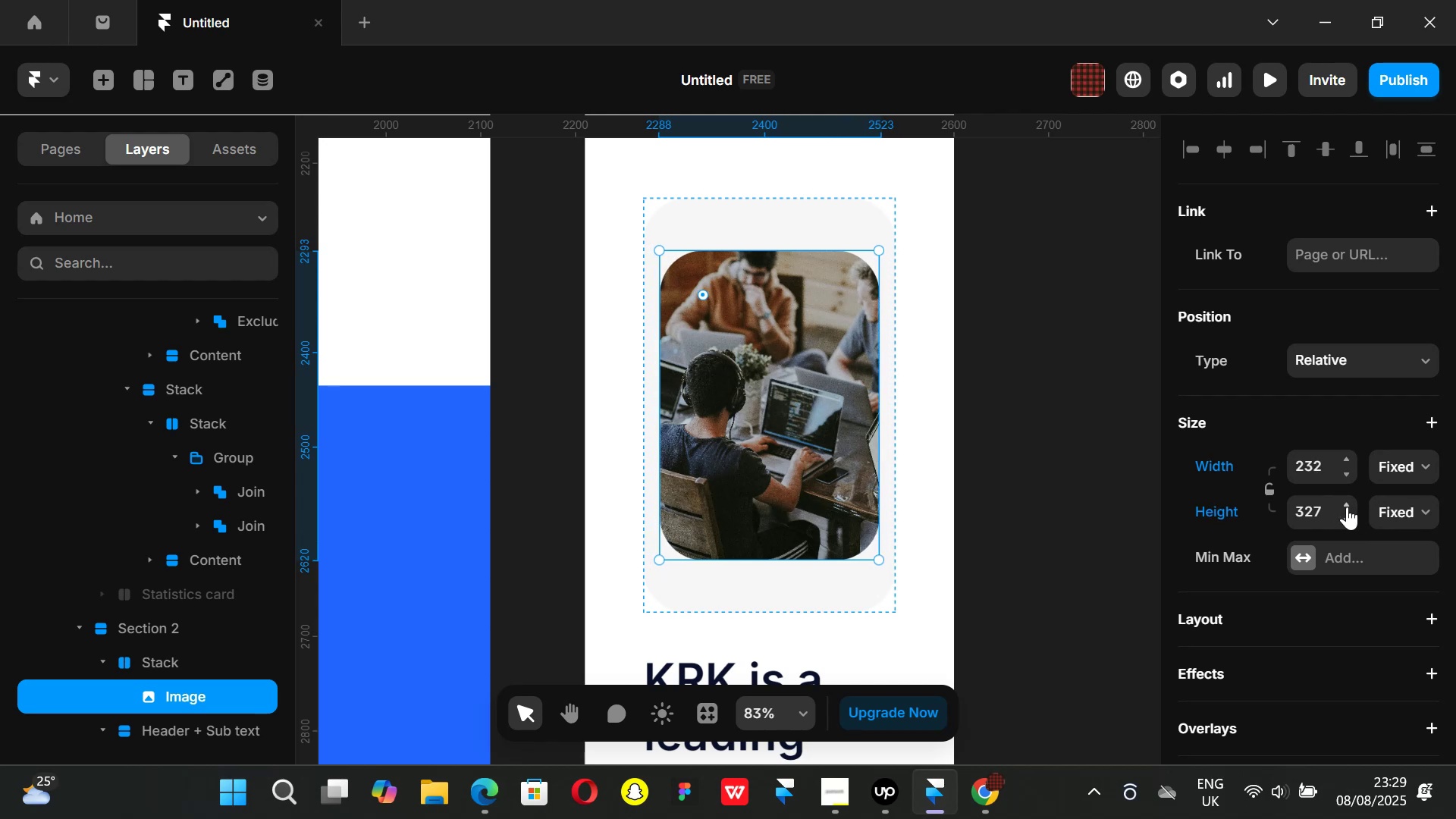 
left_click_drag(start_coordinate=[1347, 501], to_coordinate=[1350, 544])
 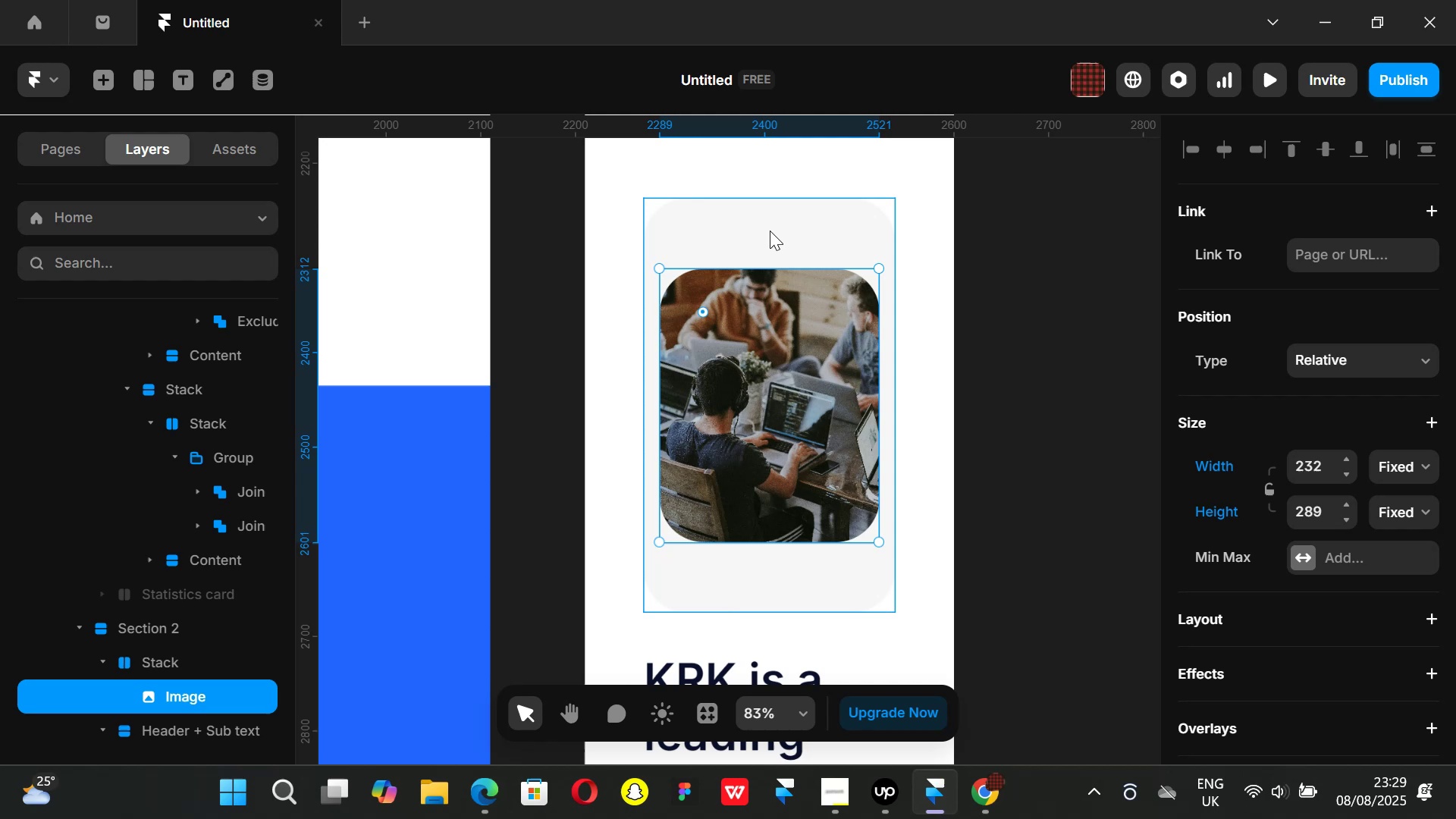 
left_click([770, 231])
 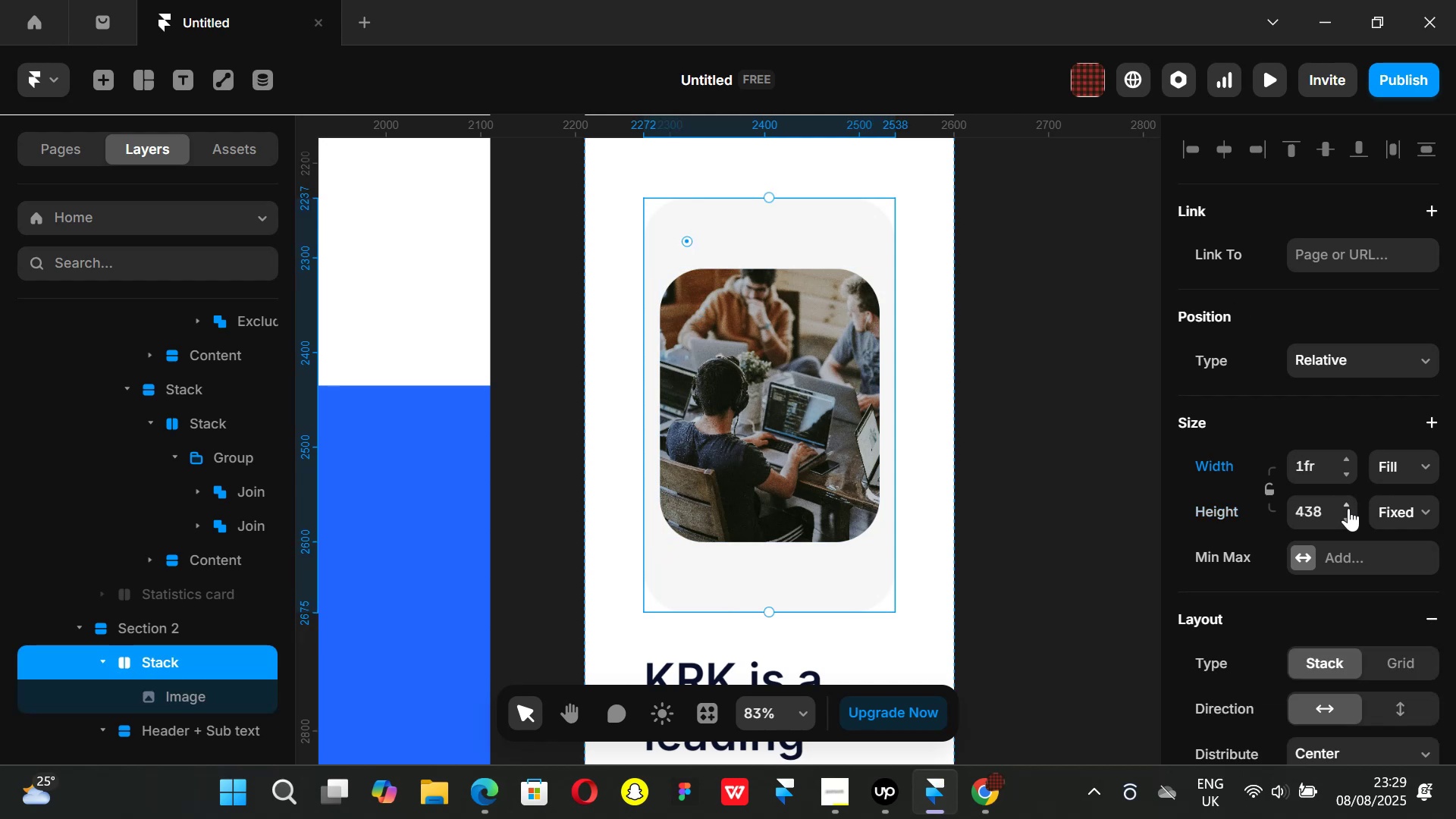 
left_click_drag(start_coordinate=[1348, 508], to_coordinate=[1374, 635])
 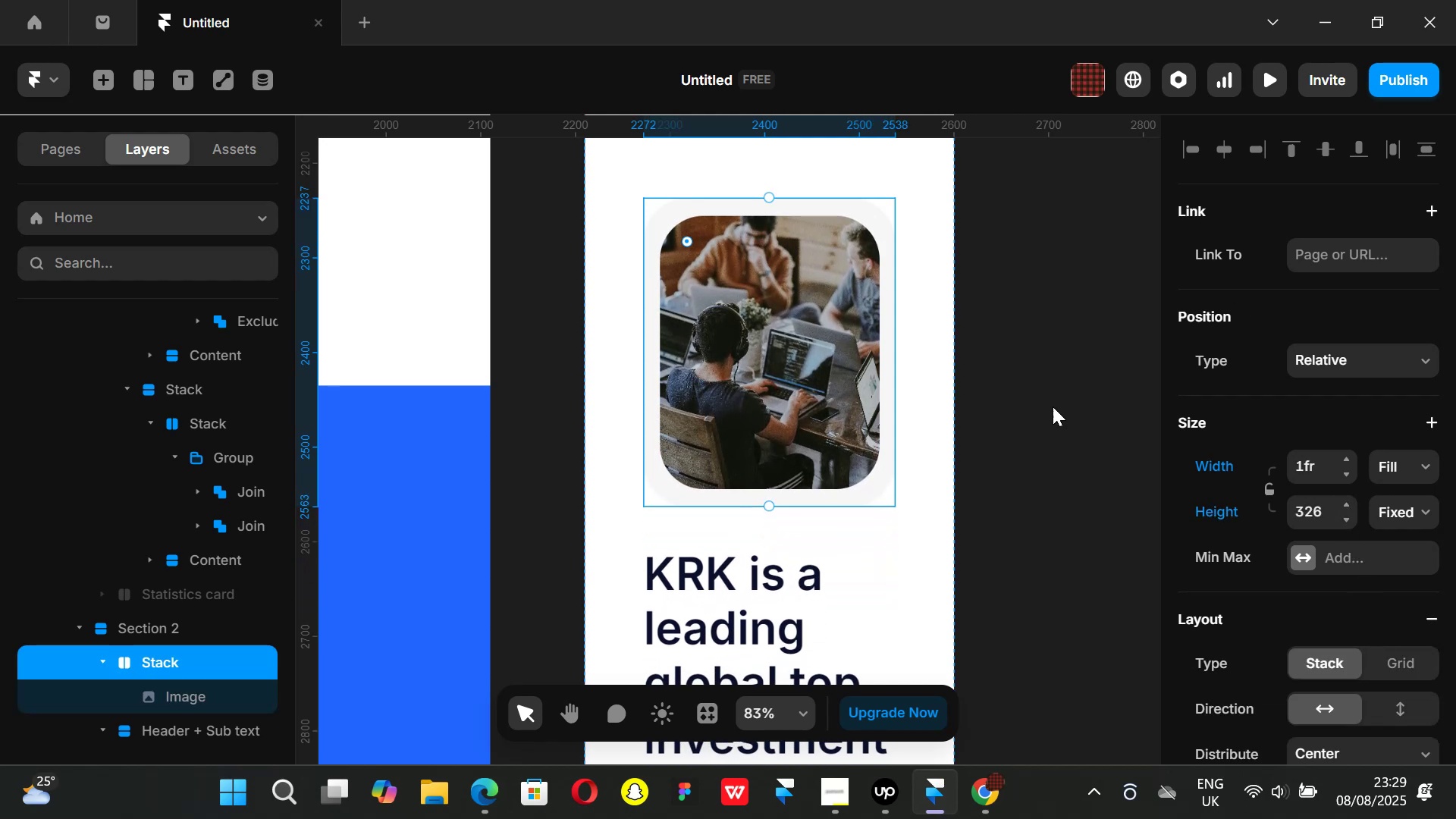 
left_click([1053, 406])
 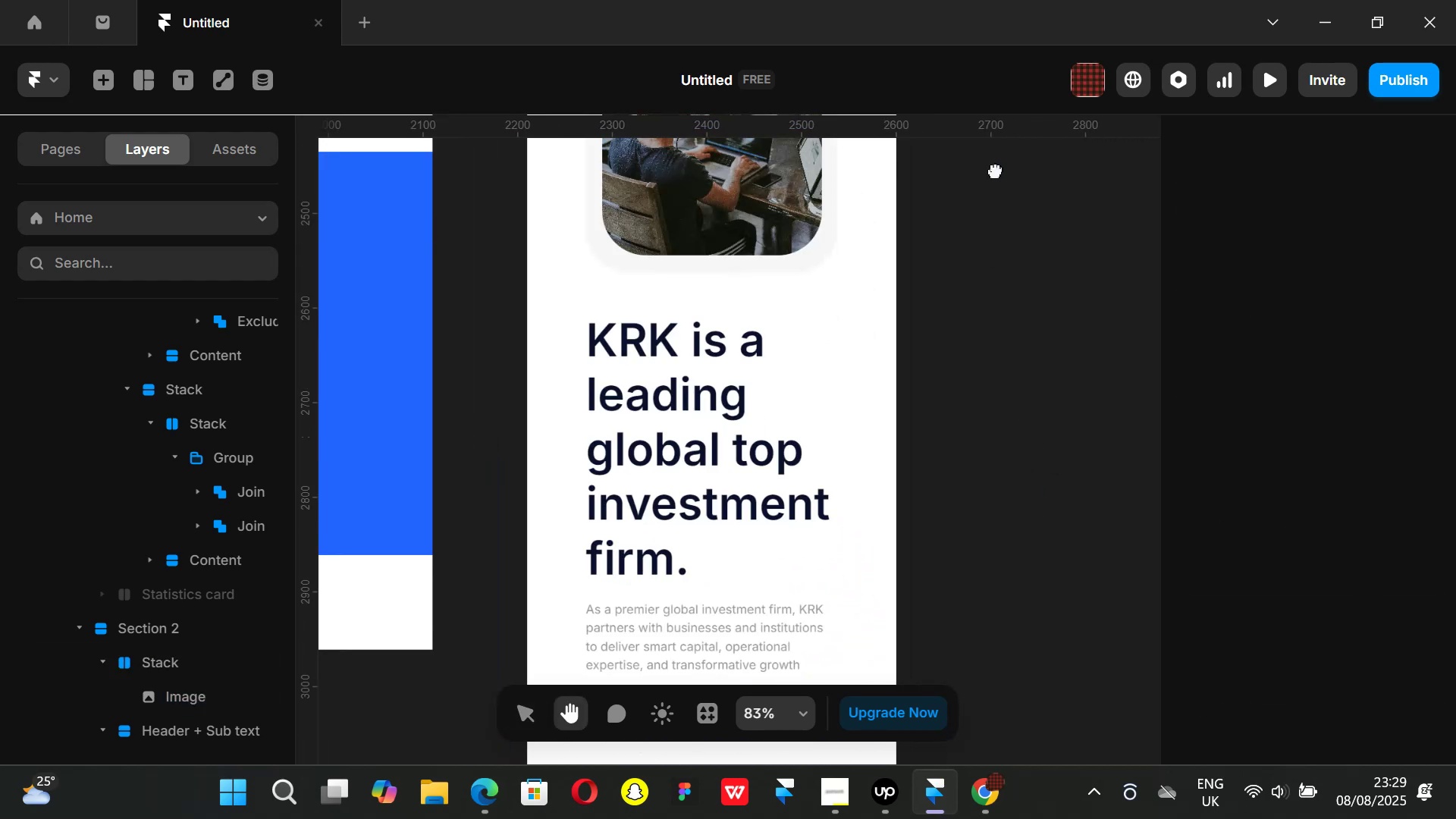 
left_click([673, 403])
 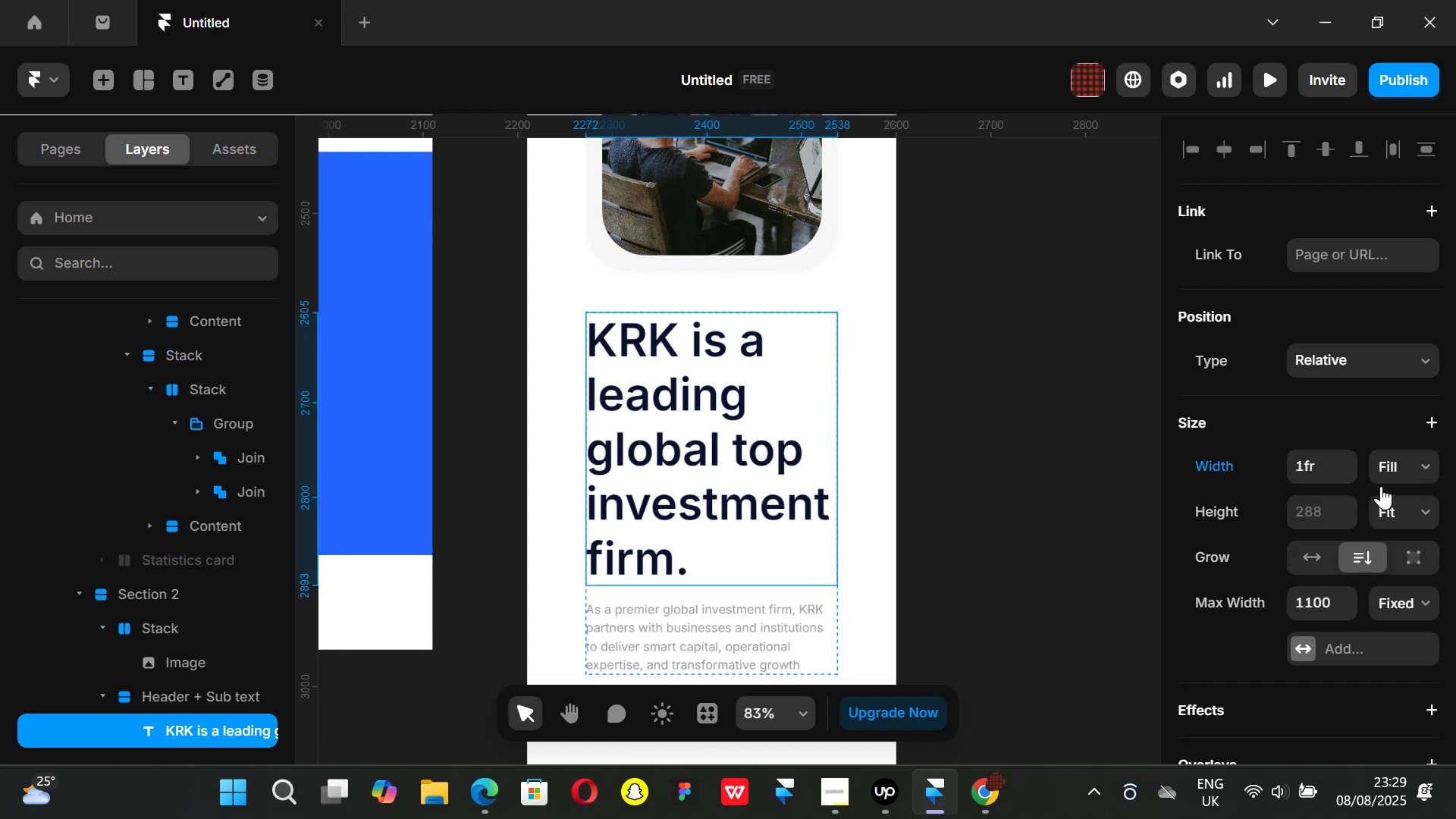 
scroll: coordinate [1339, 494], scroll_direction: down, amount: 4.0
 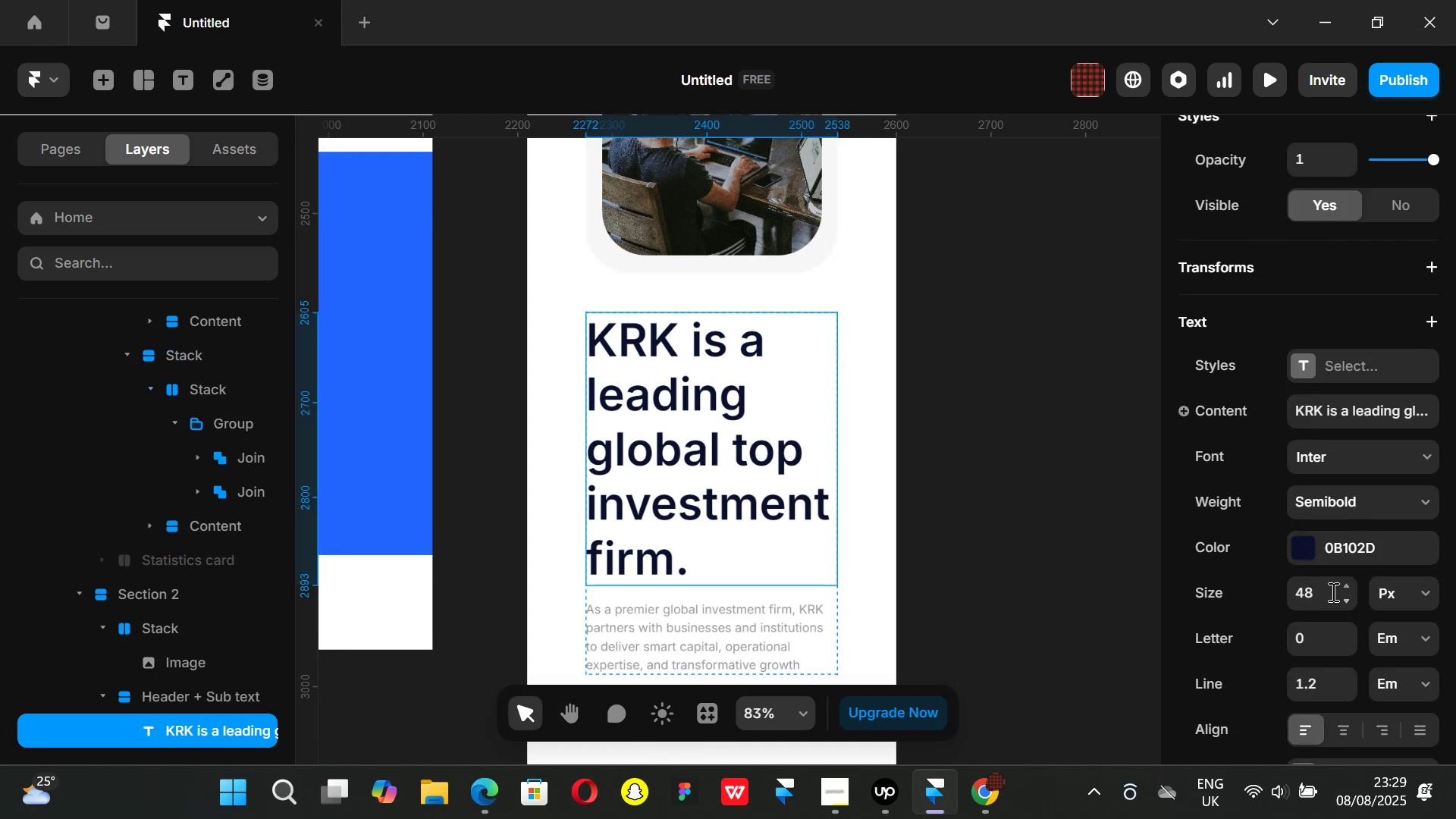 
left_click([1329, 591])
 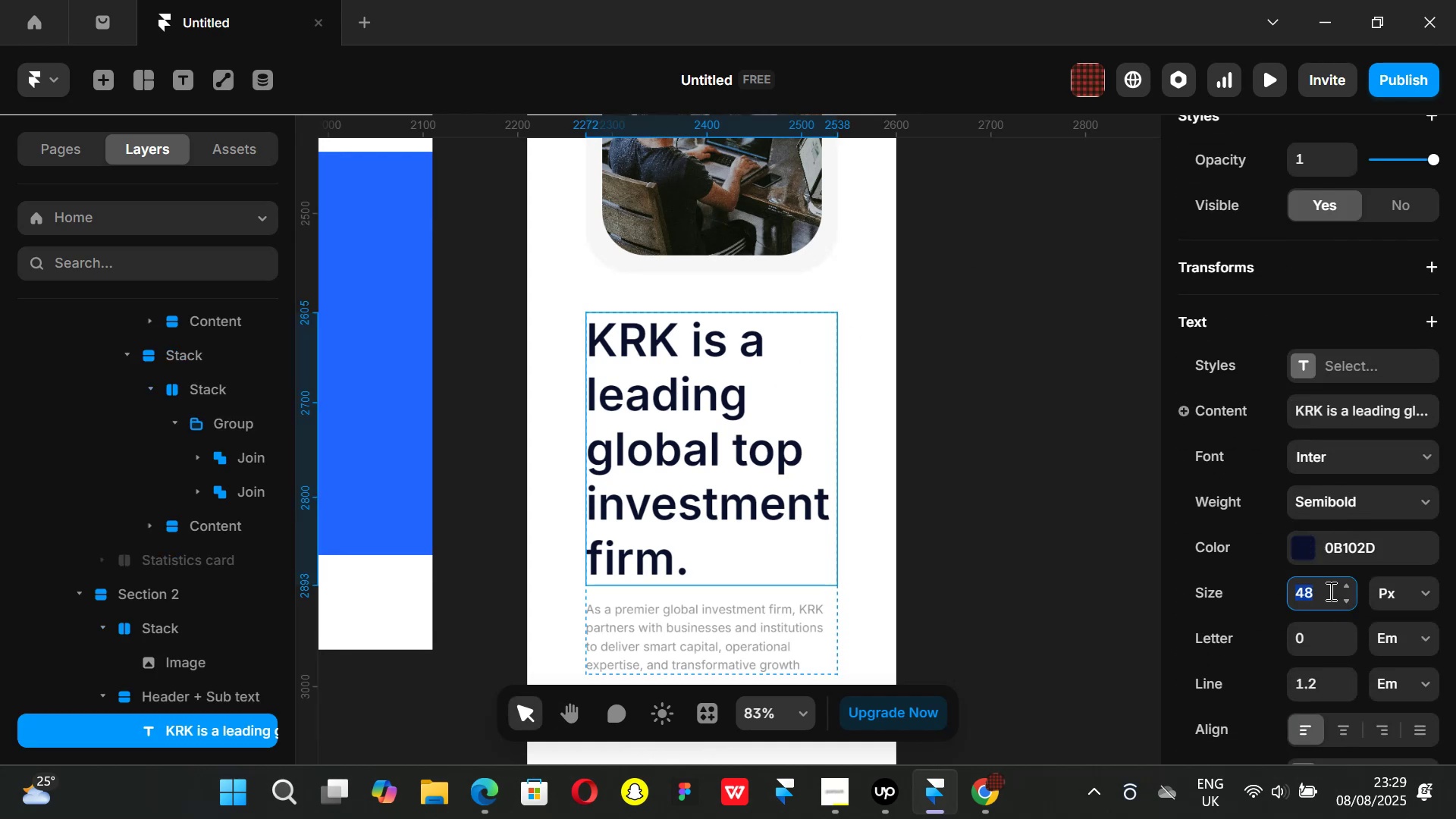 
type(24)
 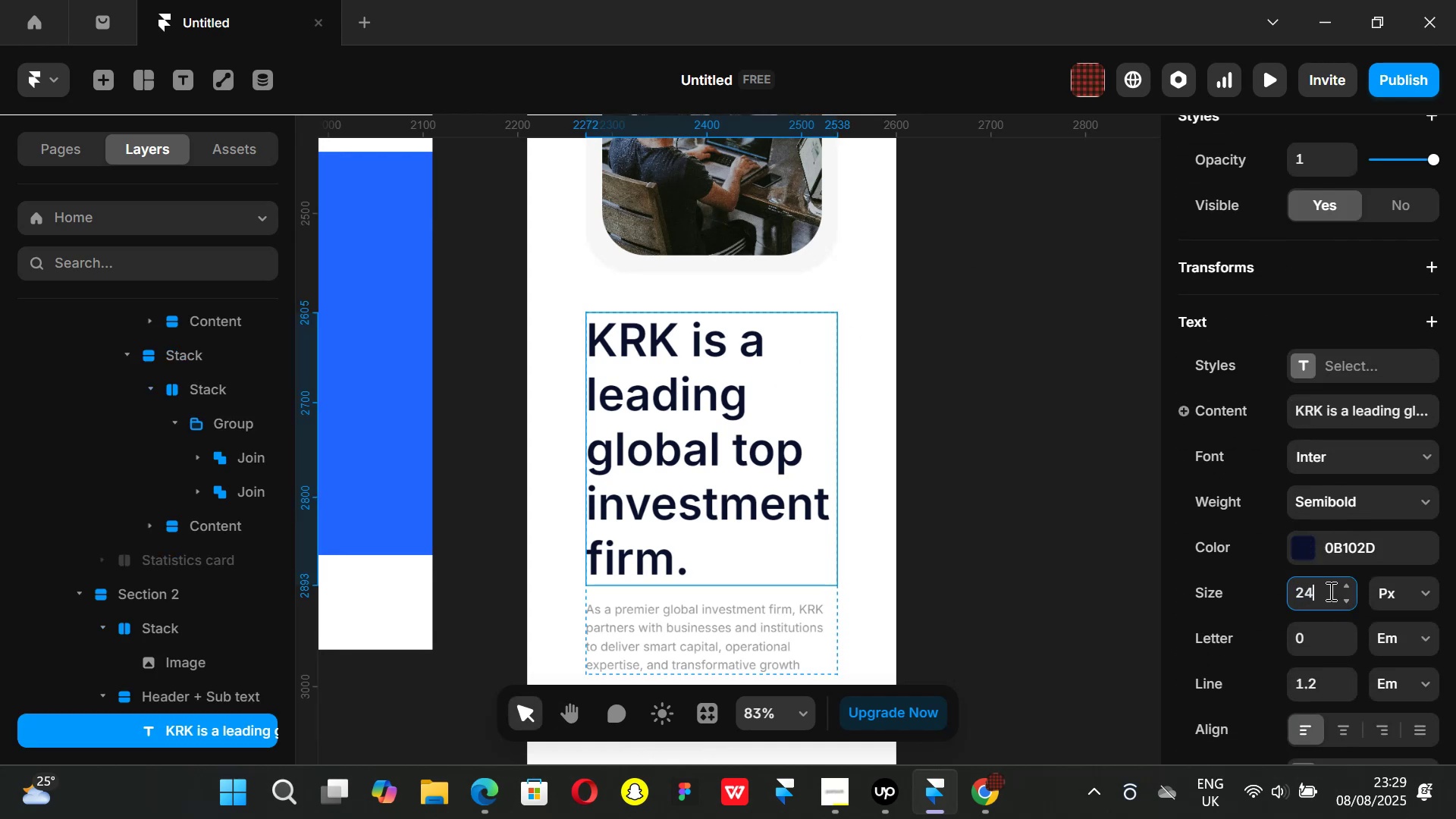 
key(Enter)
 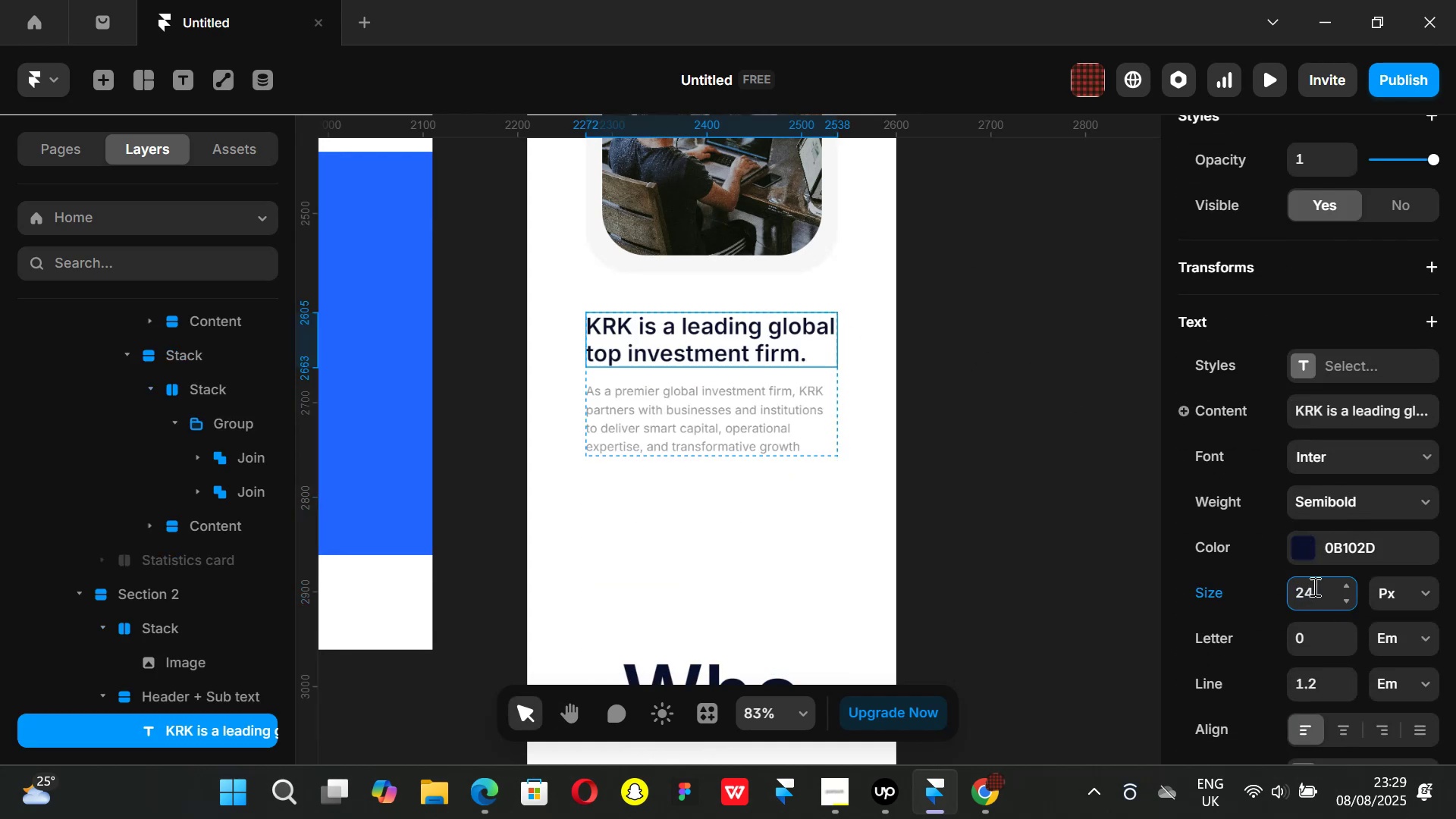 
key(Backspace)
 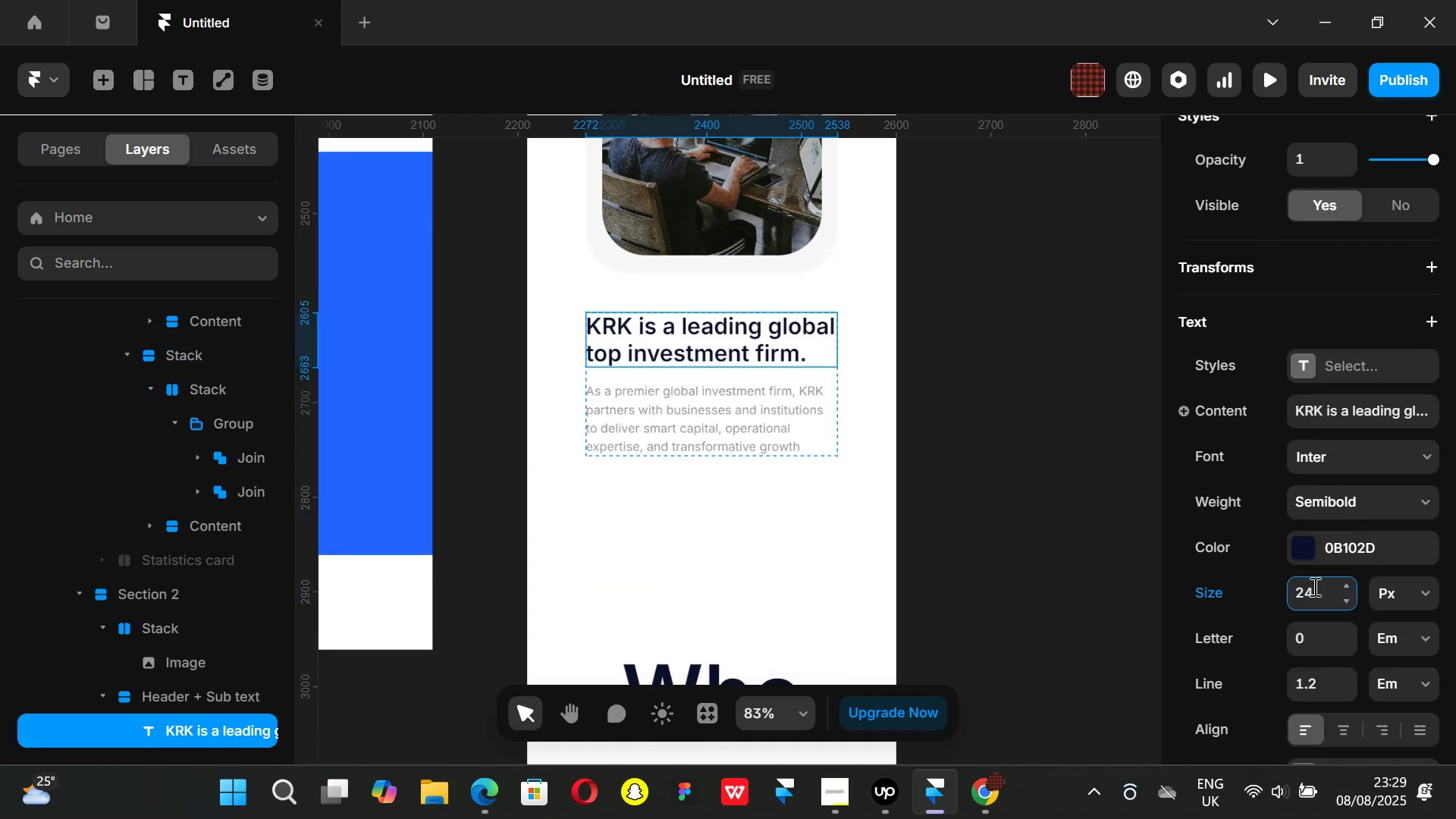 
key(8)
 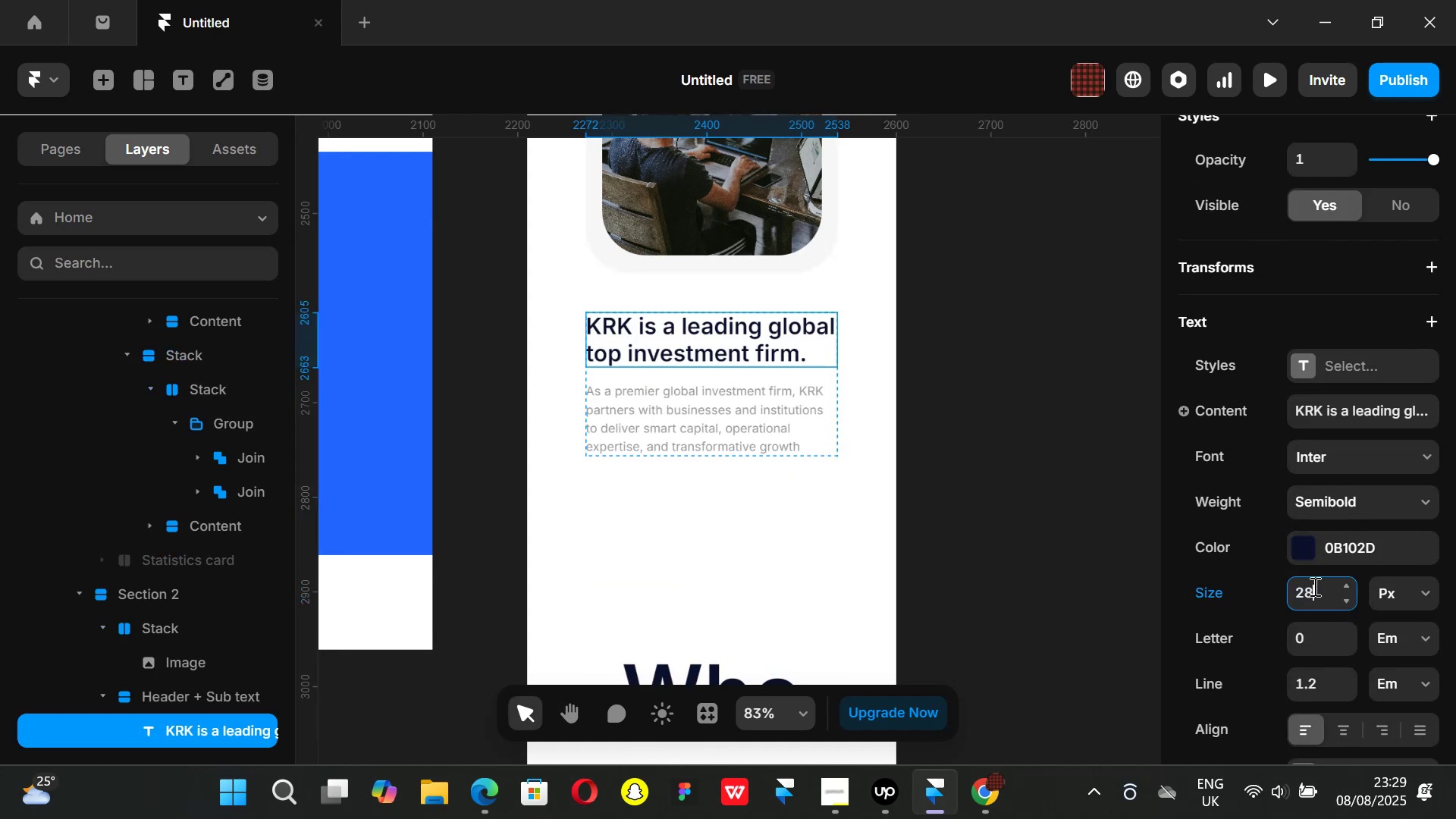 
key(Enter)
 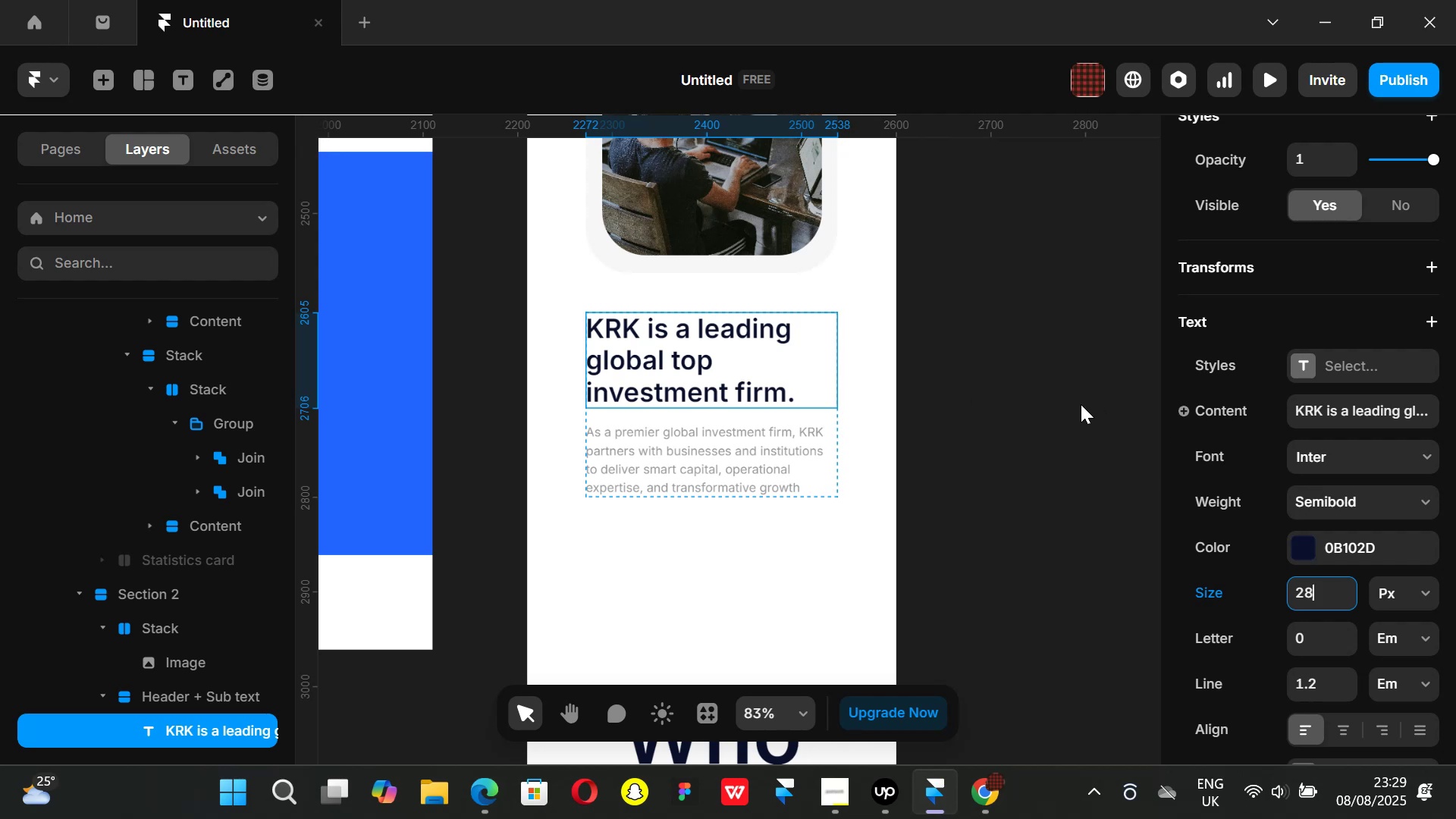 
left_click([989, 389])
 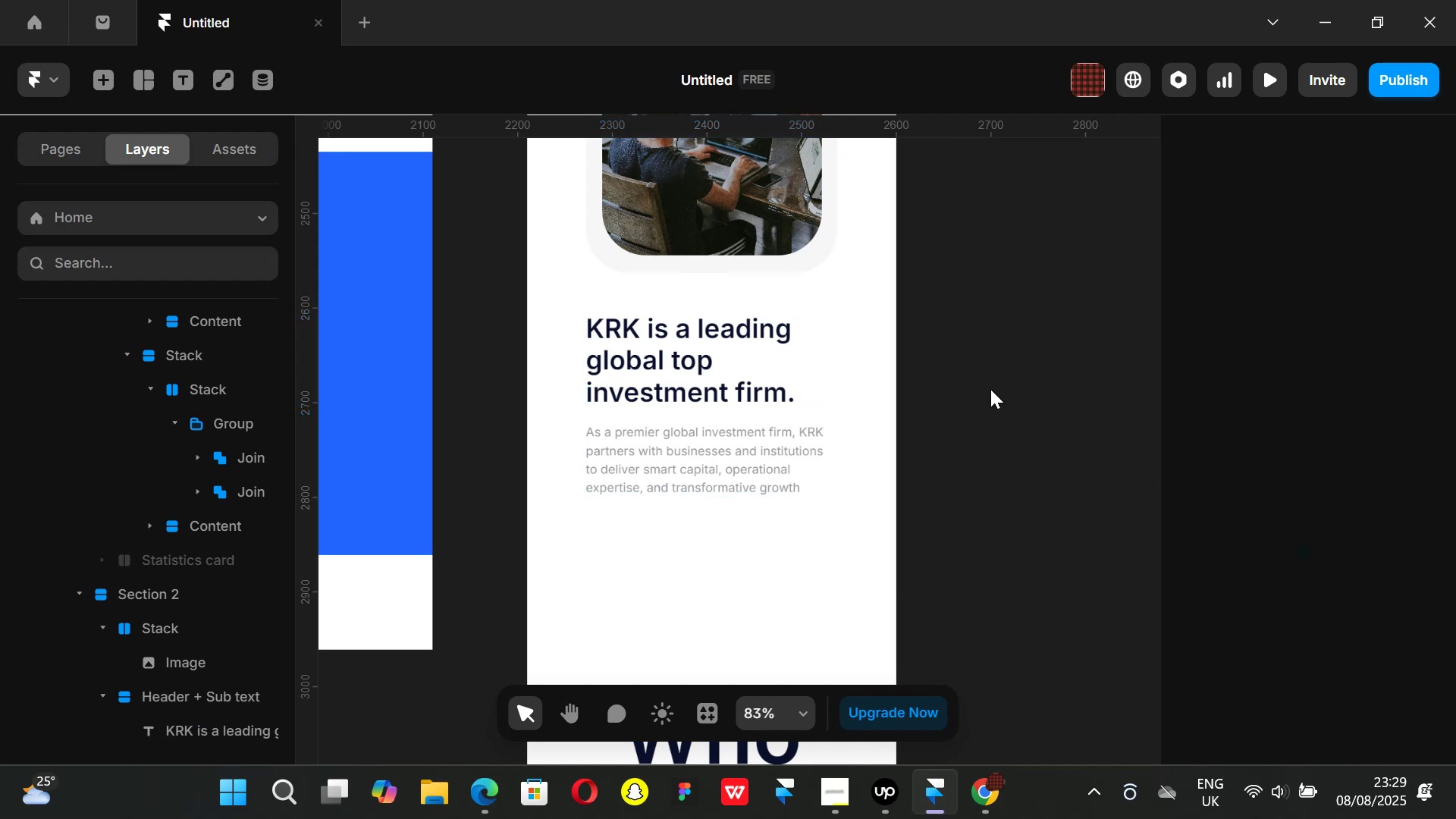 
hold_key(key=ControlLeft, duration=1.46)
scroll: coordinate [990, 389], scroll_direction: down, amount: 6.0
 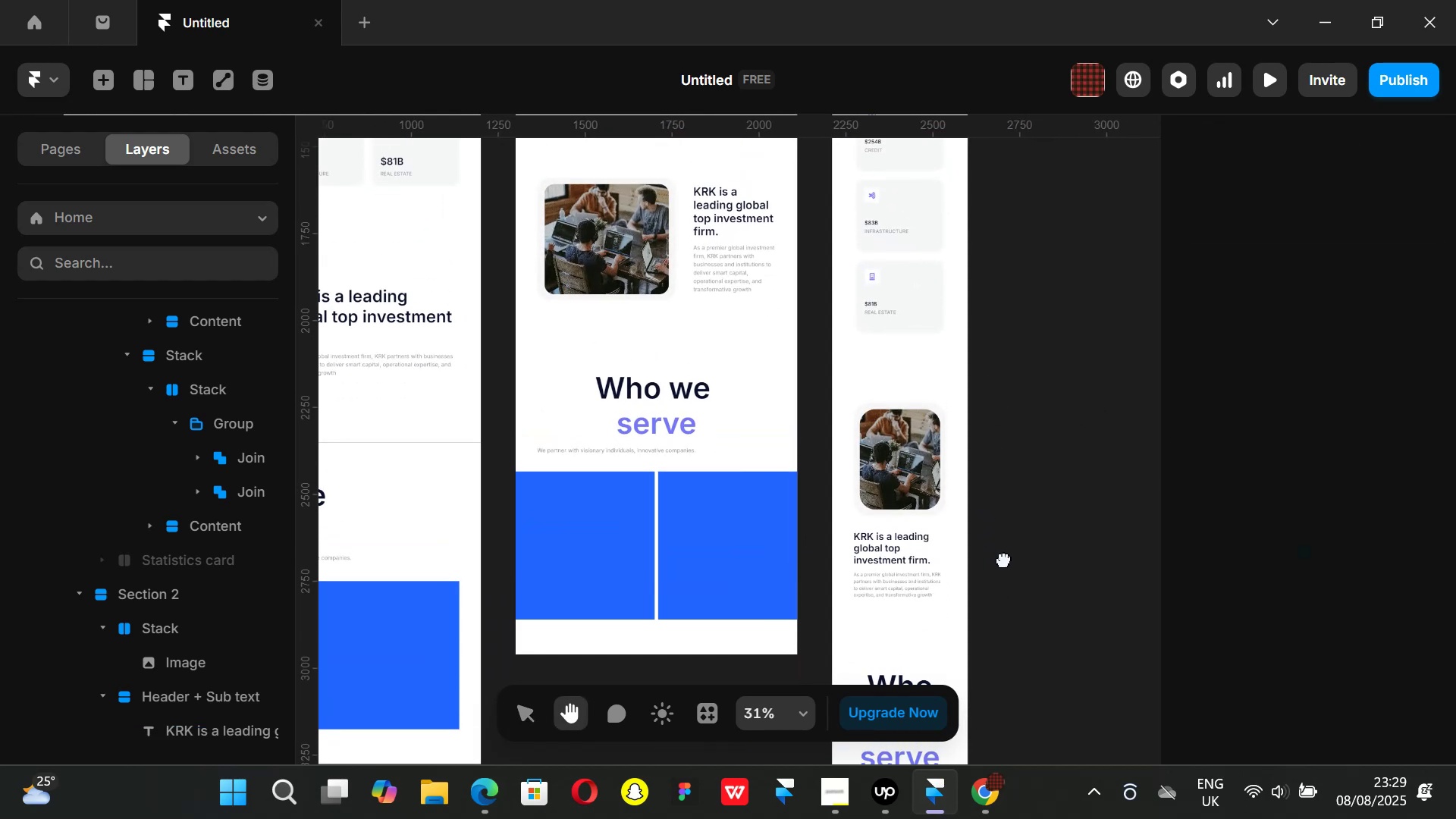 
key(Control+ControlLeft)
 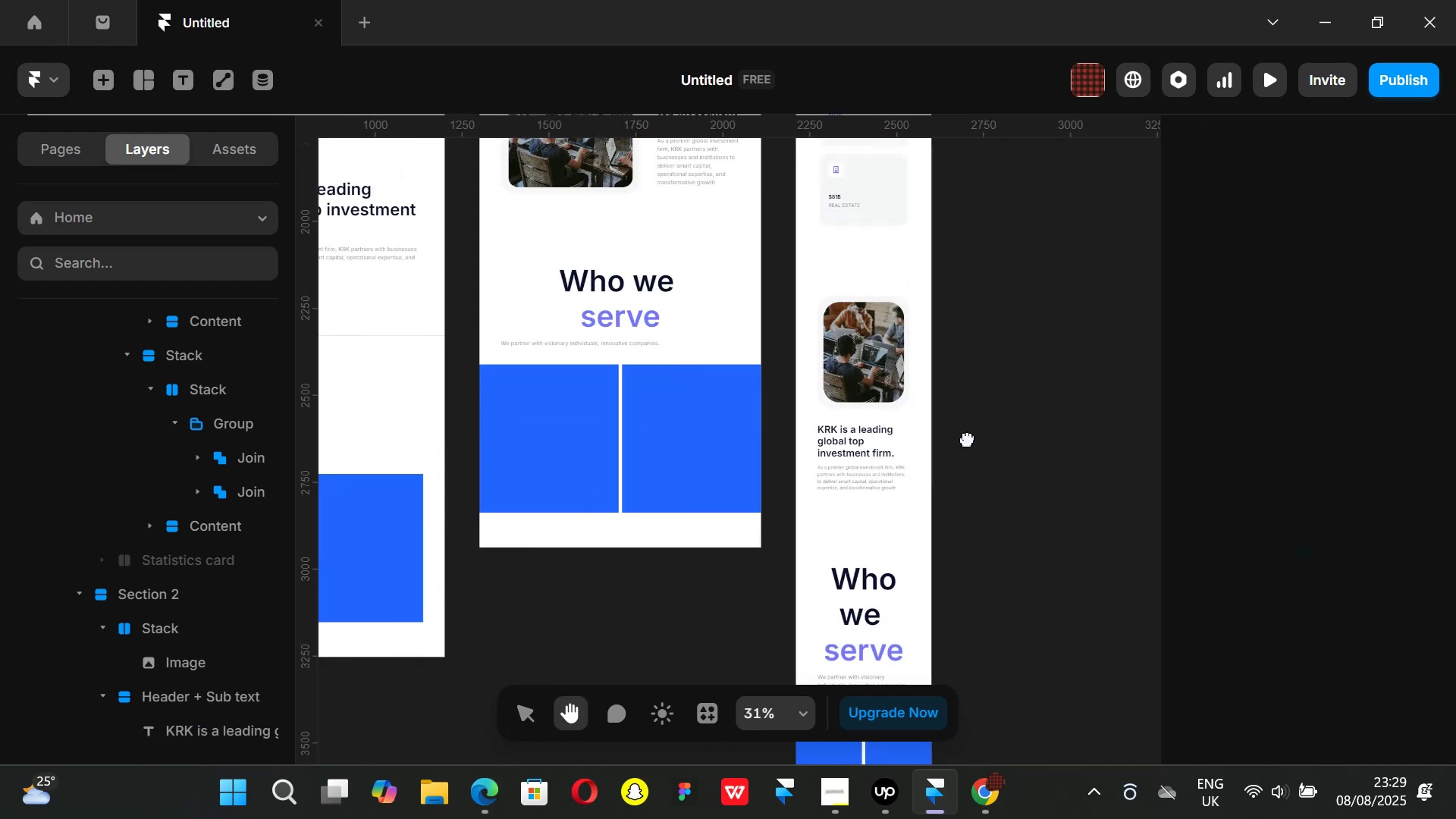 
hold_key(key=ControlLeft, duration=1.03)
scroll: coordinate [864, 409], scroll_direction: up, amount: 4.0
 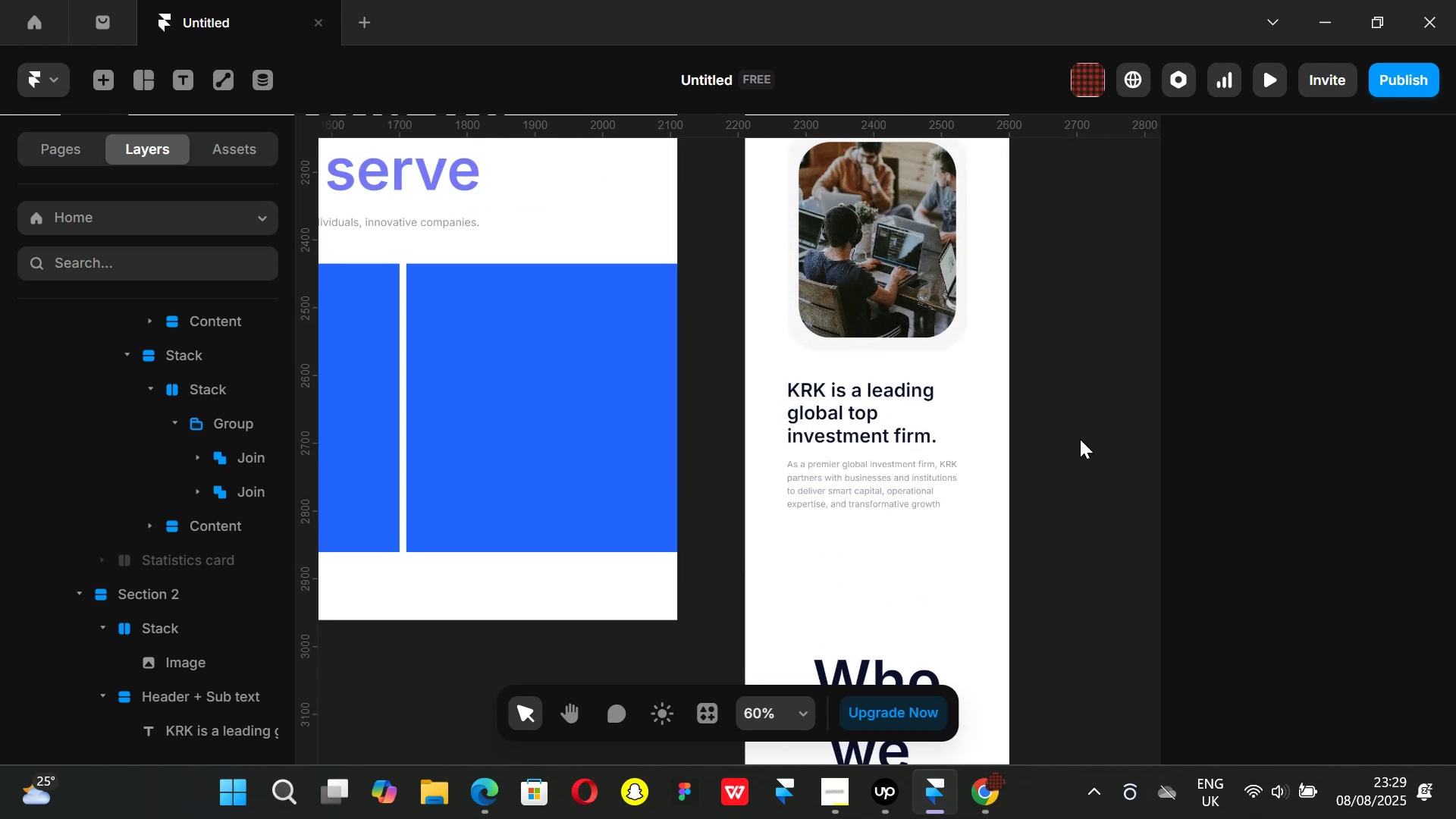 
hold_key(key=ControlLeft, duration=1.05)
scroll: coordinate [1056, 552], scroll_direction: down, amount: 2.0
 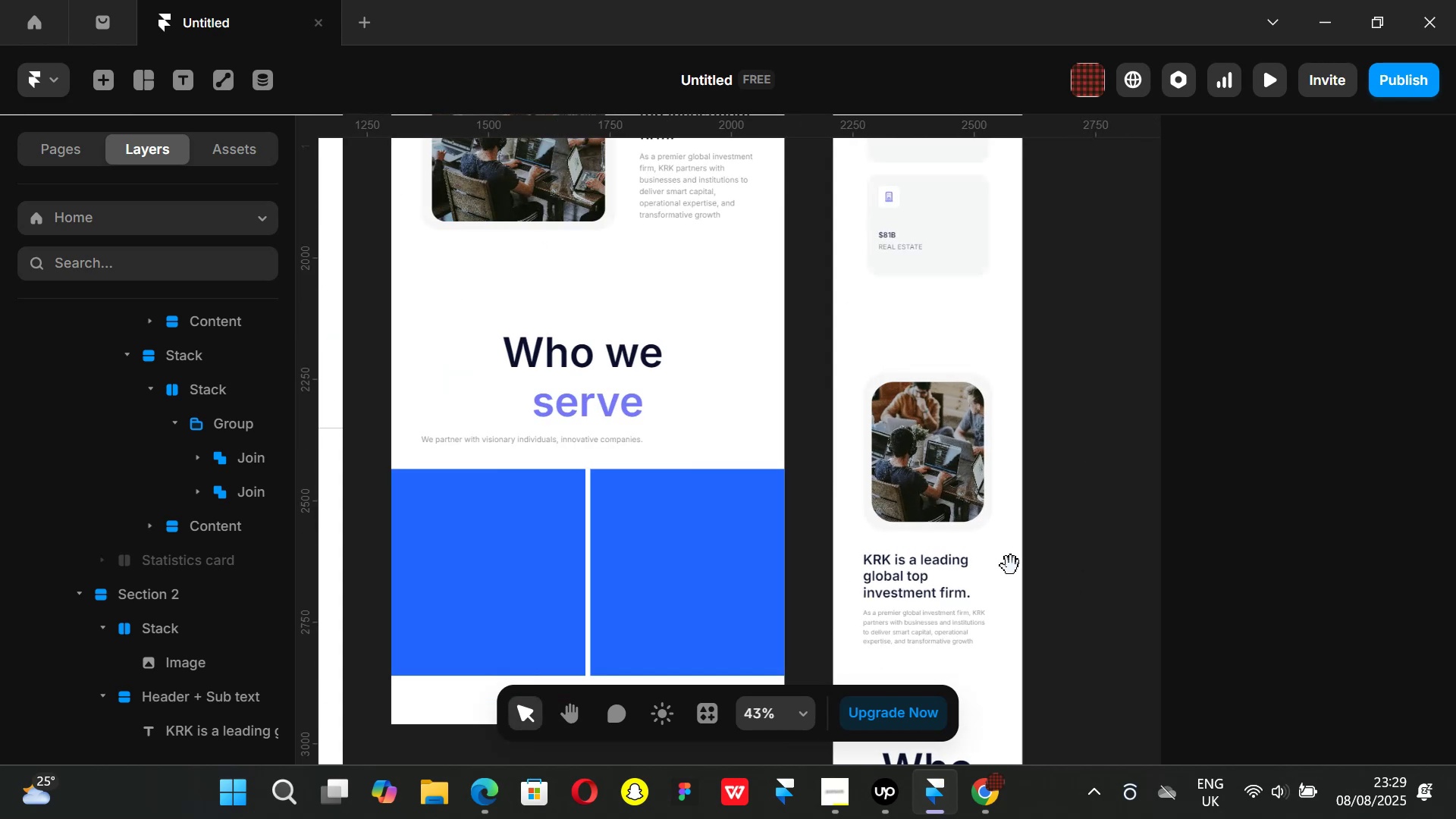 
key(Control+ControlLeft)
 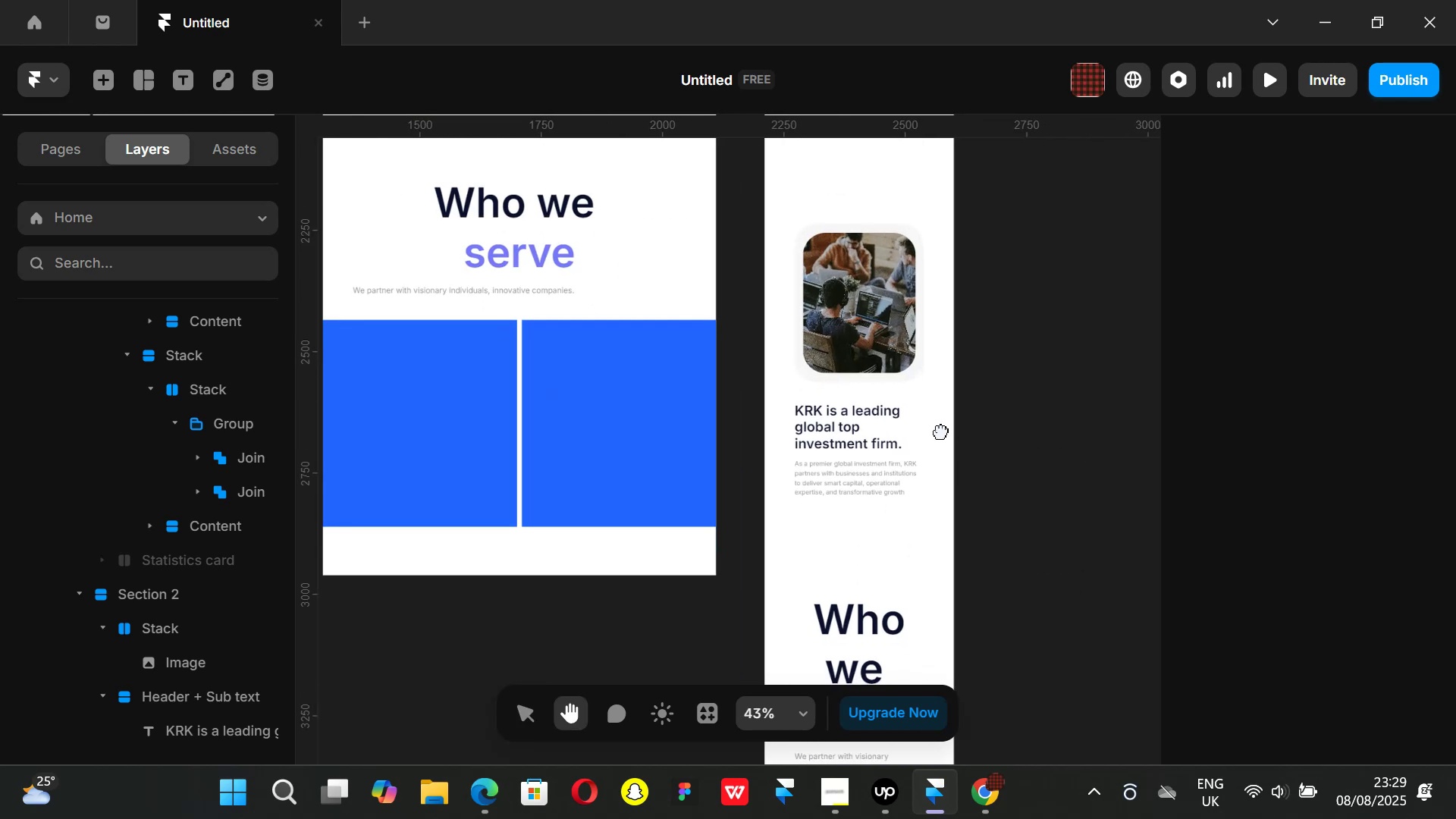 
scroll: coordinate [940, 432], scroll_direction: up, amount: 1.0
 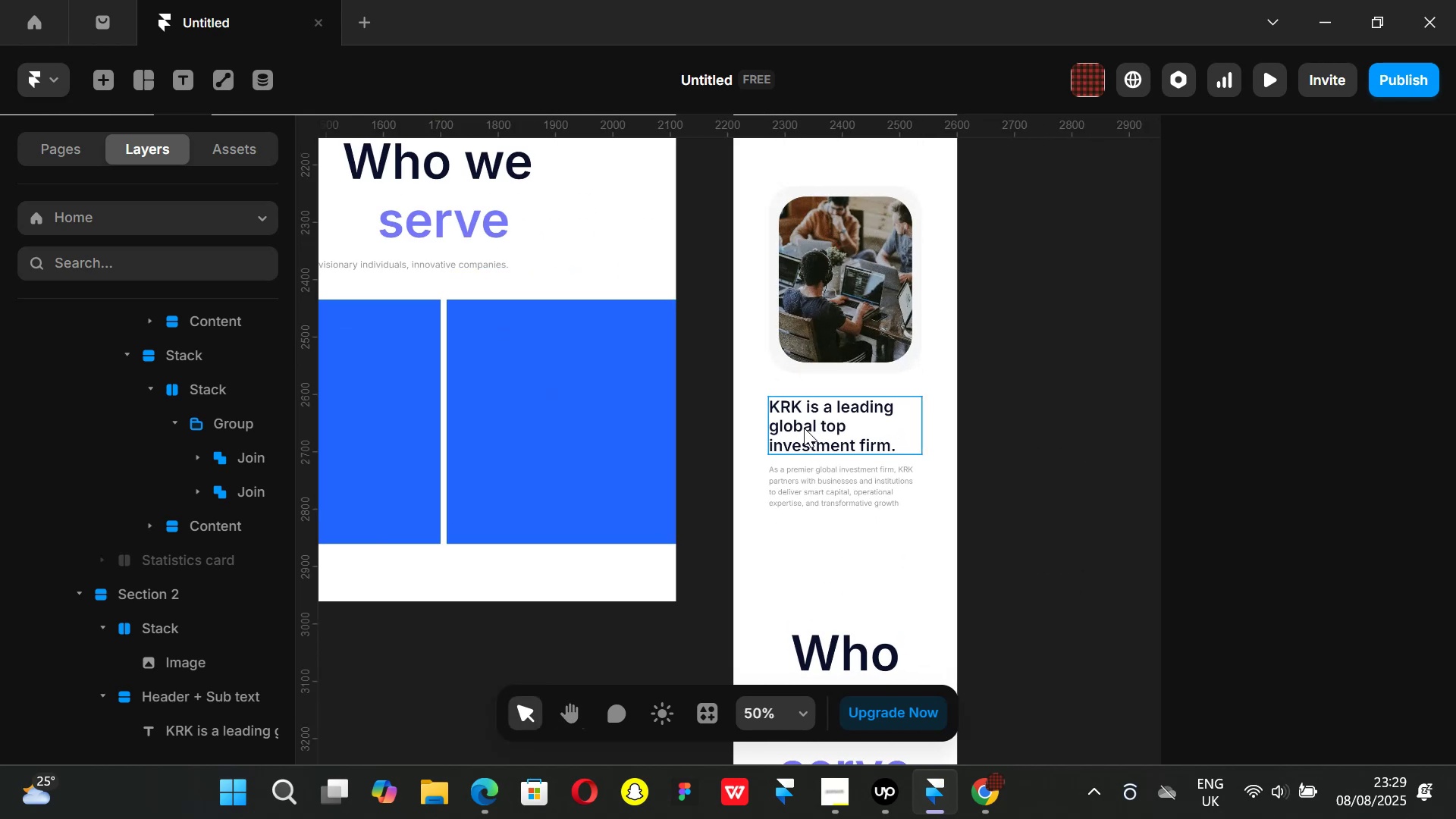 
left_click([804, 428])
 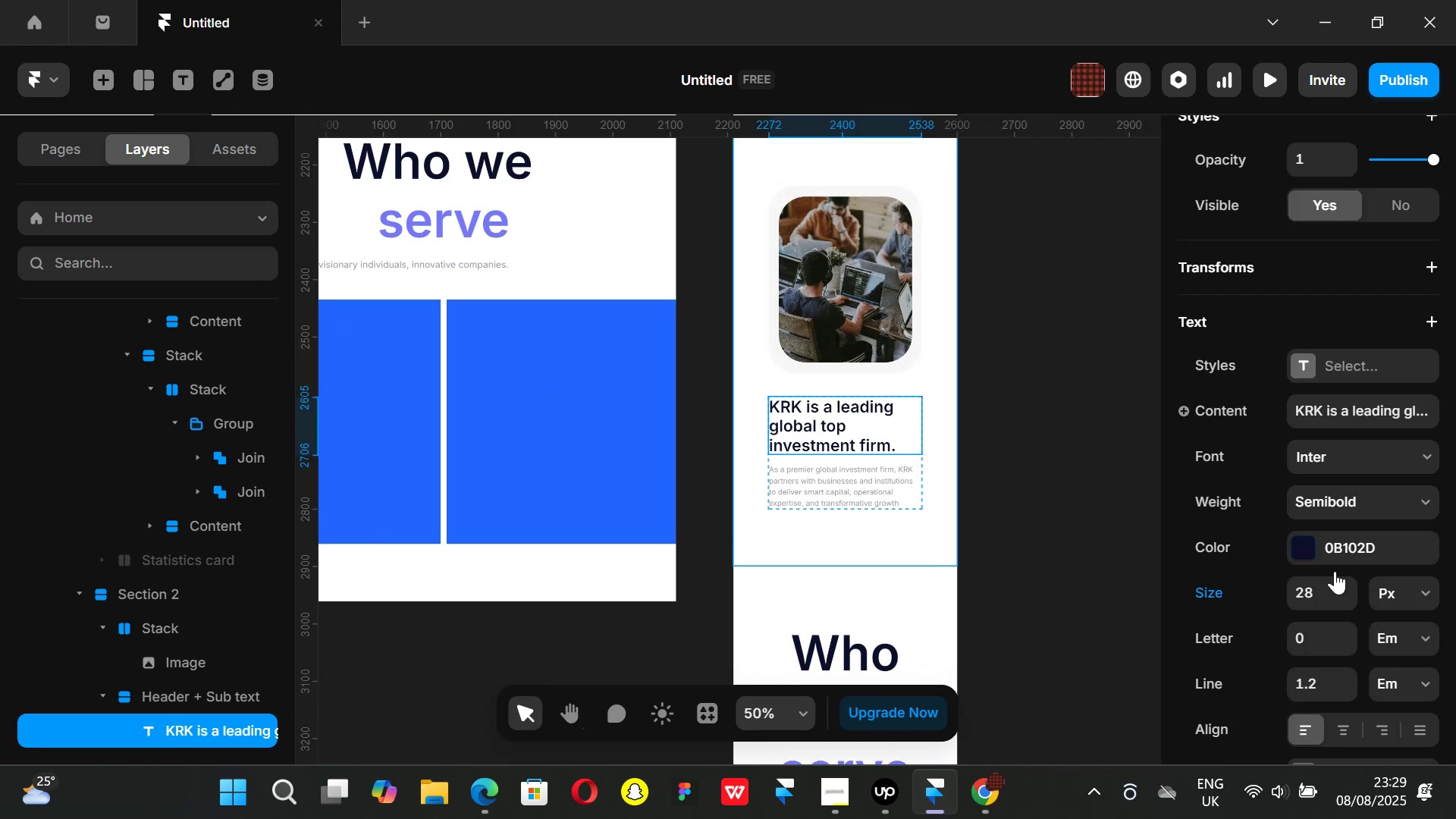 
scroll: coordinate [1313, 573], scroll_direction: down, amount: 2.0
 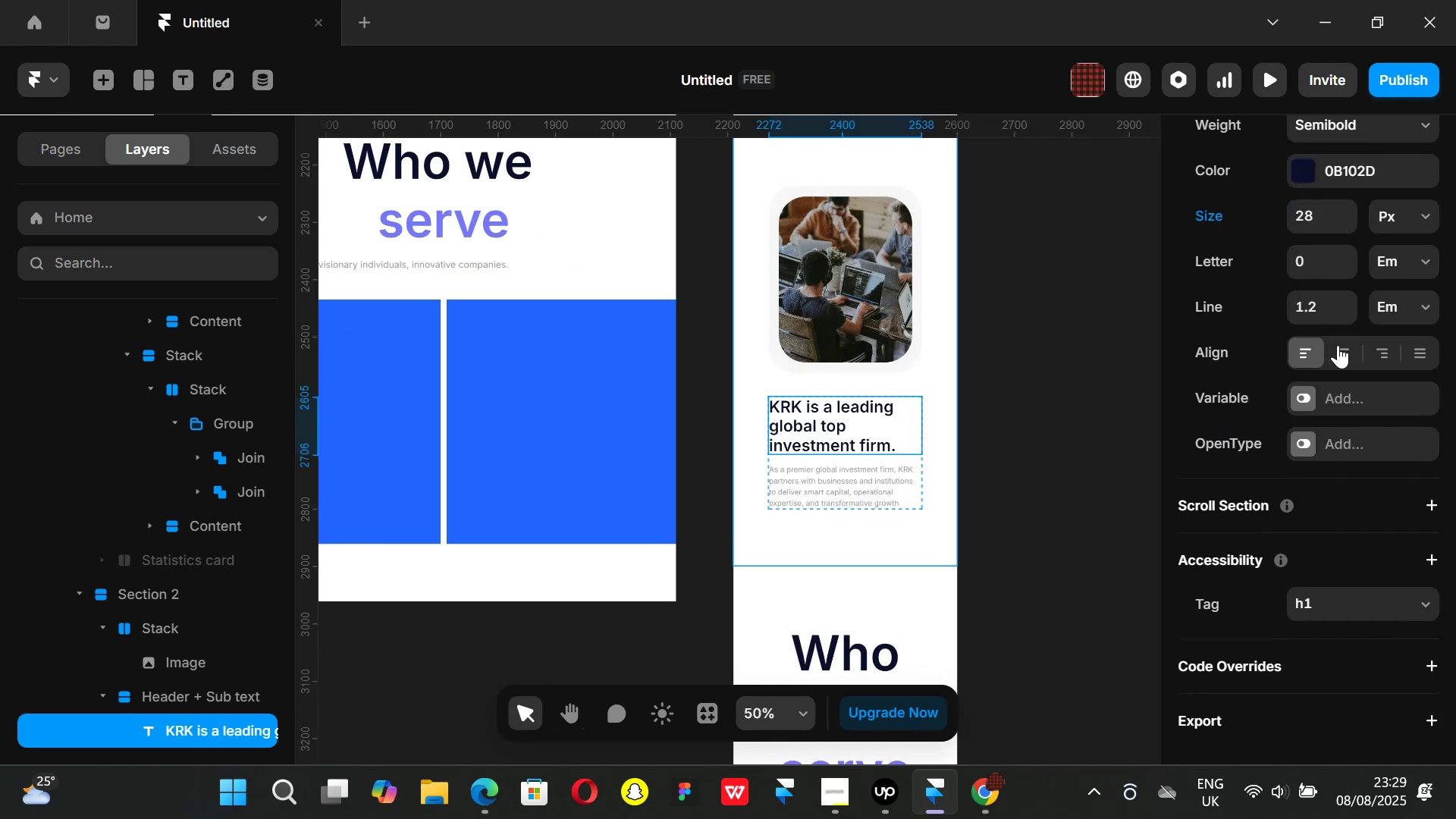 
left_click([1338, 346])
 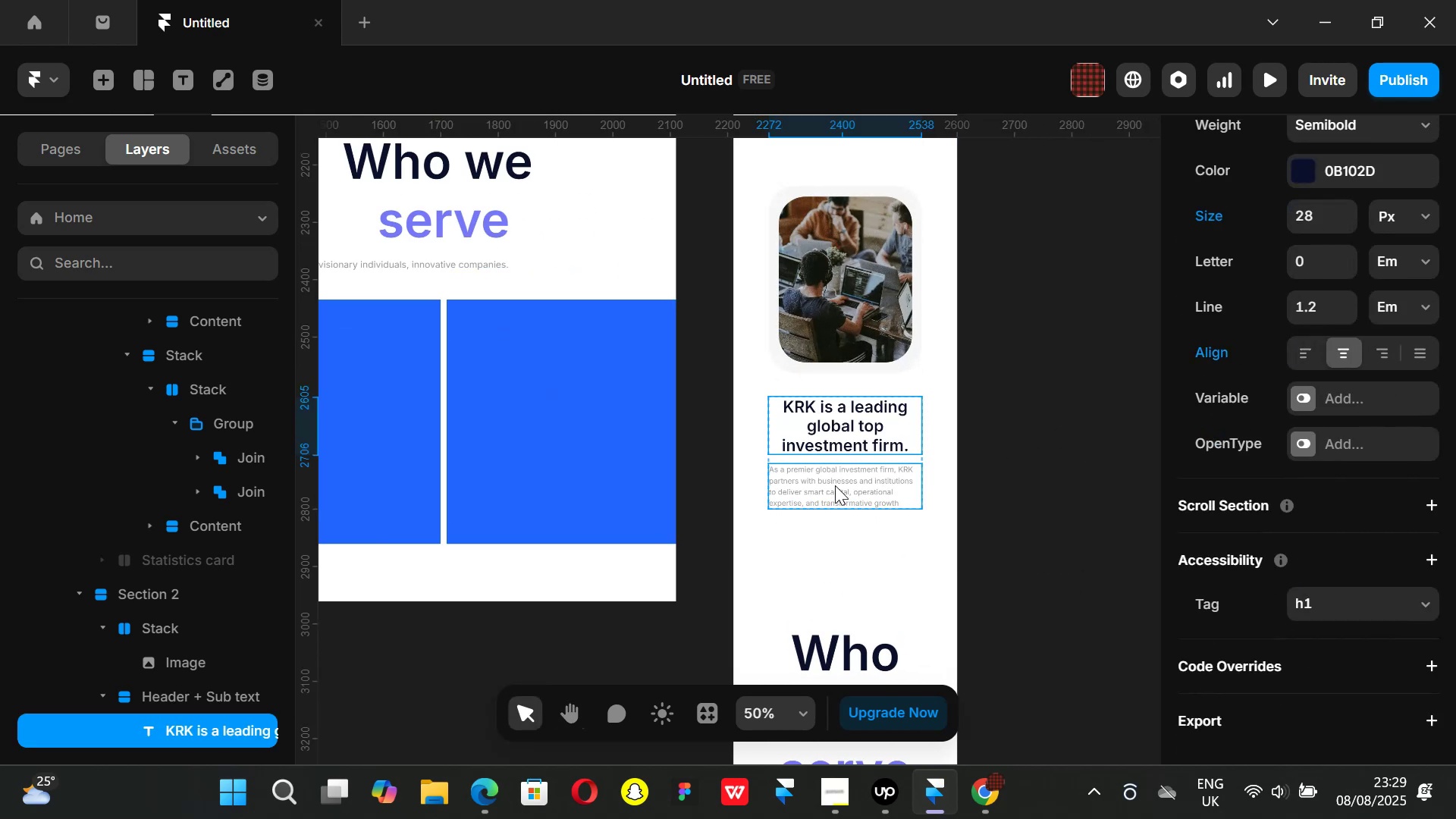 
left_click([835, 485])
 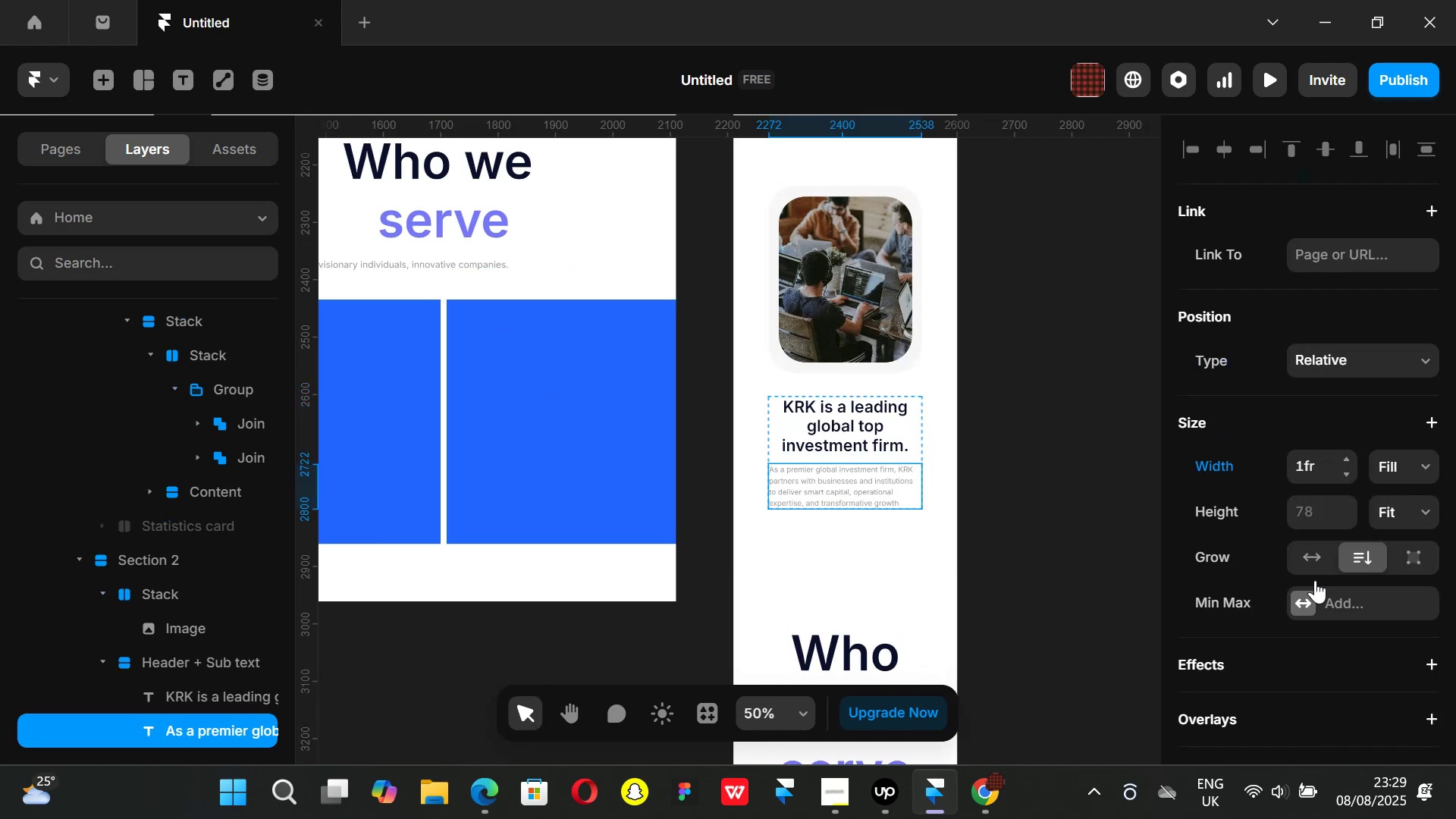 
scroll: coordinate [1329, 557], scroll_direction: down, amount: 5.0
 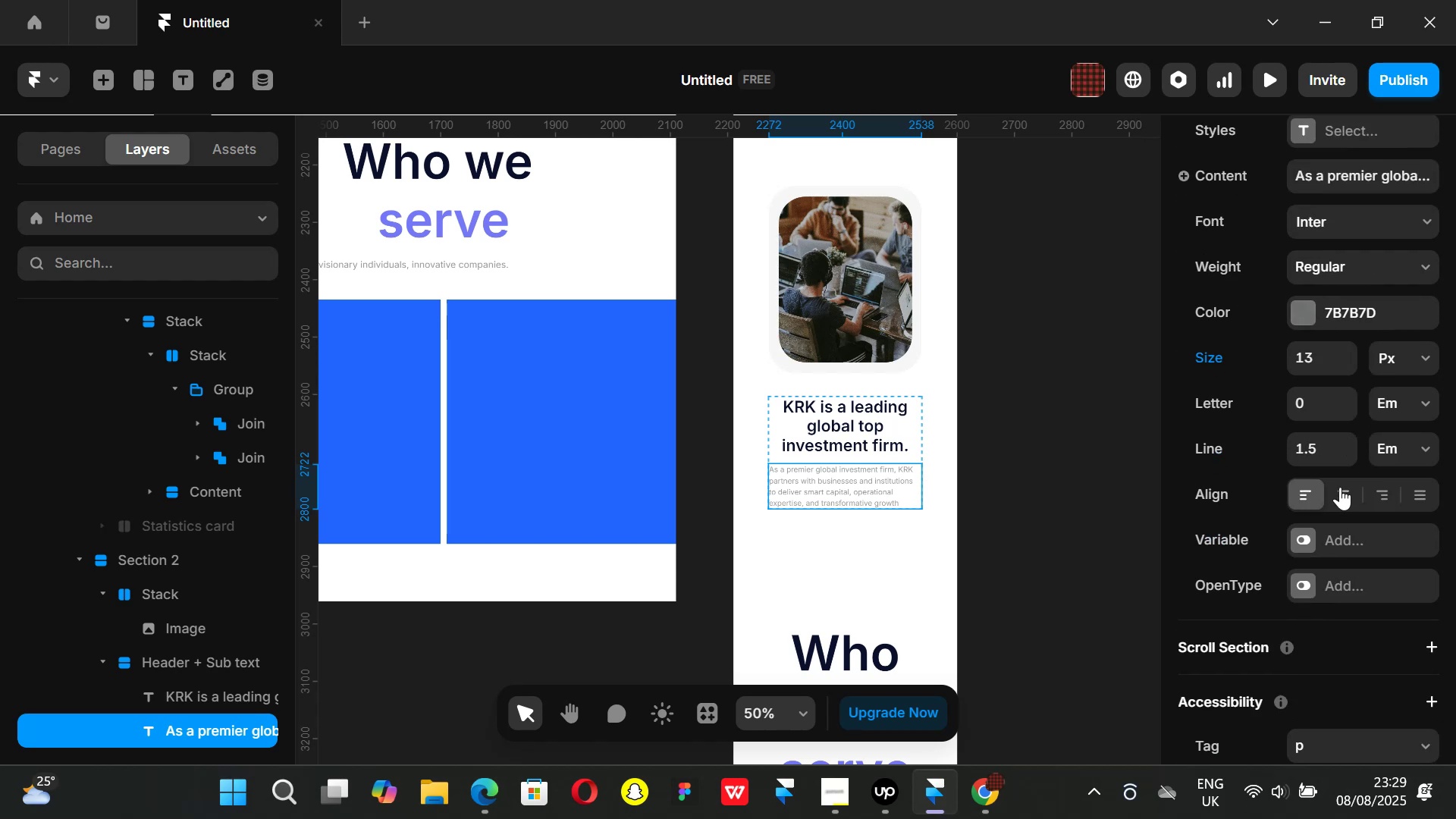 
left_click([1340, 487])
 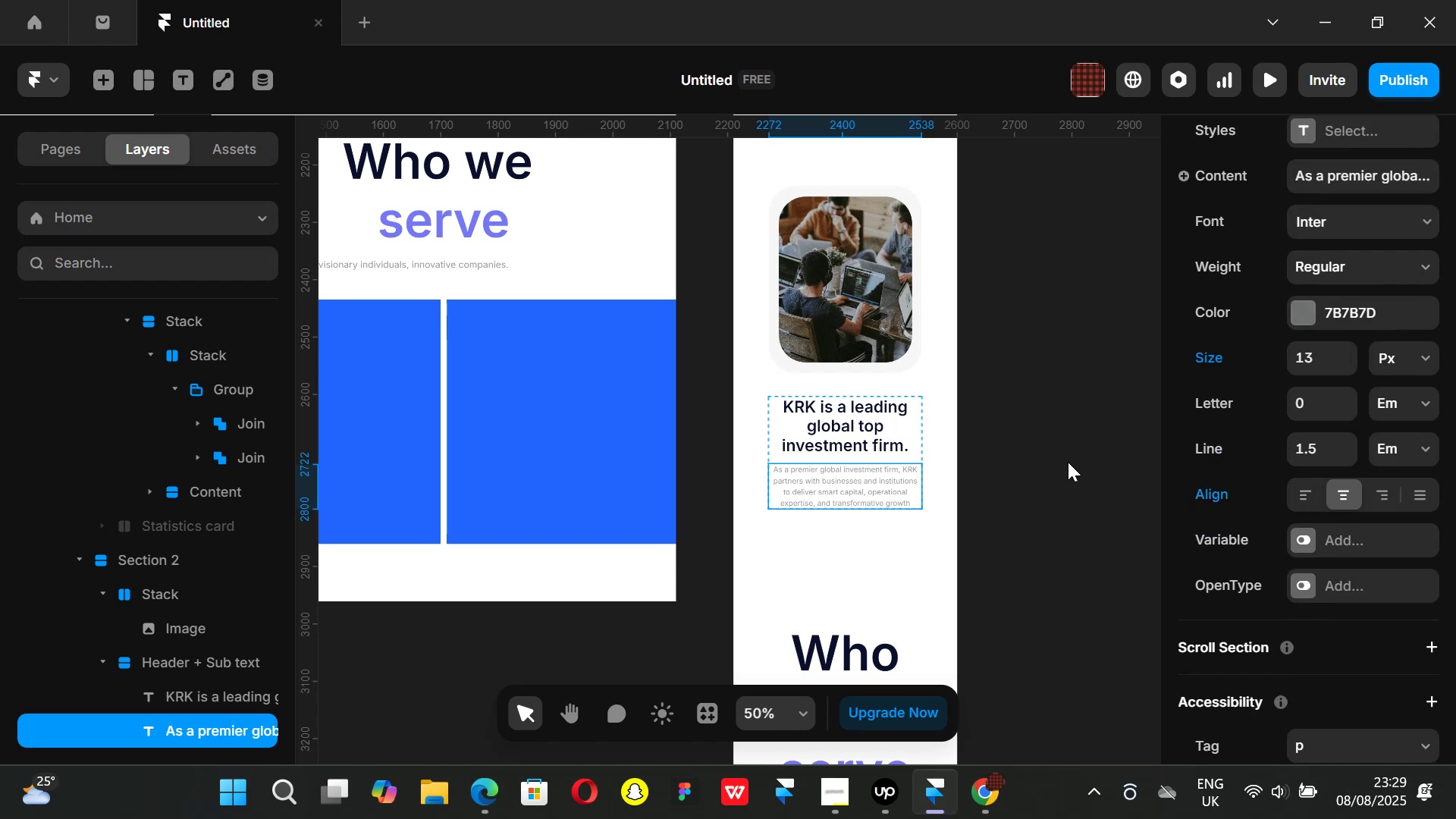 
wait(7.55)
 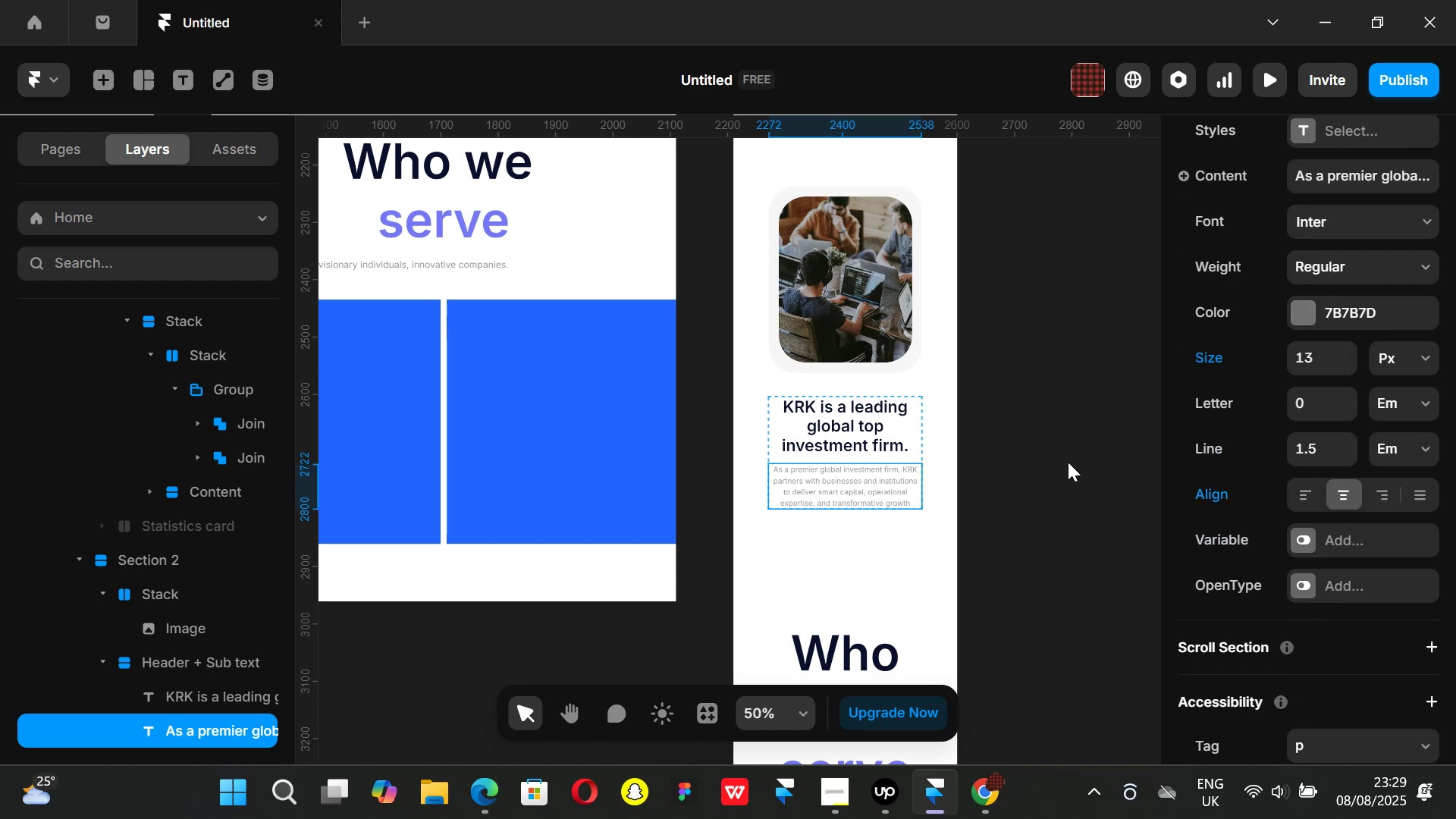 
left_click([1075, 360])
 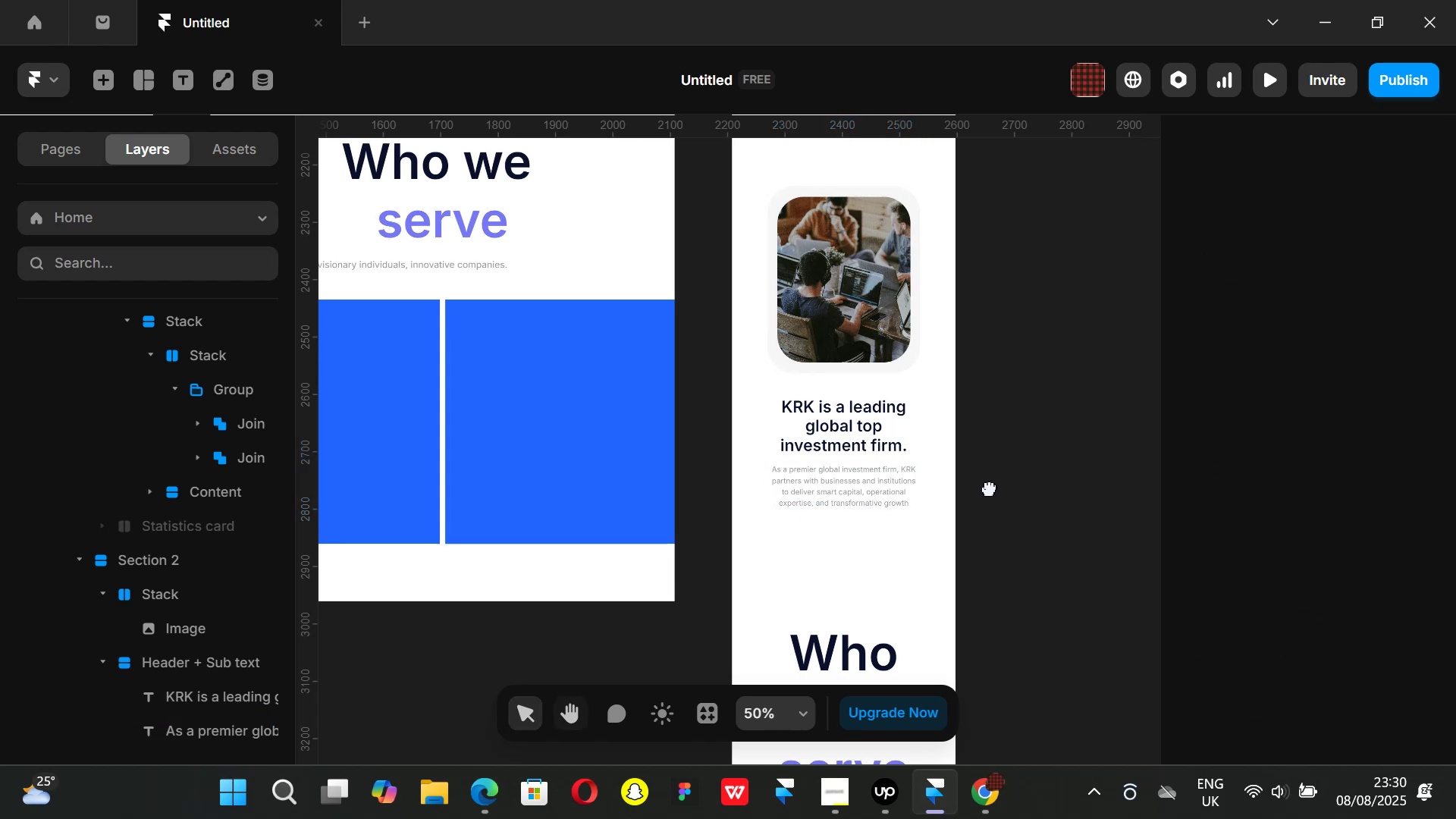 
hold_key(key=ControlLeft, duration=0.51)
scroll: coordinate [908, 426], scroll_direction: up, amount: 1.0
 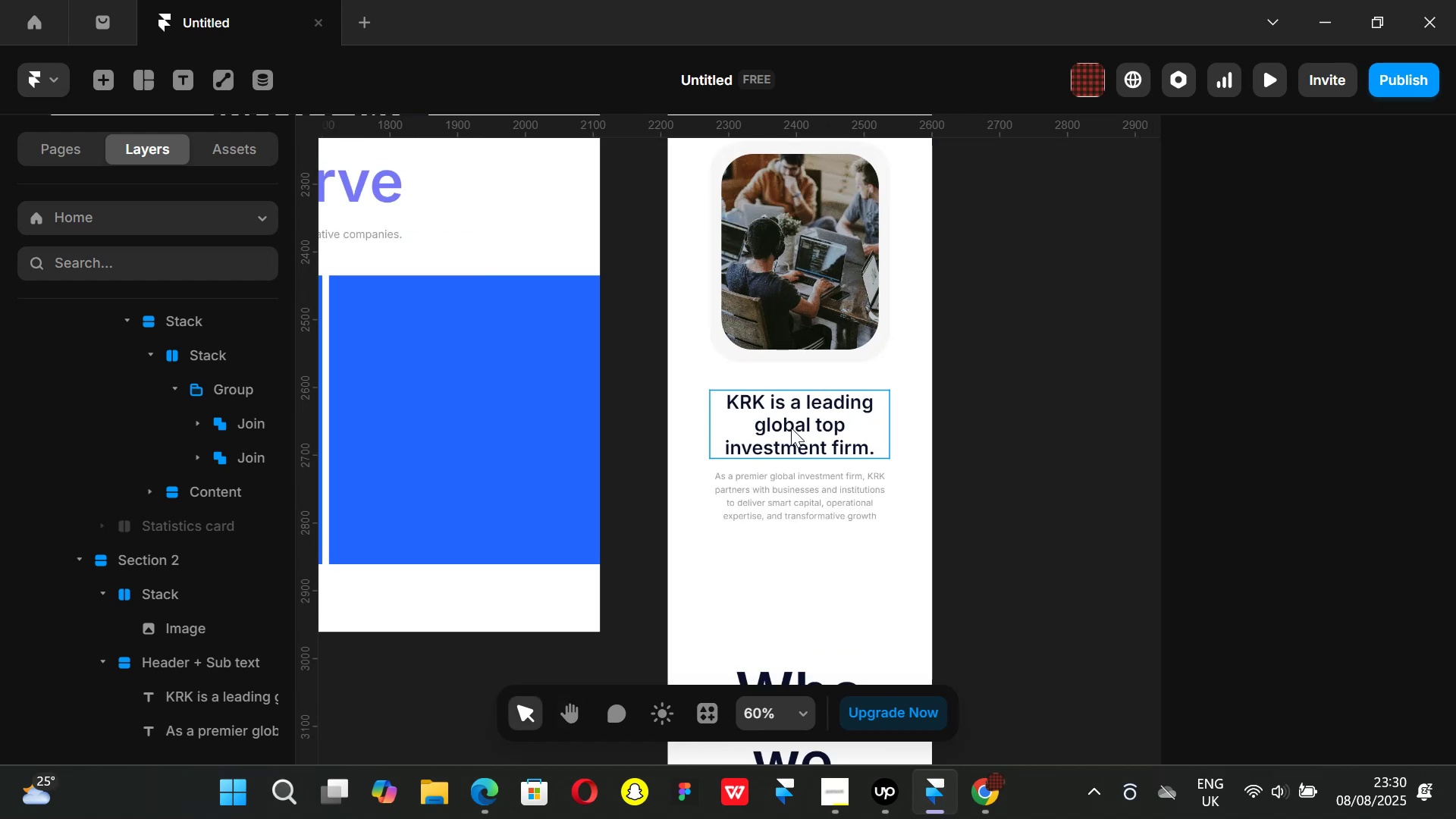 
left_click([791, 428])
 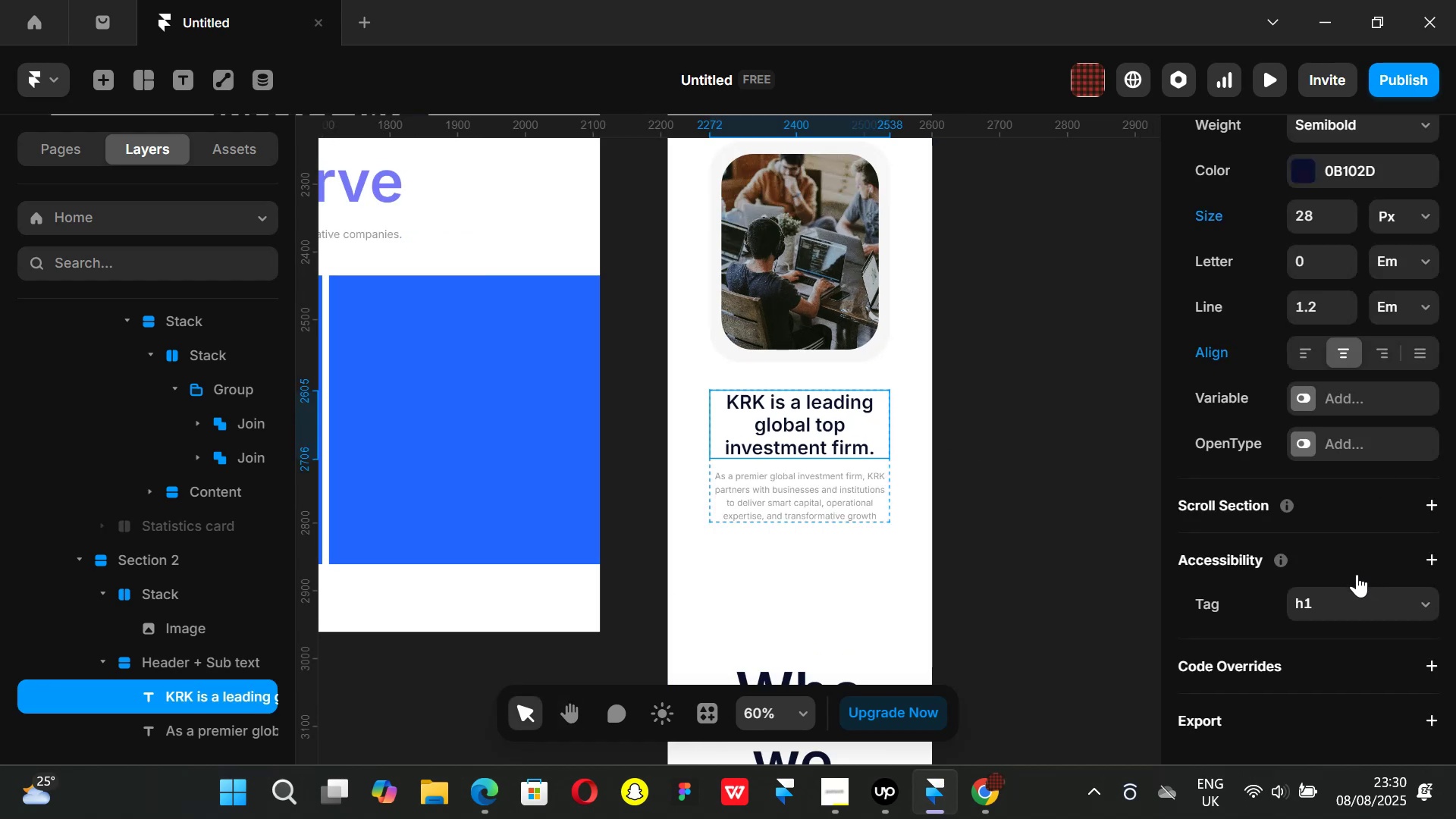 
scroll: coordinate [1327, 458], scroll_direction: up, amount: 1.0
 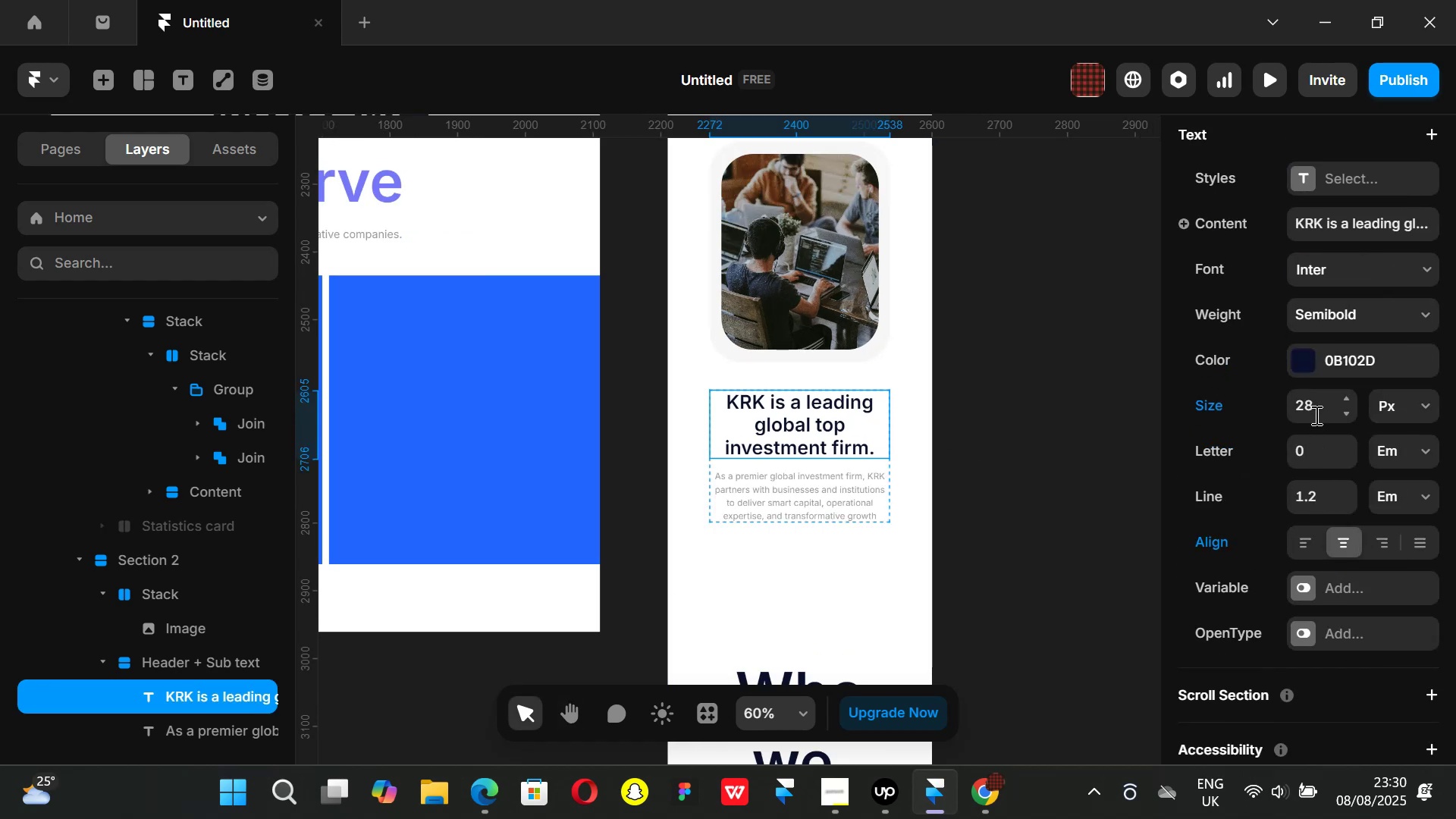 
left_click([1319, 406])
 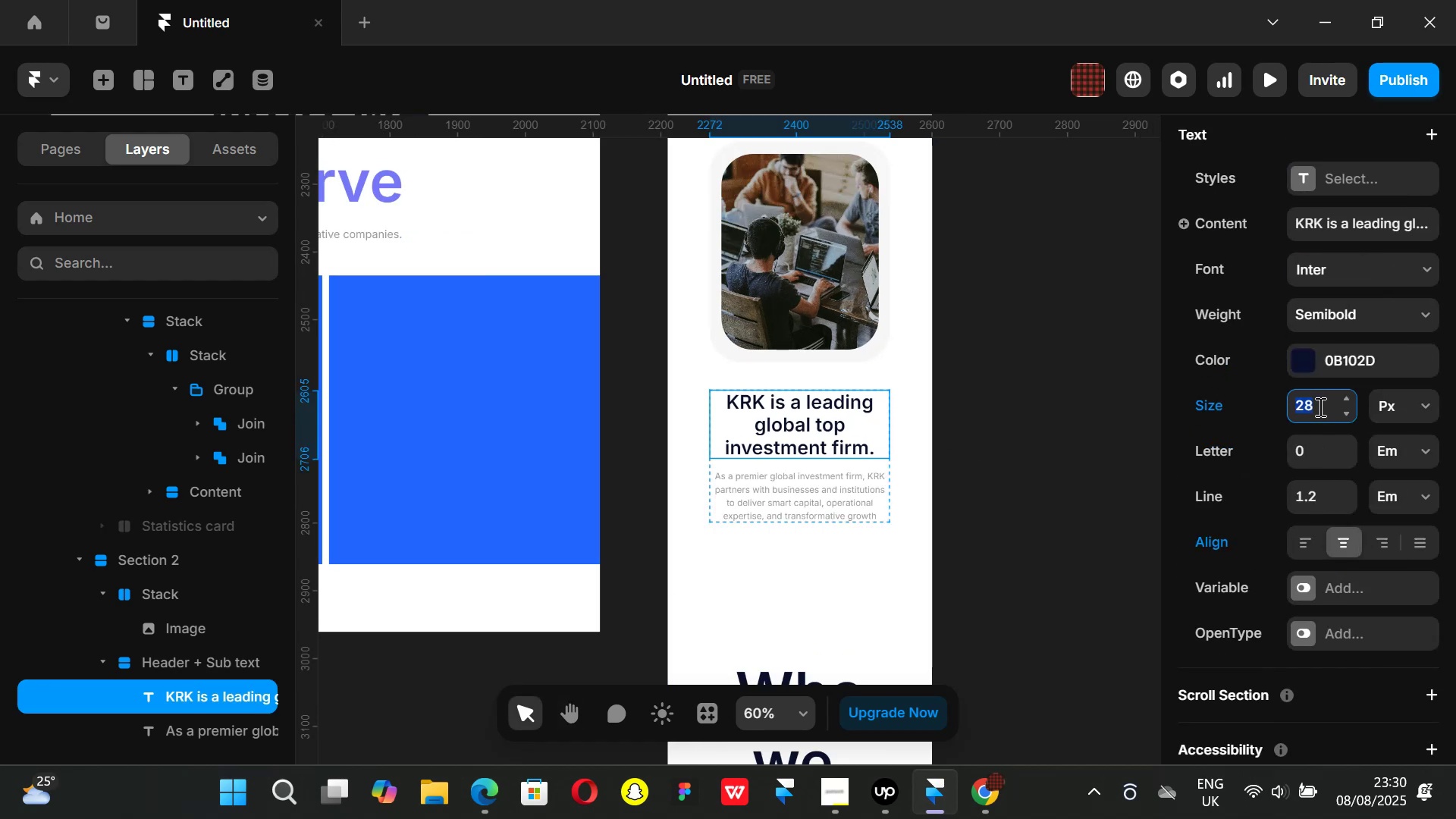 
type(32)
 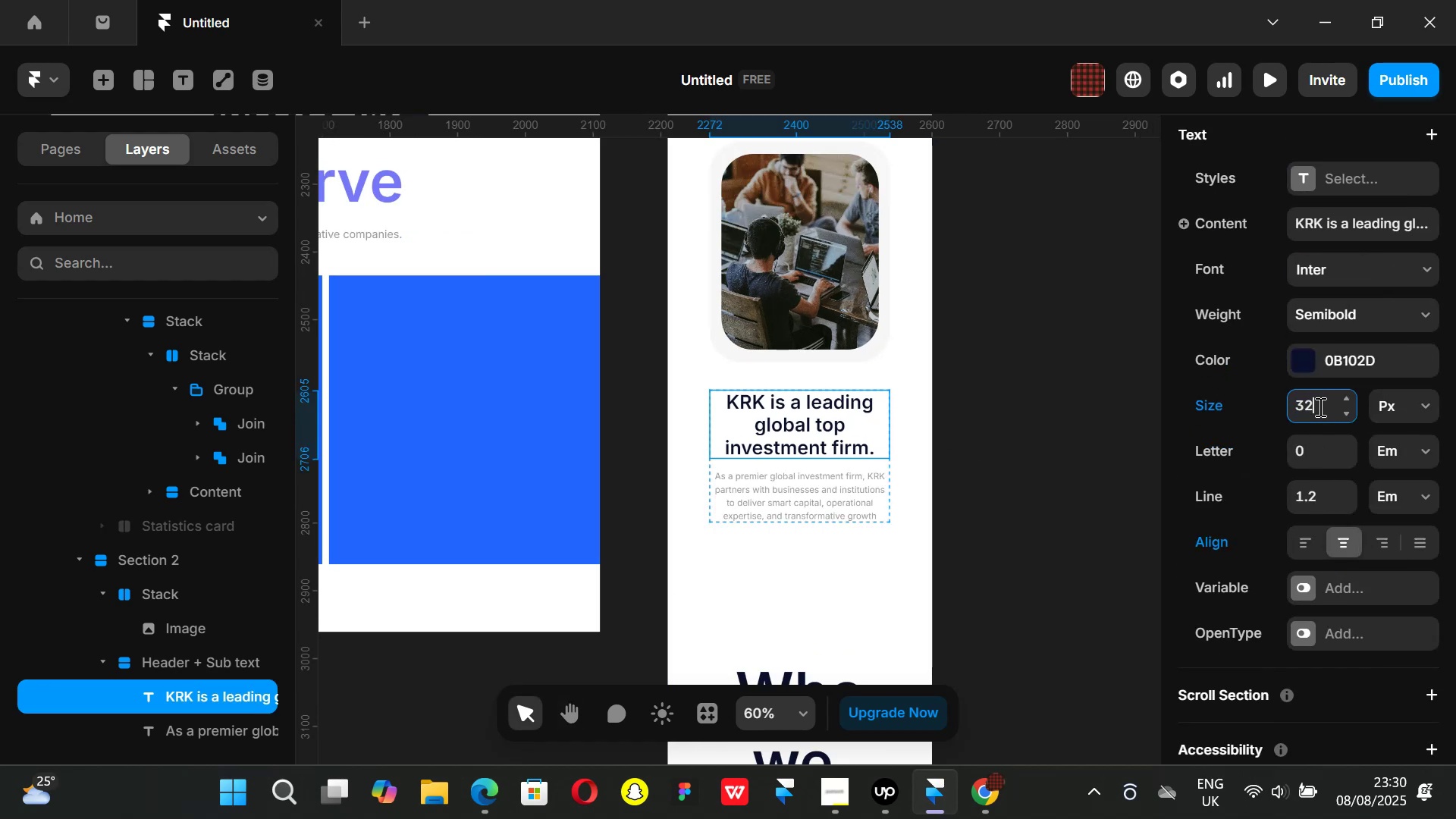 
key(Enter)
 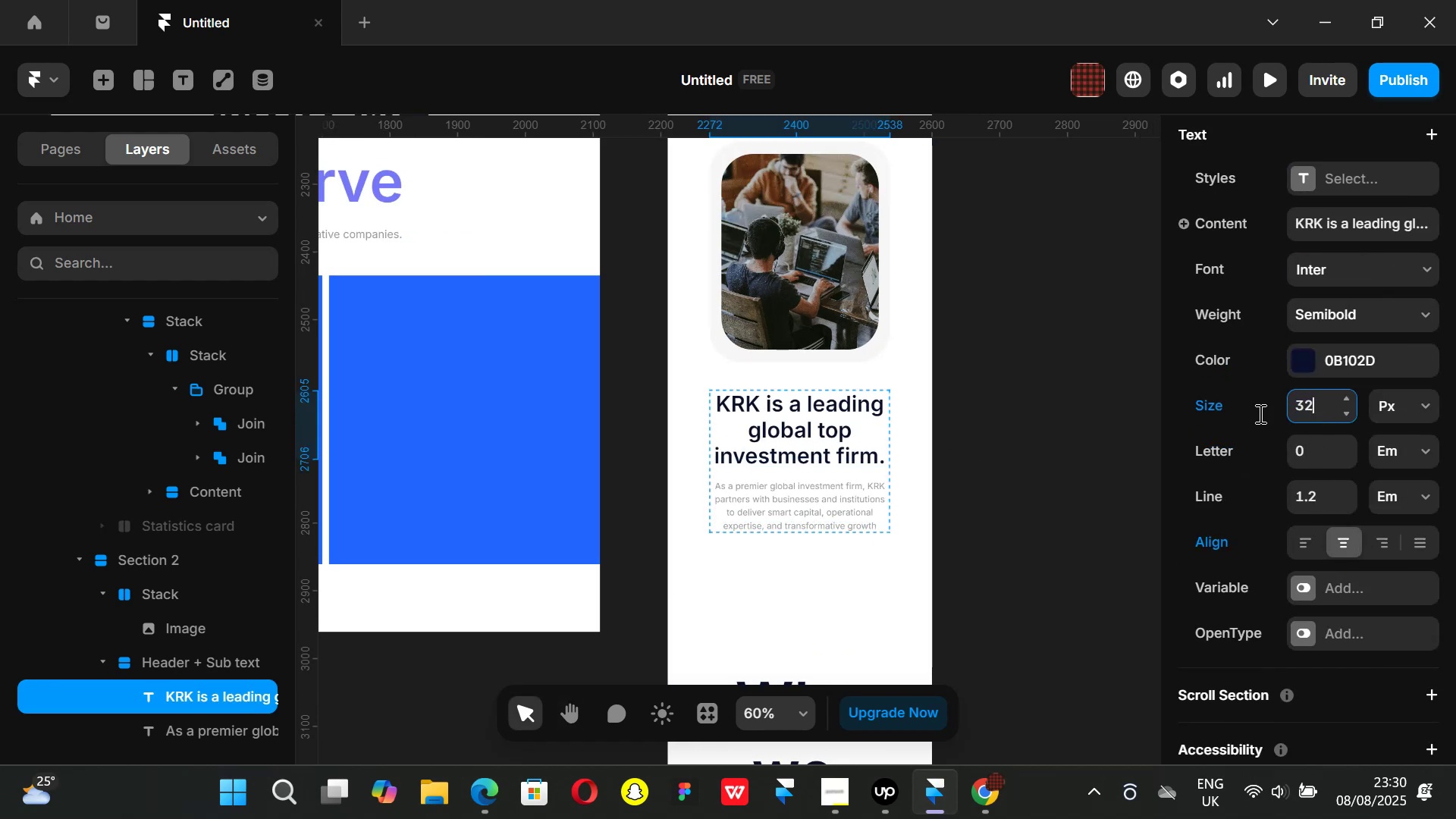 
left_click([1093, 438])
 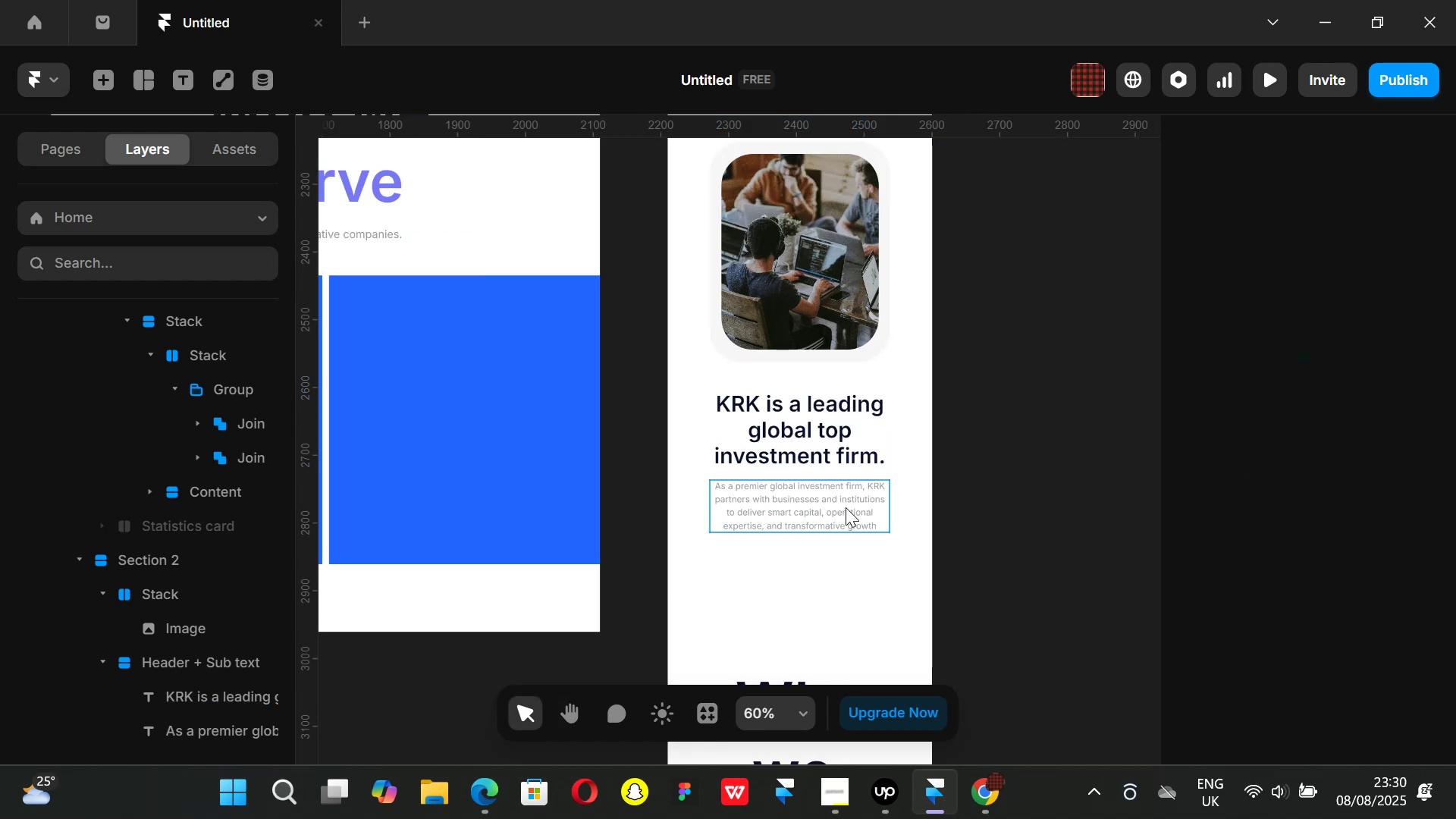 
left_click([836, 507])
 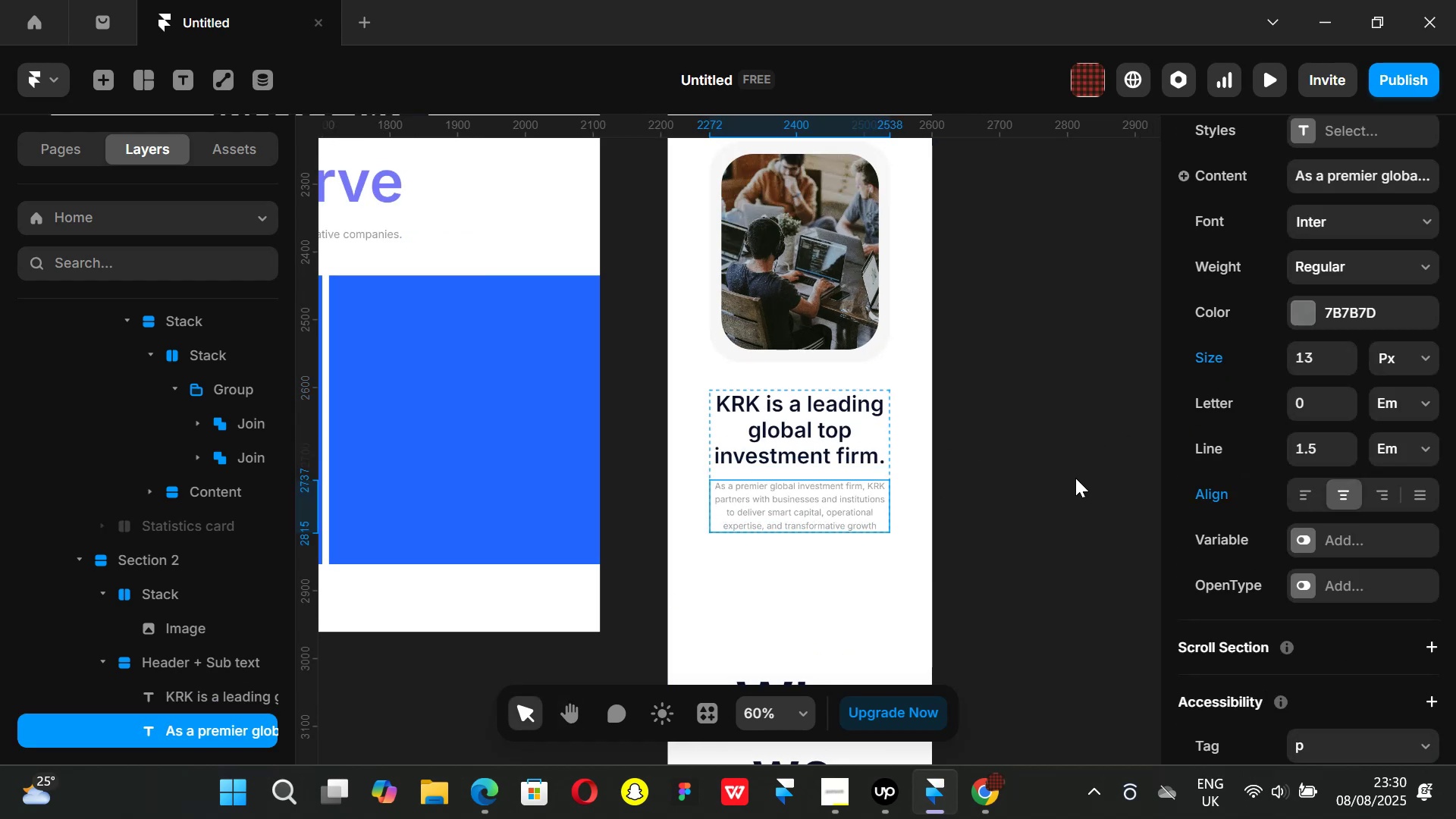 
left_click([1075, 478])
 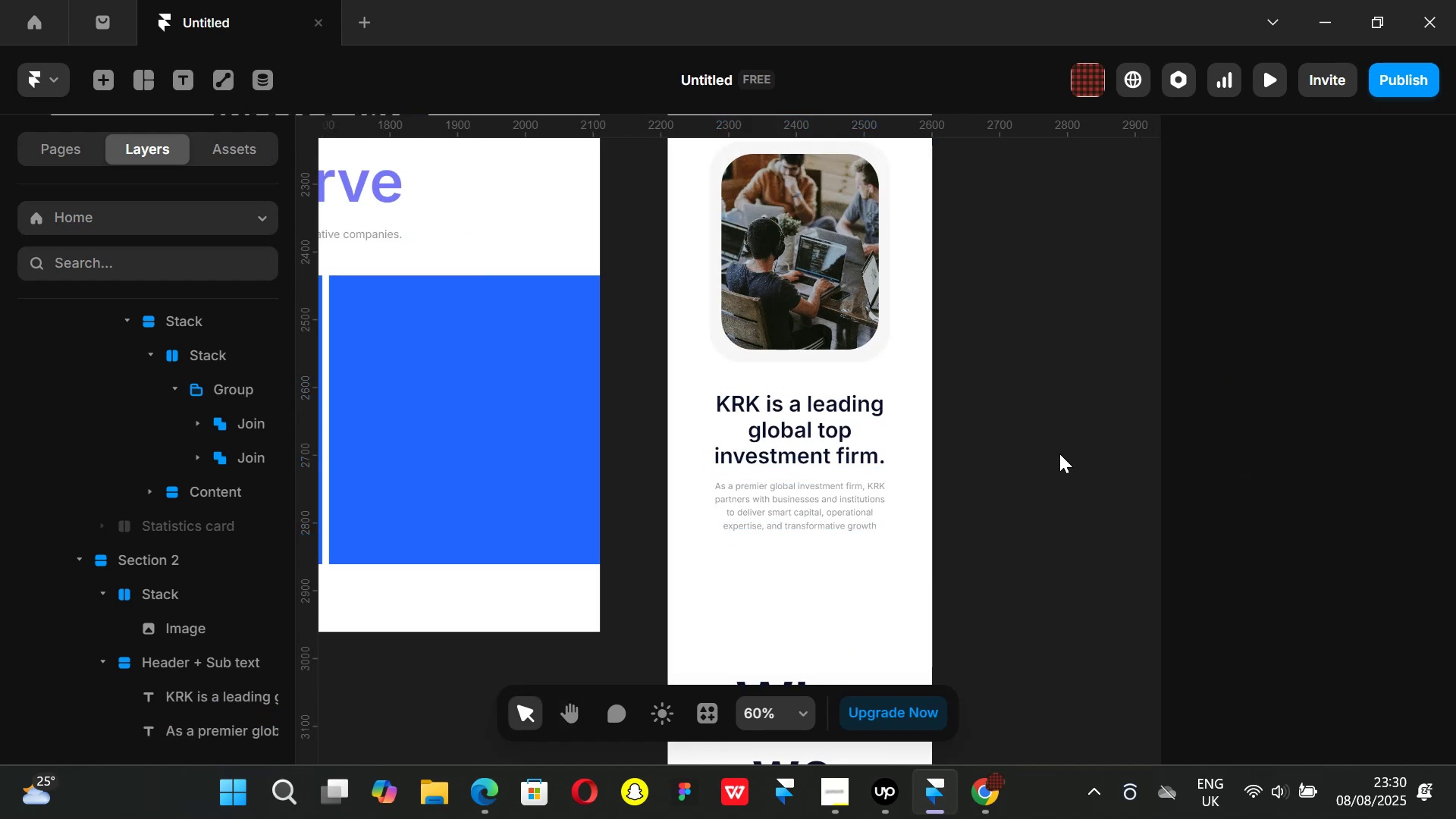 
hold_key(key=ControlLeft, duration=0.49)
 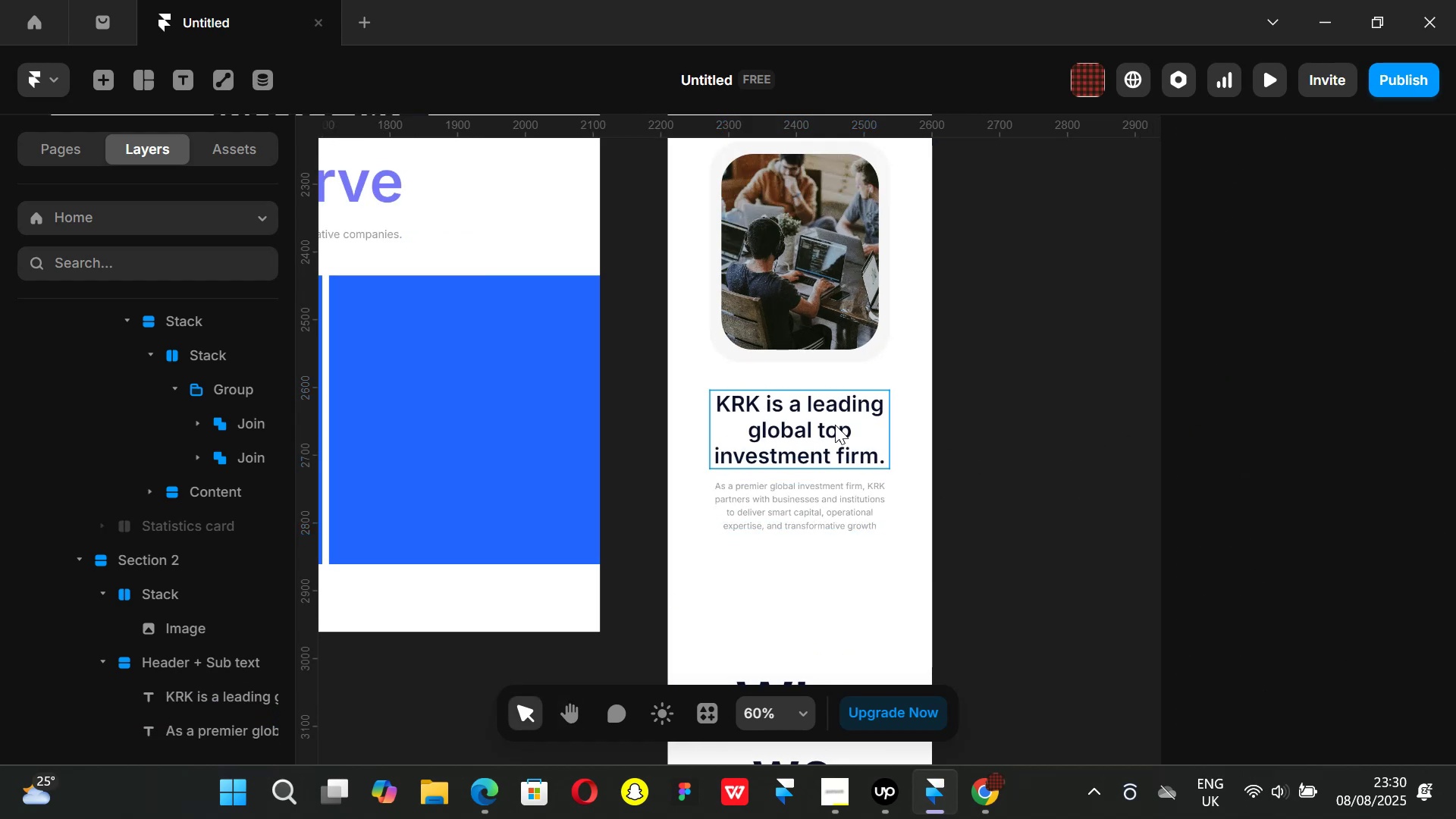 
left_click([835, 425])
 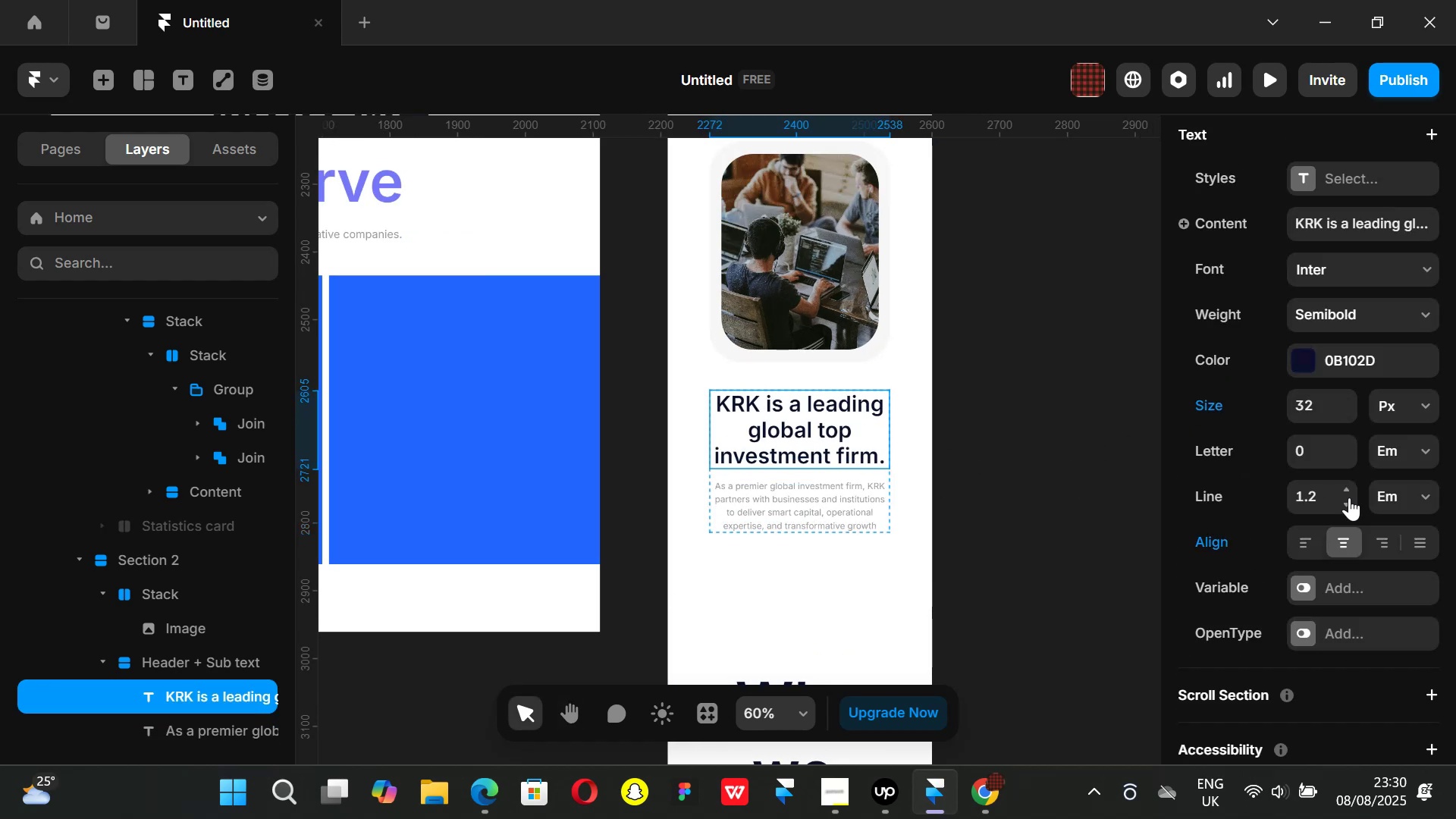 
scroll: coordinate [1350, 466], scroll_direction: up, amount: 5.0
 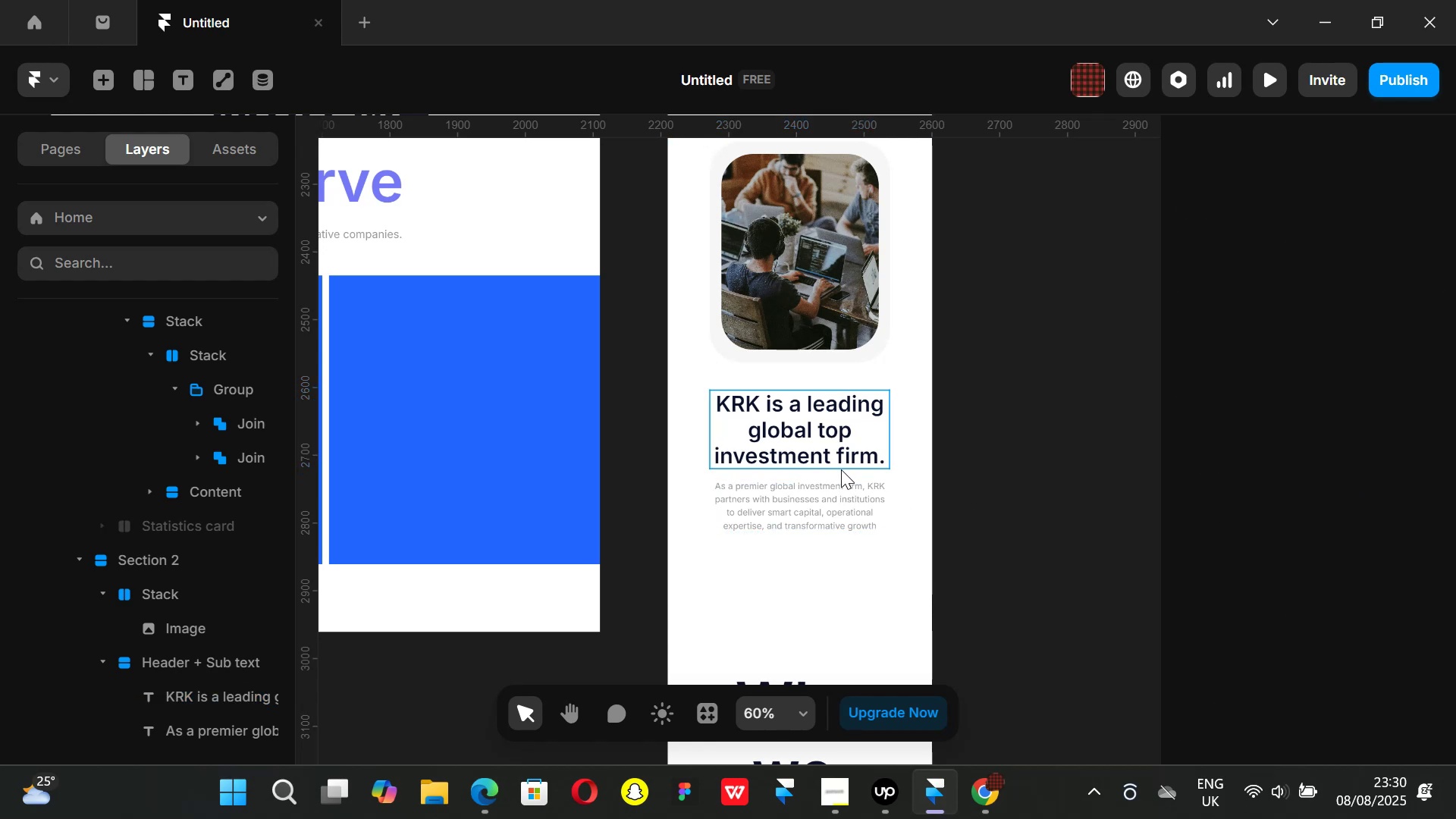 
left_click([841, 475])
 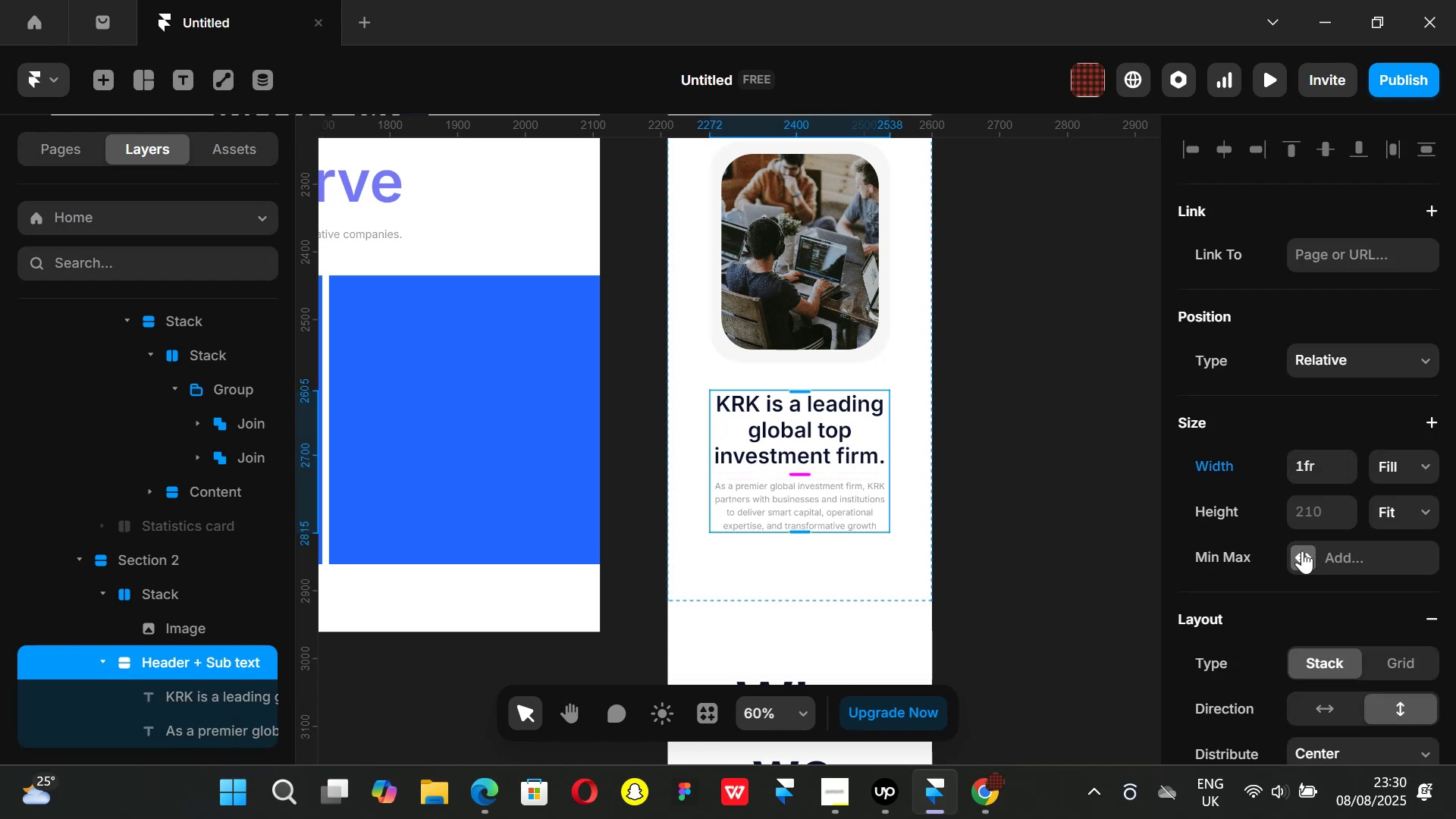 
left_click([1141, 501])
 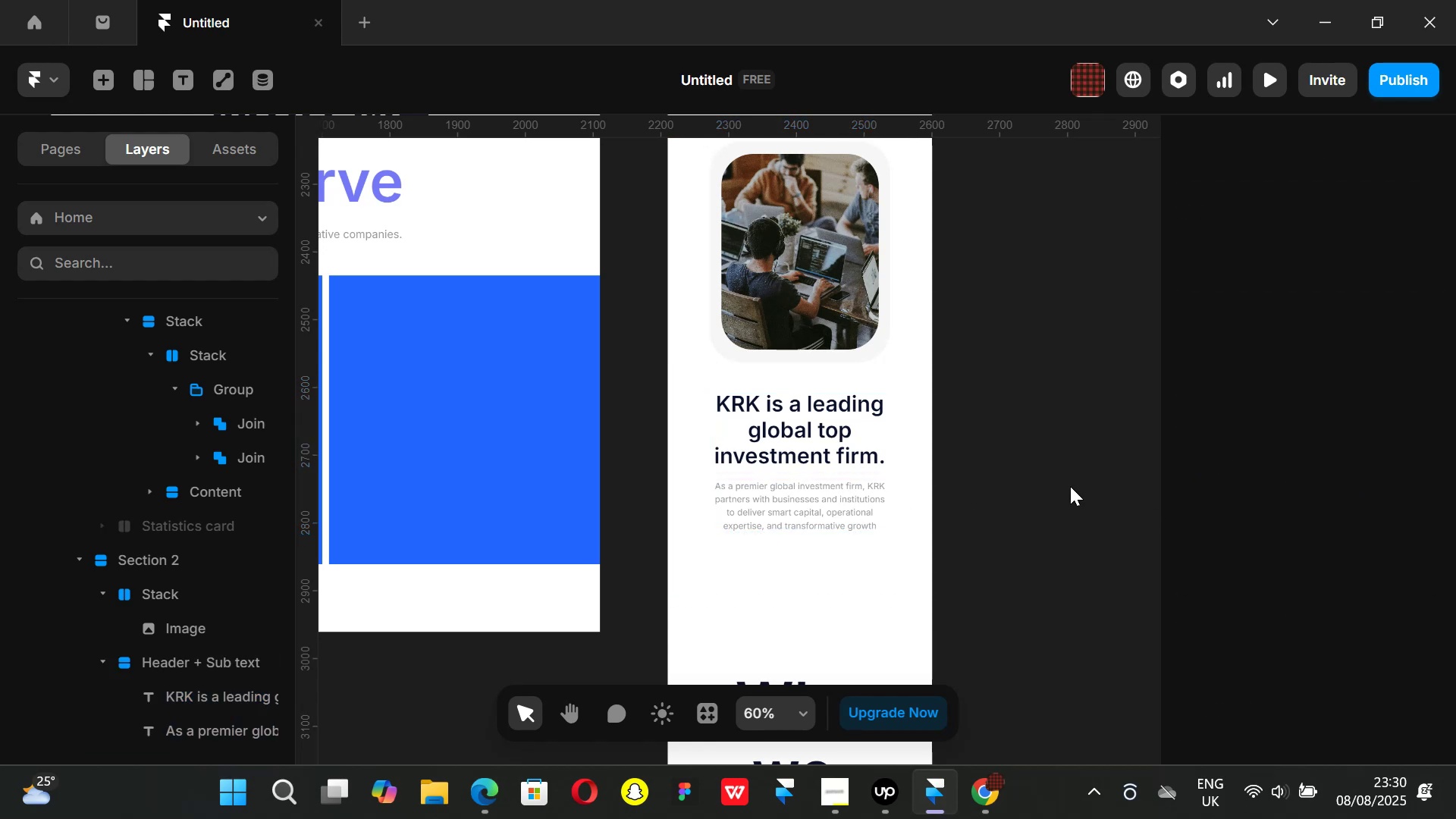 
hold_key(key=ControlLeft, duration=0.62)
scroll: coordinate [1070, 486], scroll_direction: down, amount: 4.0
 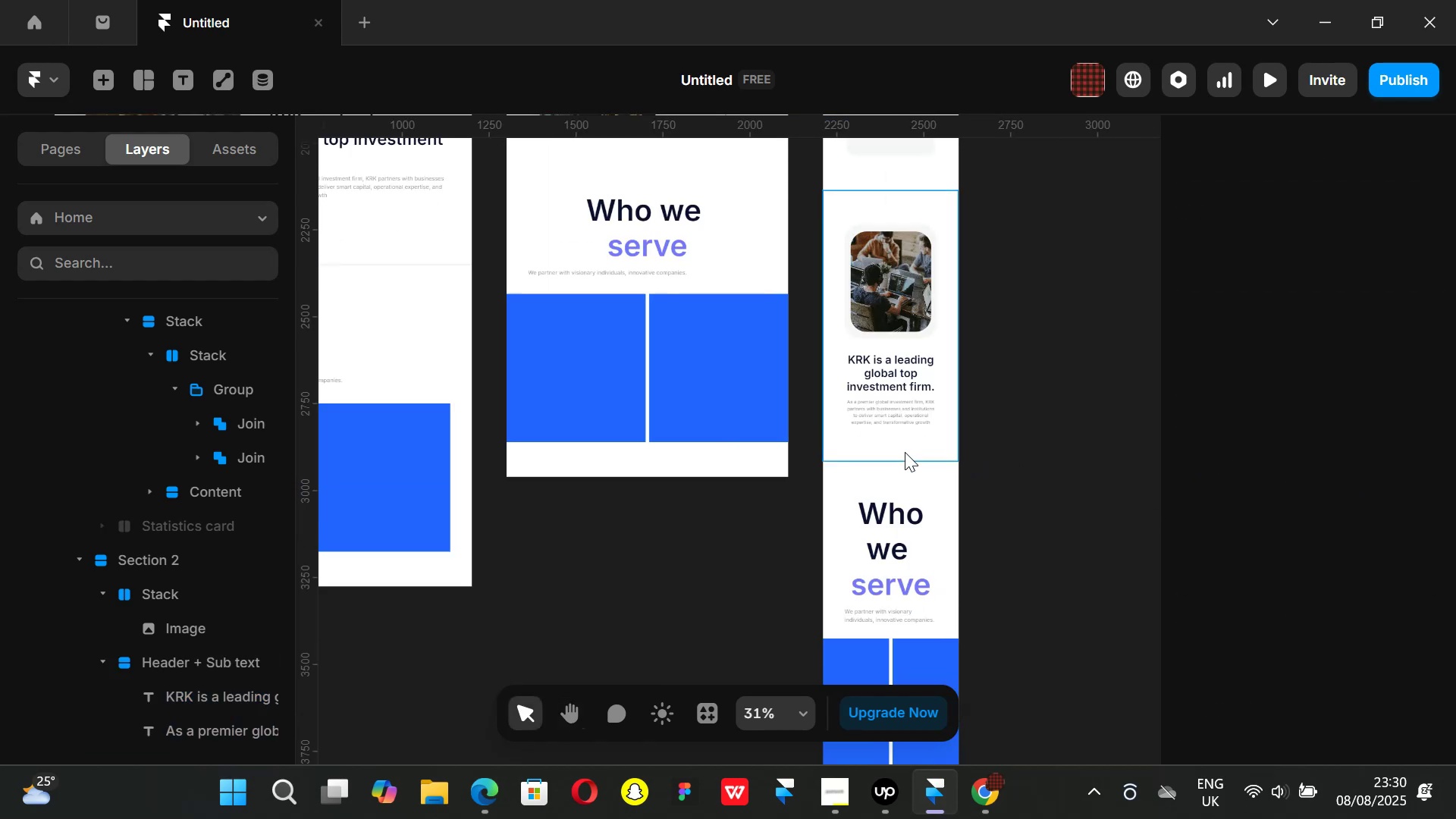 
left_click([905, 452])
 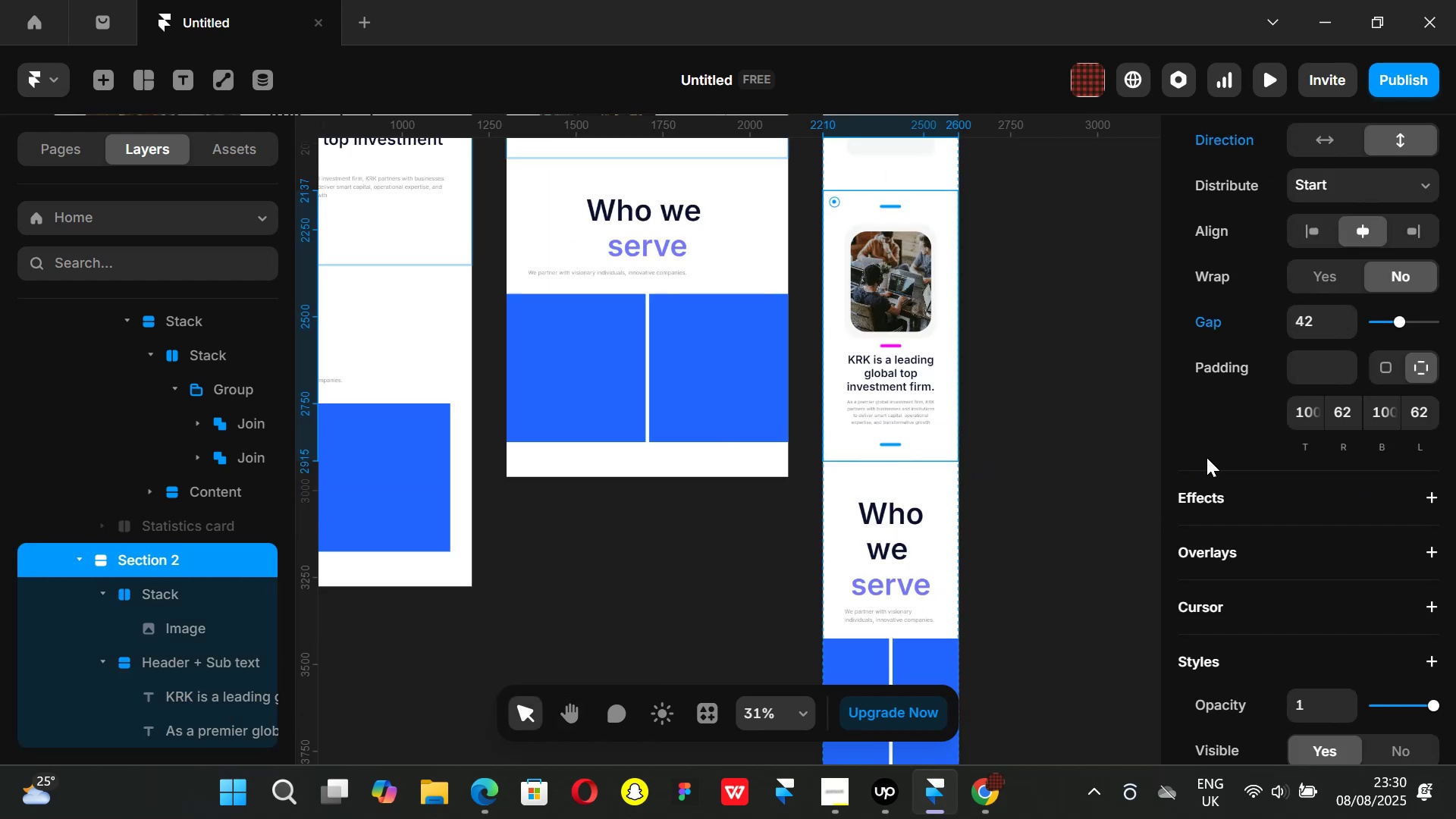 
scroll: coordinate [1345, 576], scroll_direction: none, amount: 0.0
 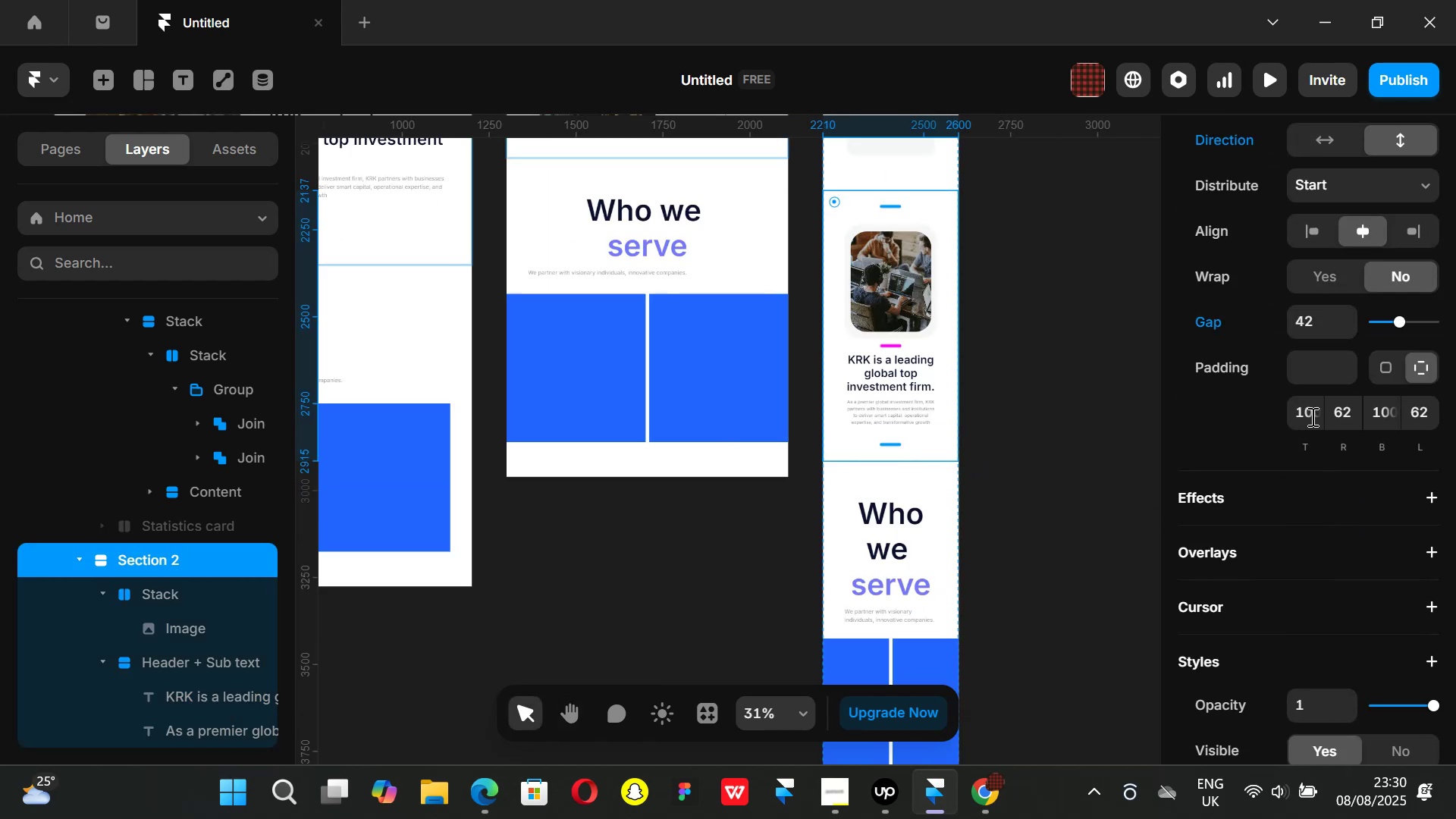 
left_click([1319, 416])
 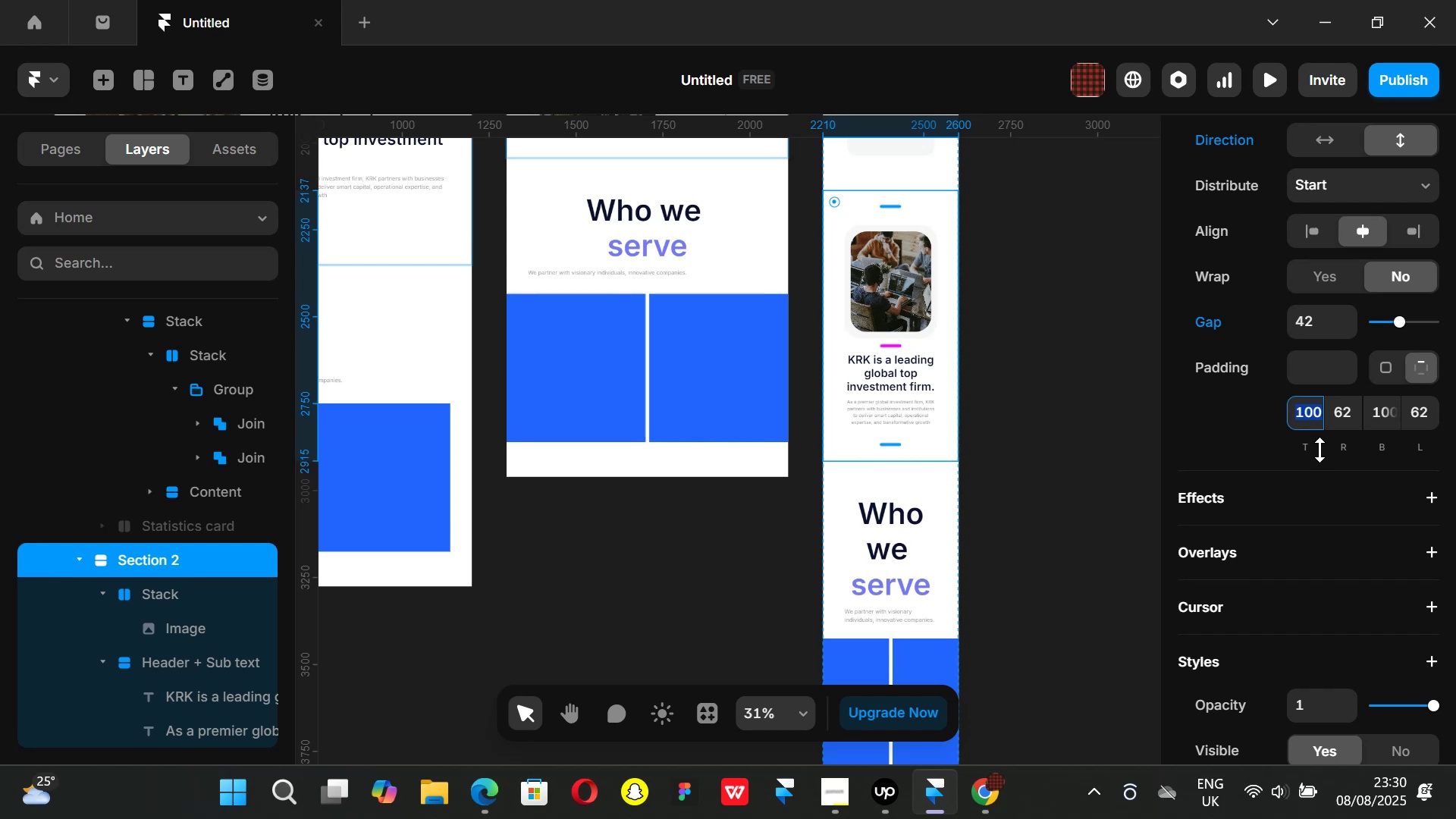 
type(60)
 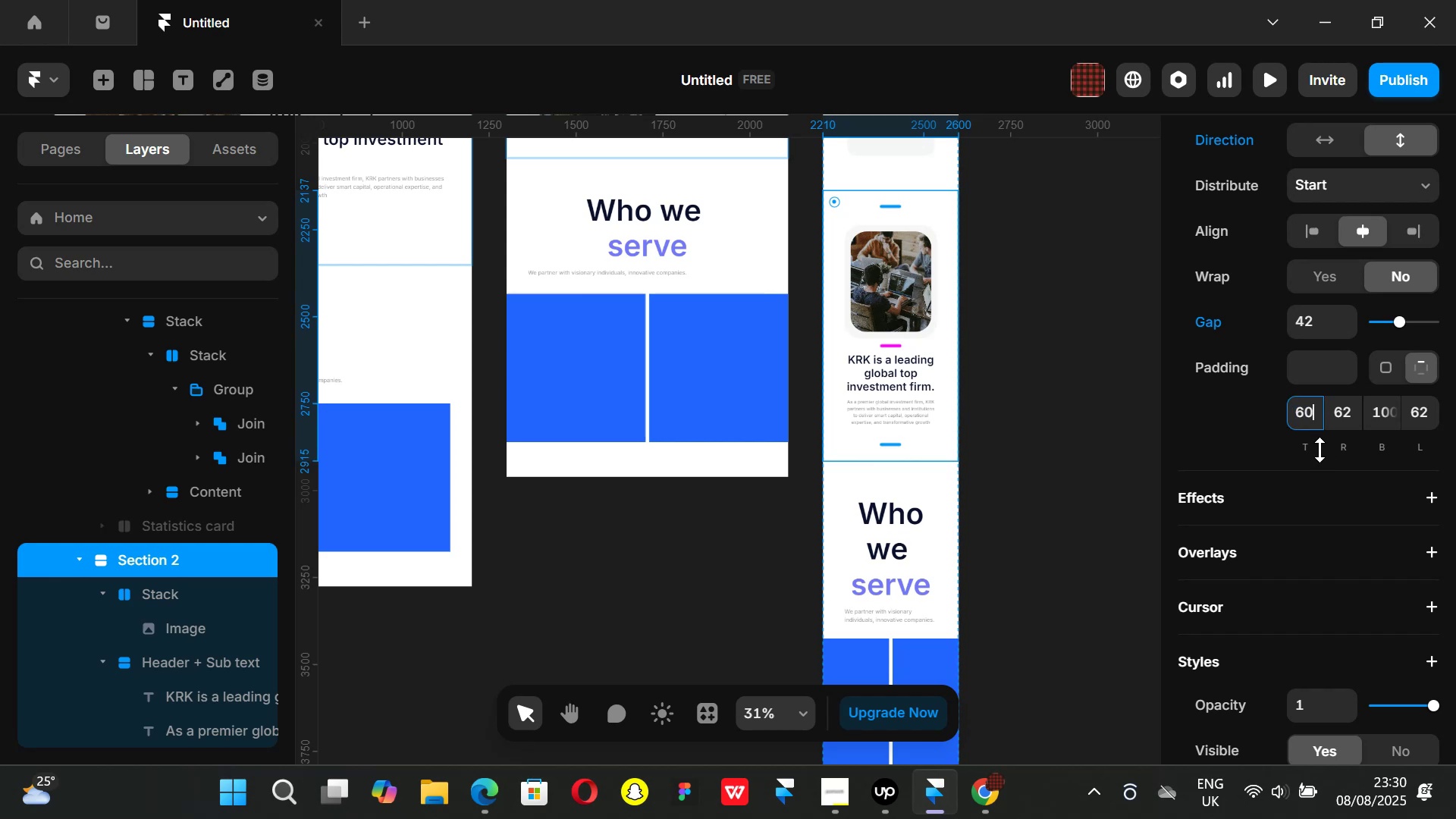 
key(Enter)
 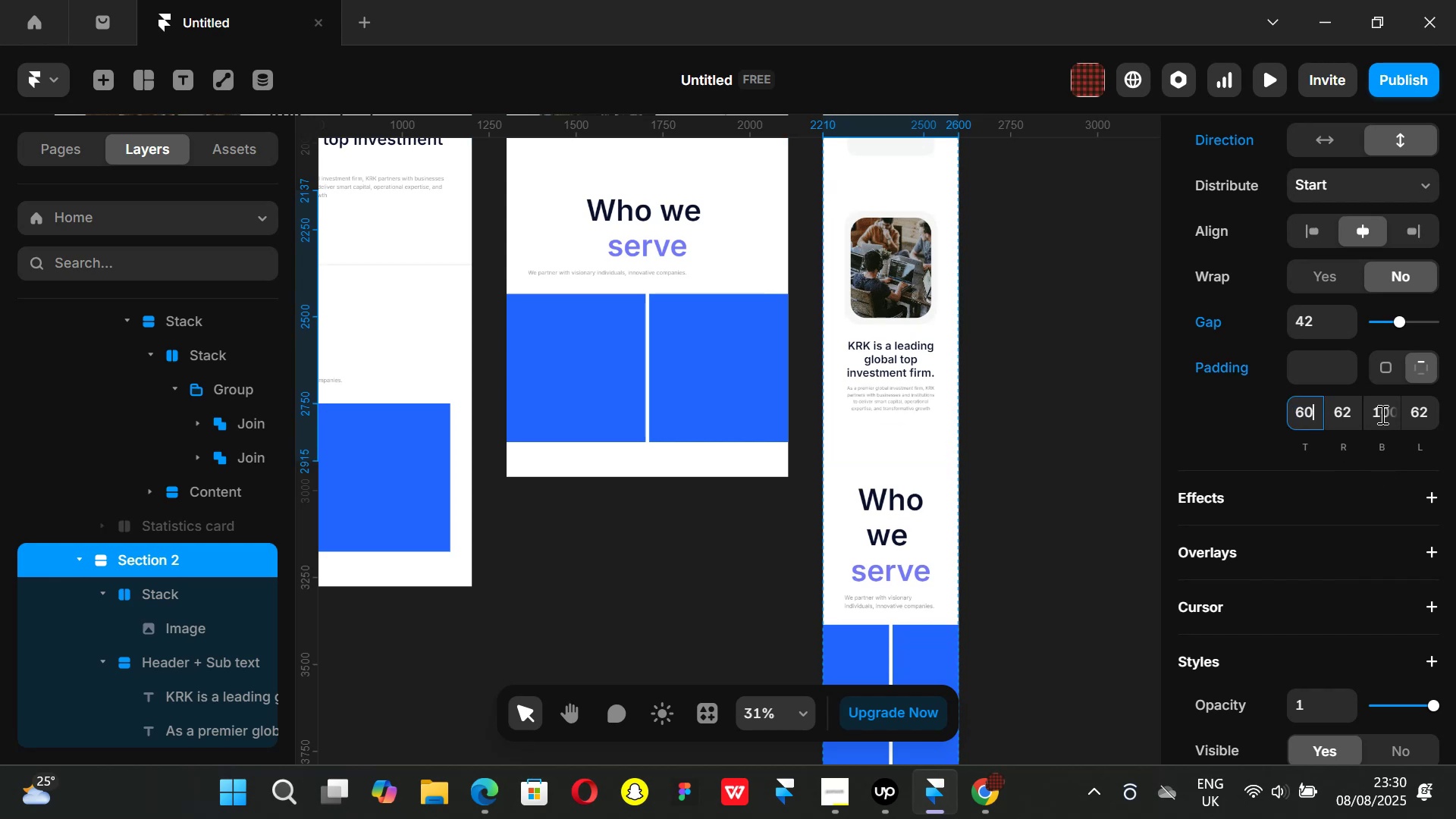 
left_click([1380, 410])
 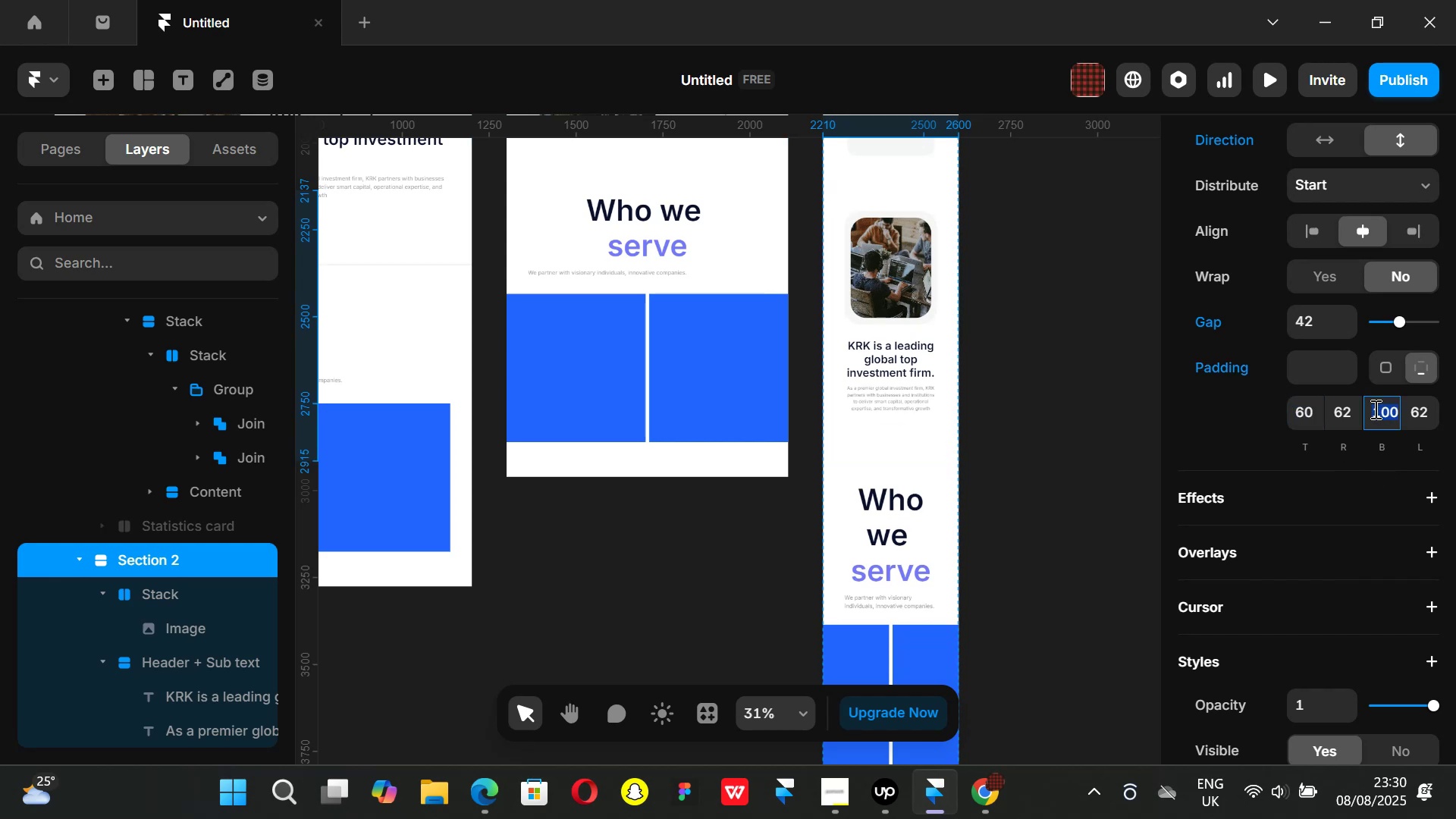 
type(60)
 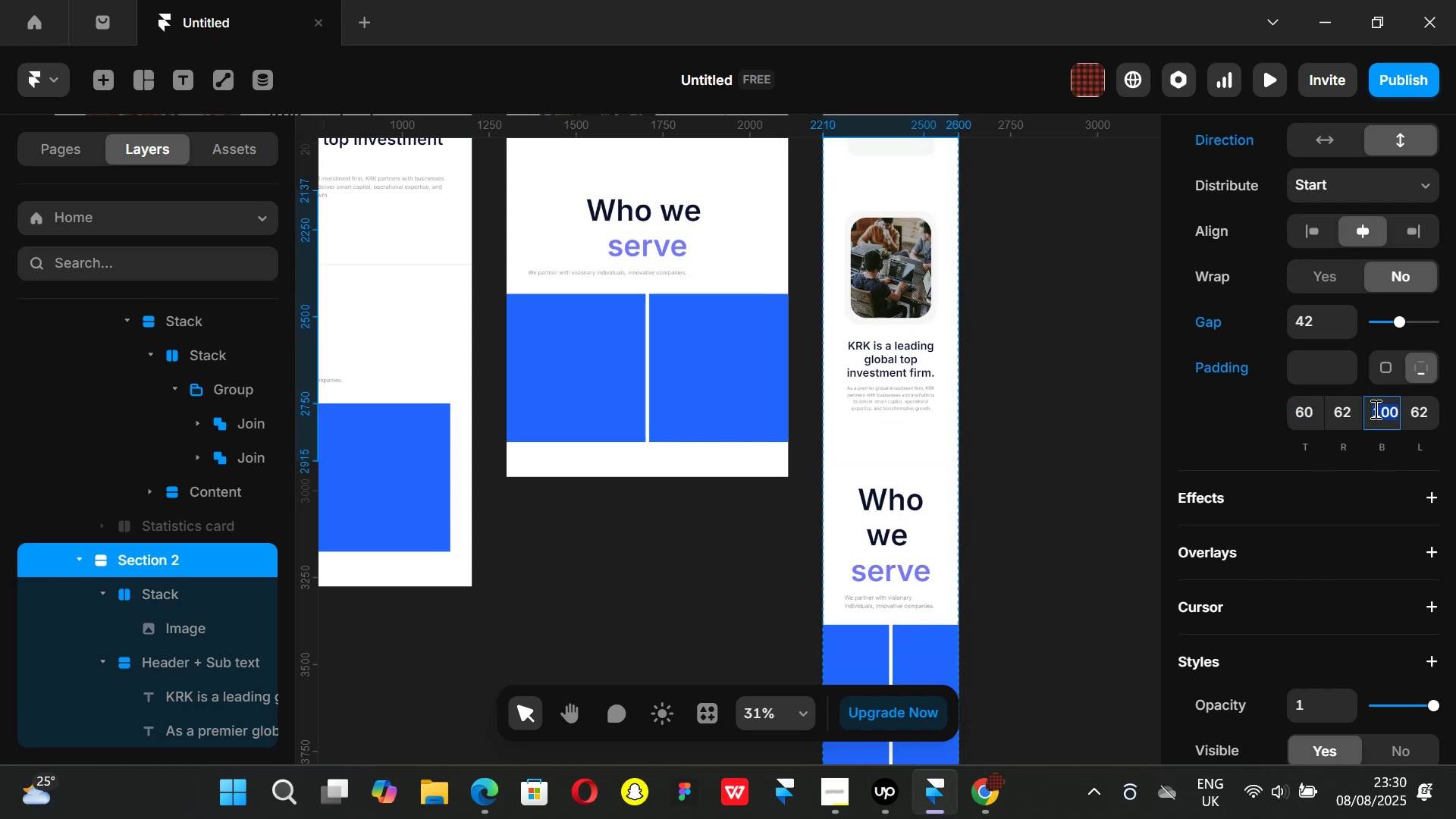 
key(Enter)
 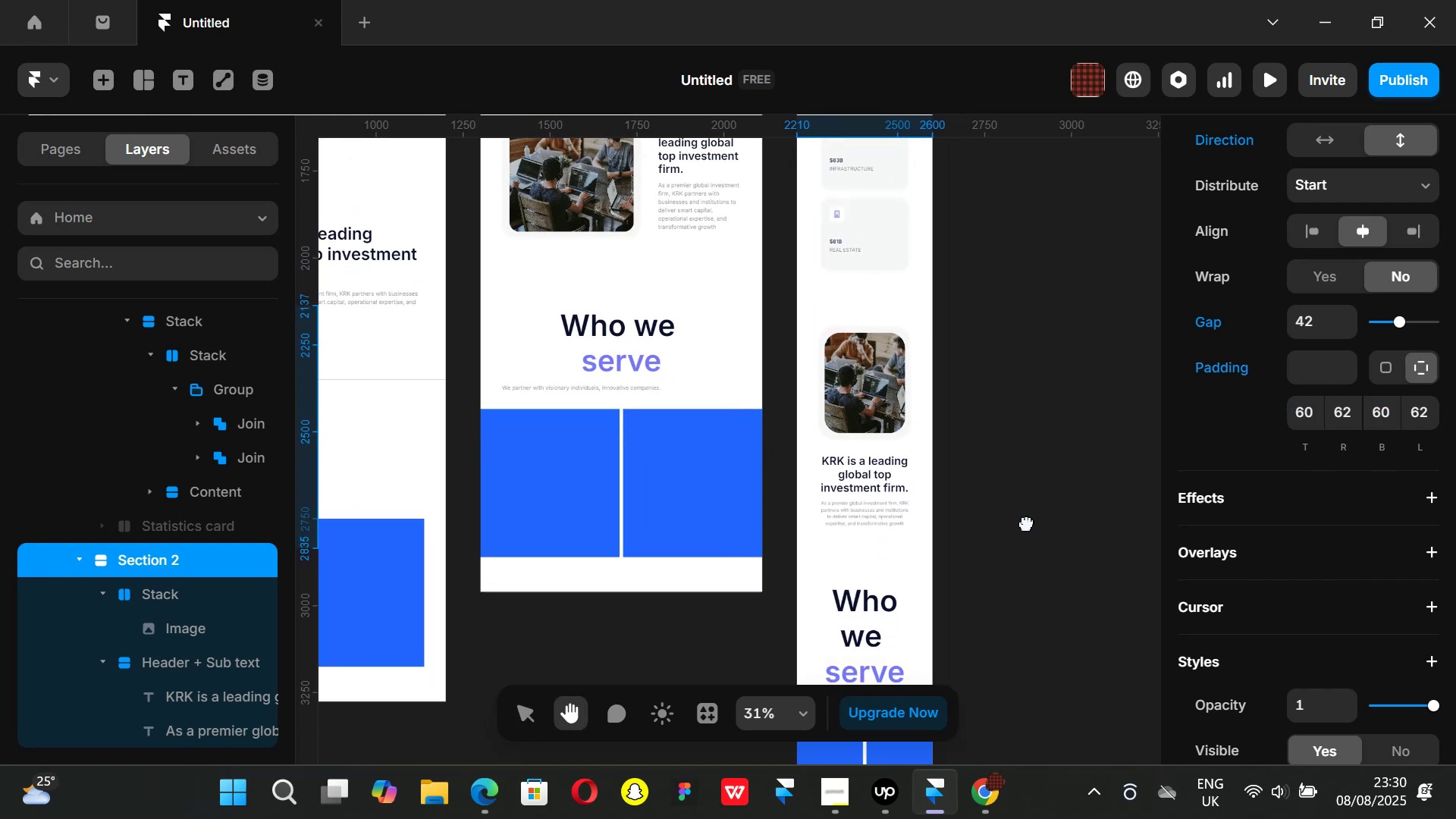 
left_click([869, 291])
 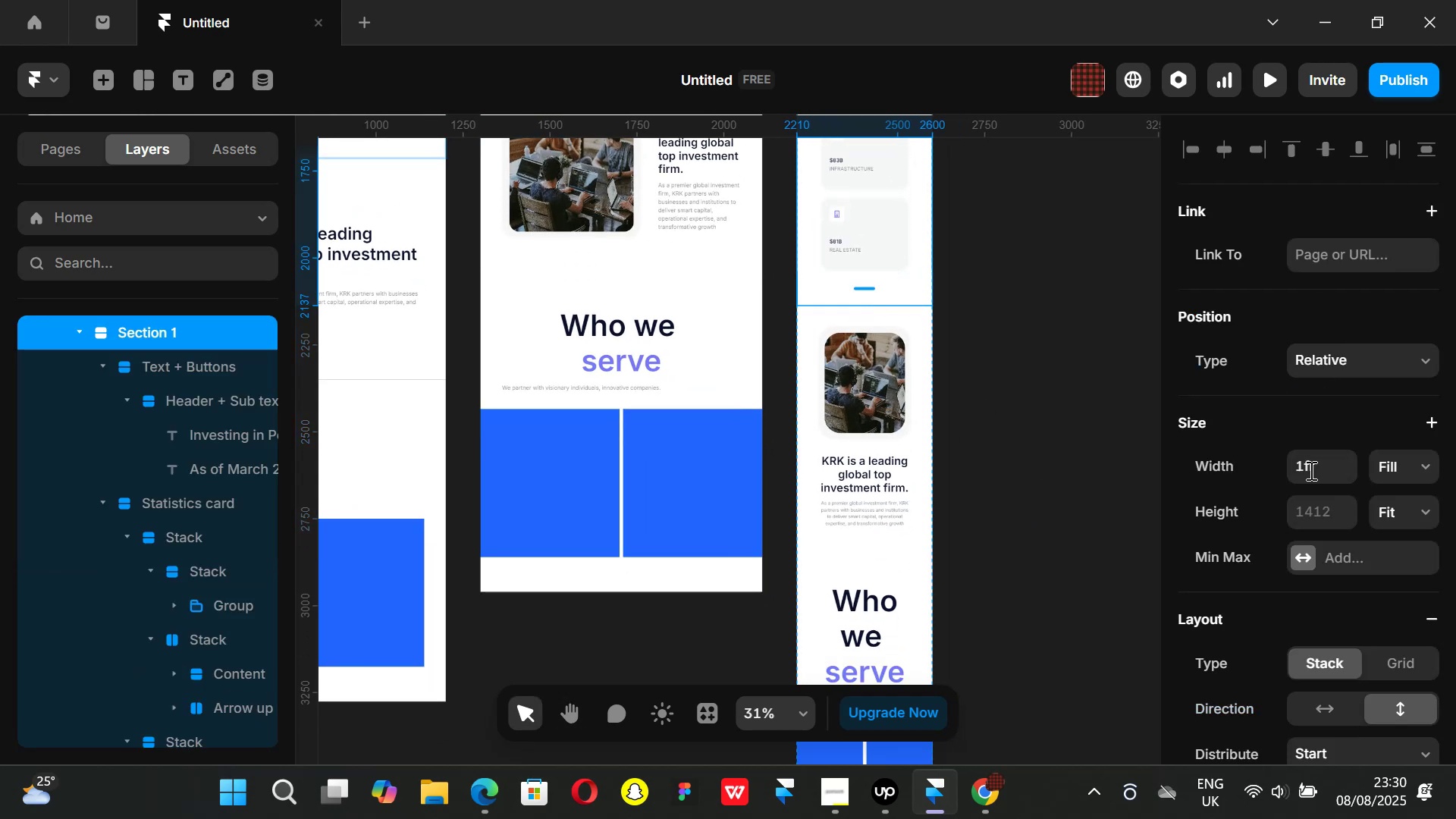 
scroll: coordinate [1332, 540], scroll_direction: down, amount: 2.0
 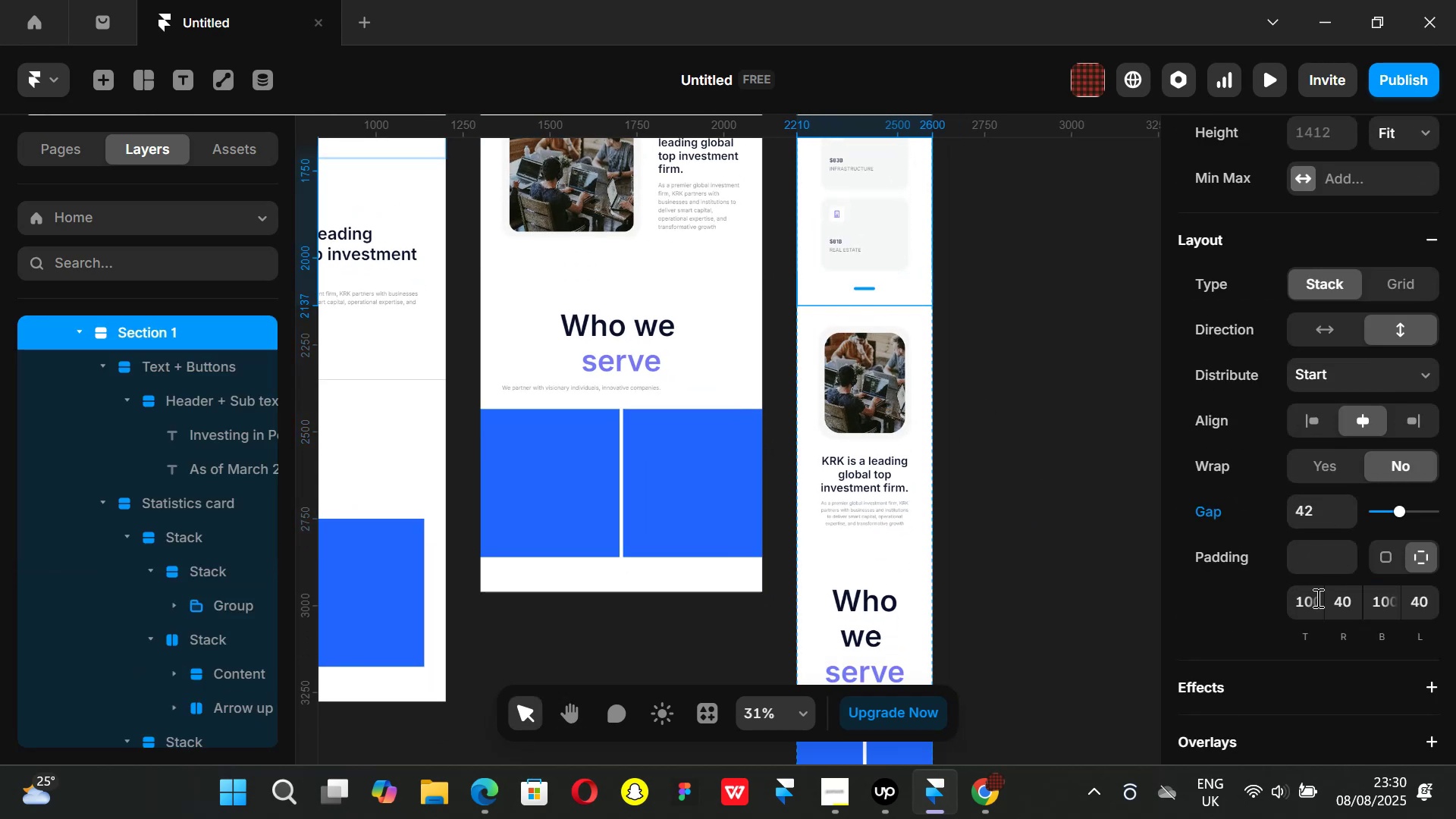 
left_click([1316, 600])
 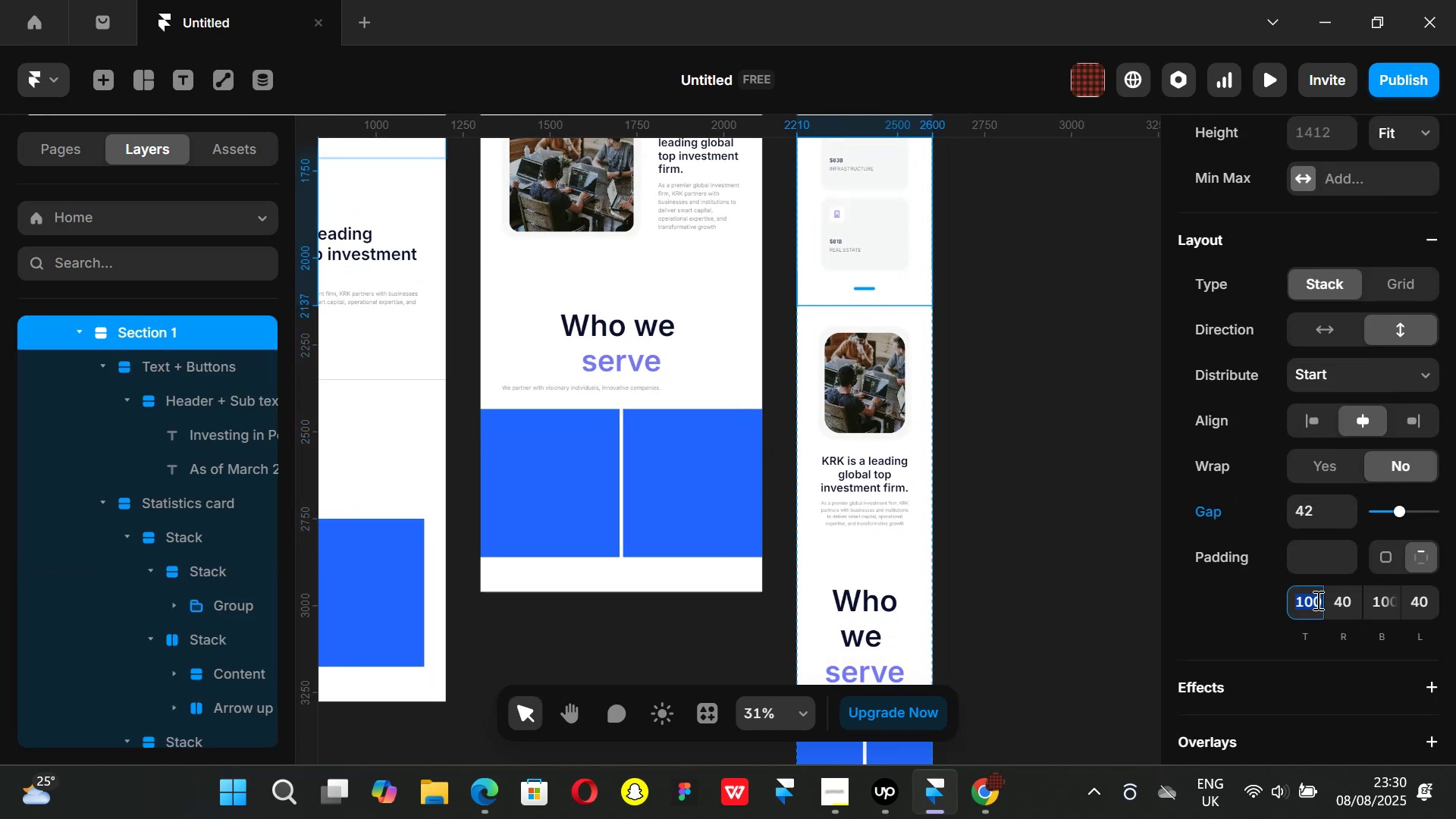 
type(60)
 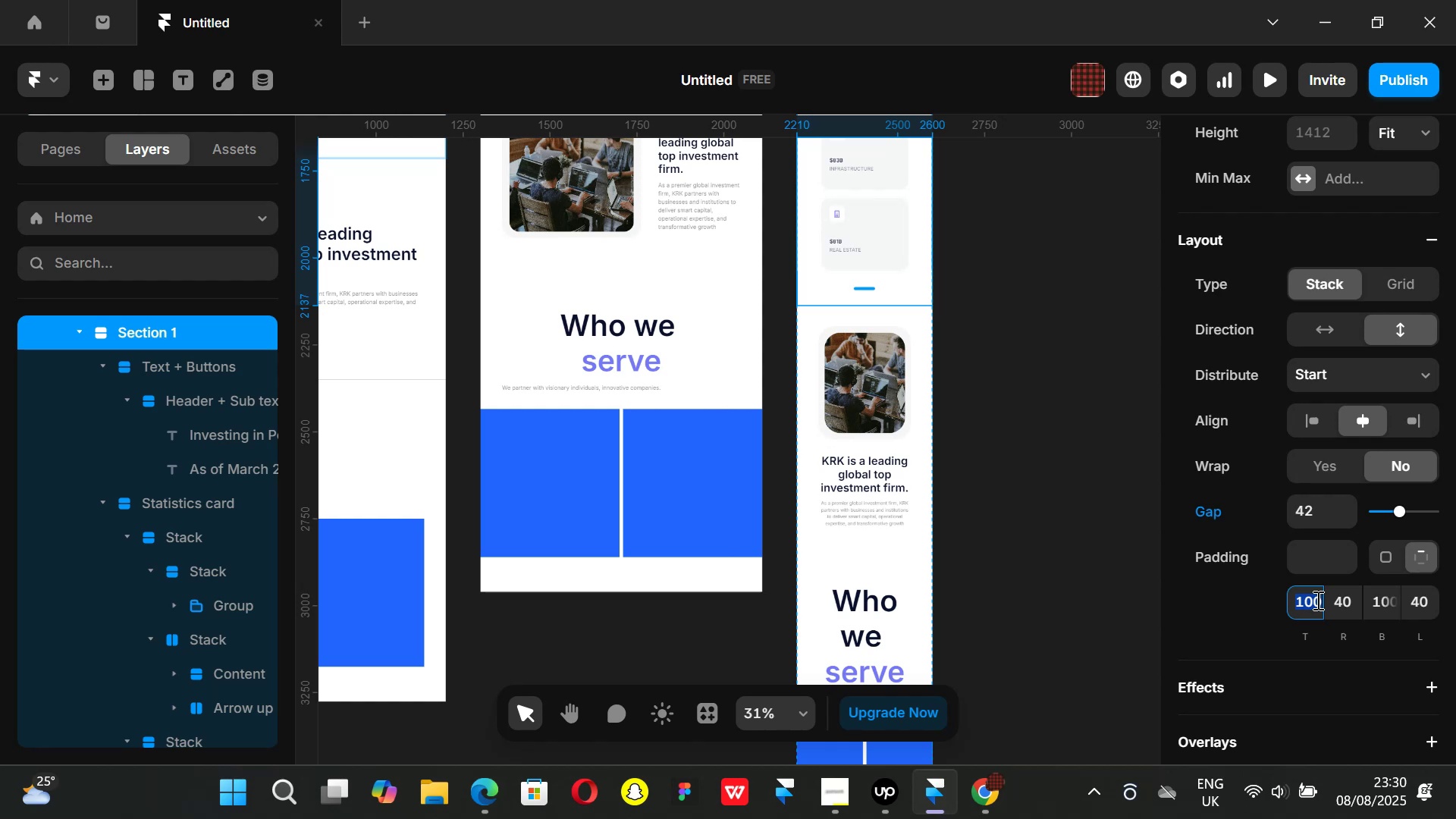 
key(Enter)
 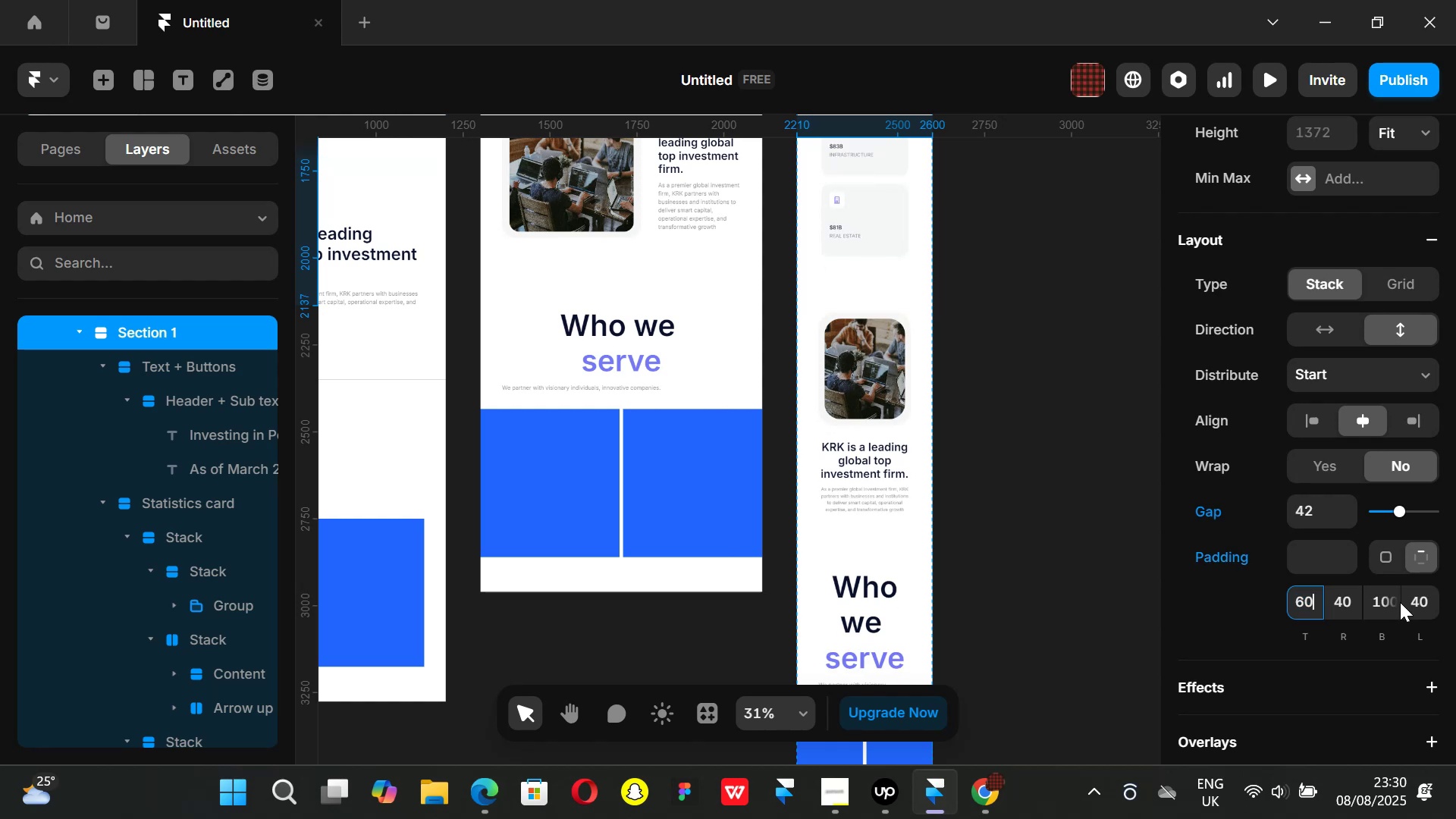 
left_click([1384, 598])
 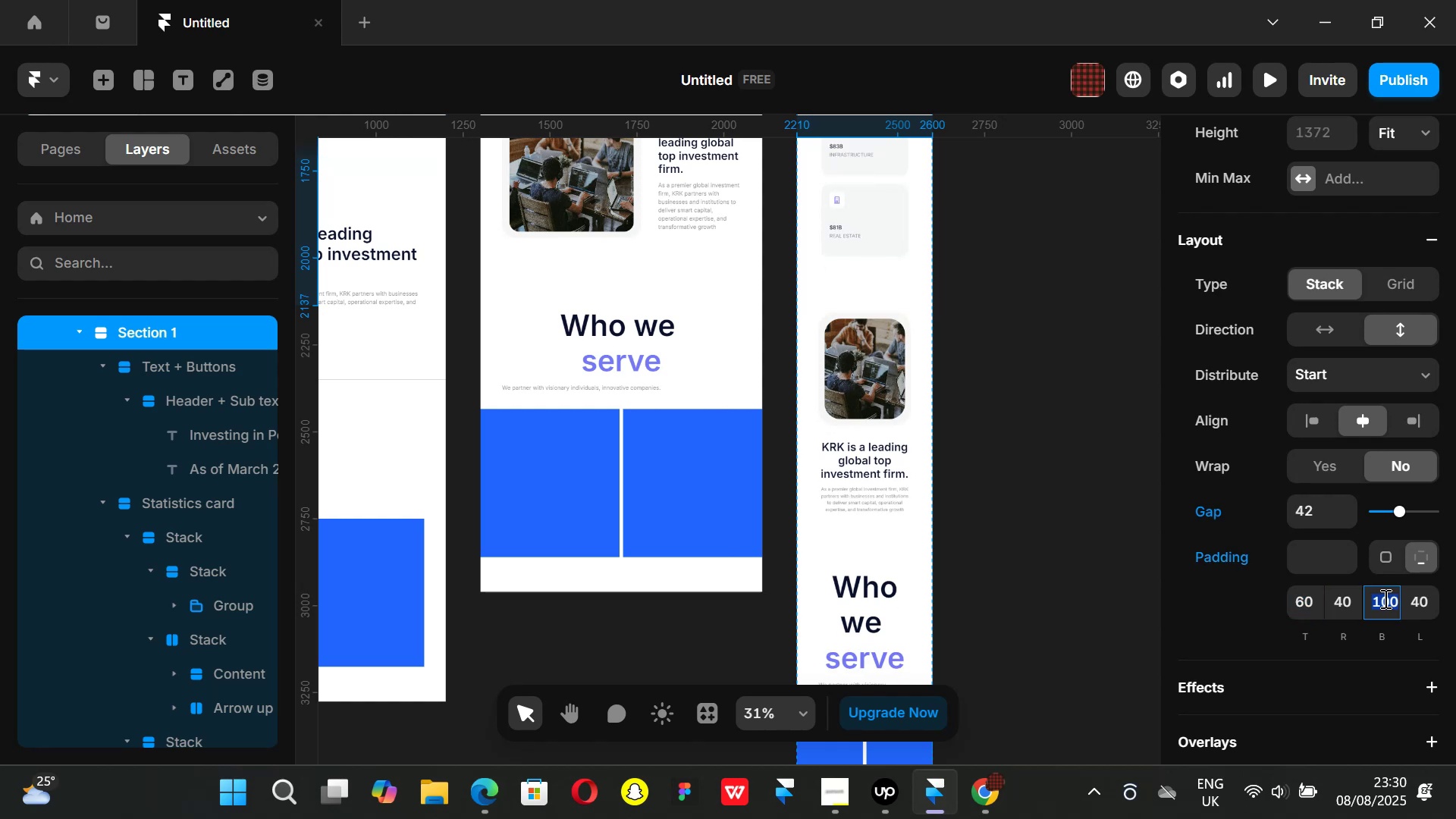 
type(60)
 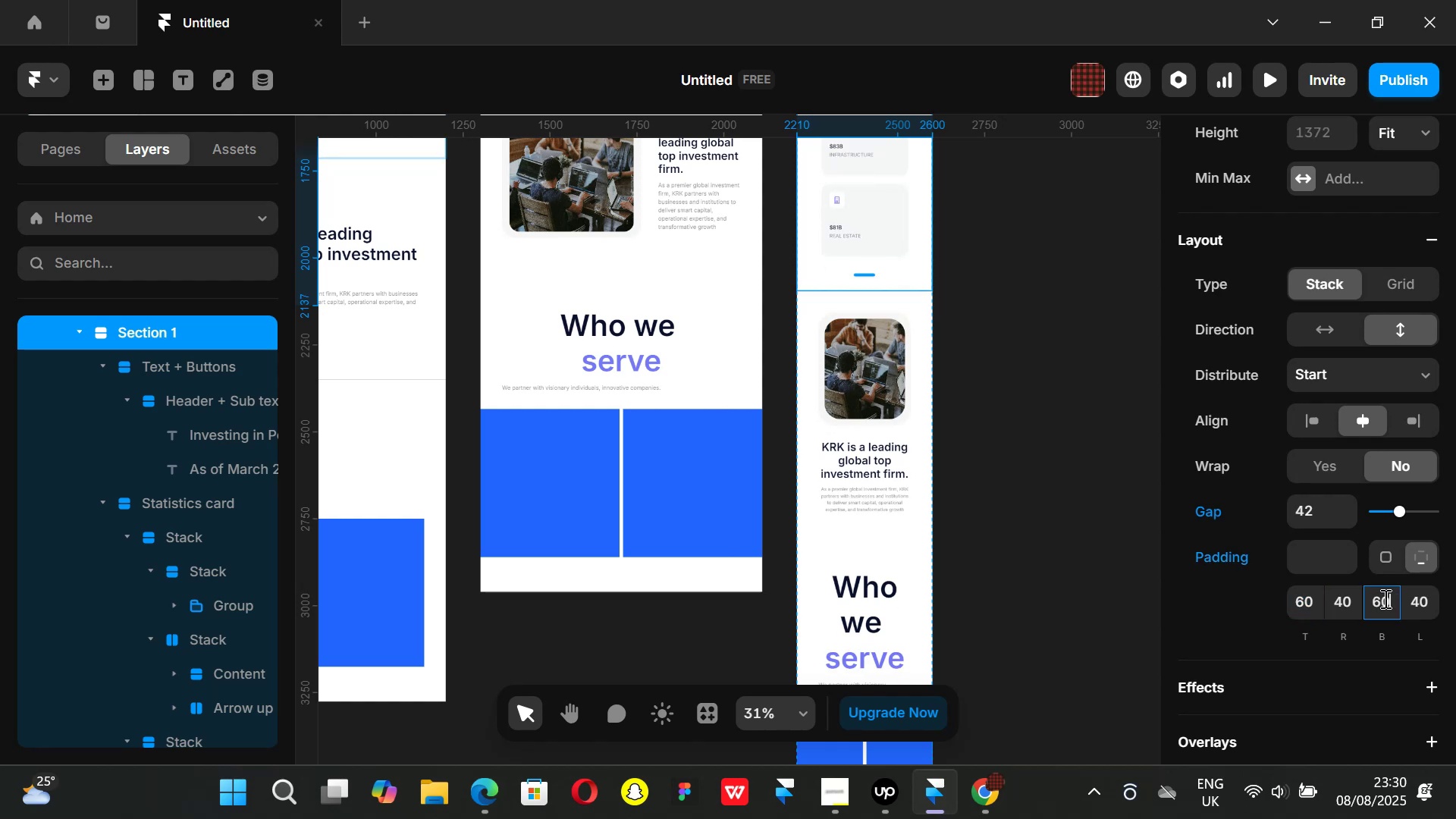 
key(Enter)
 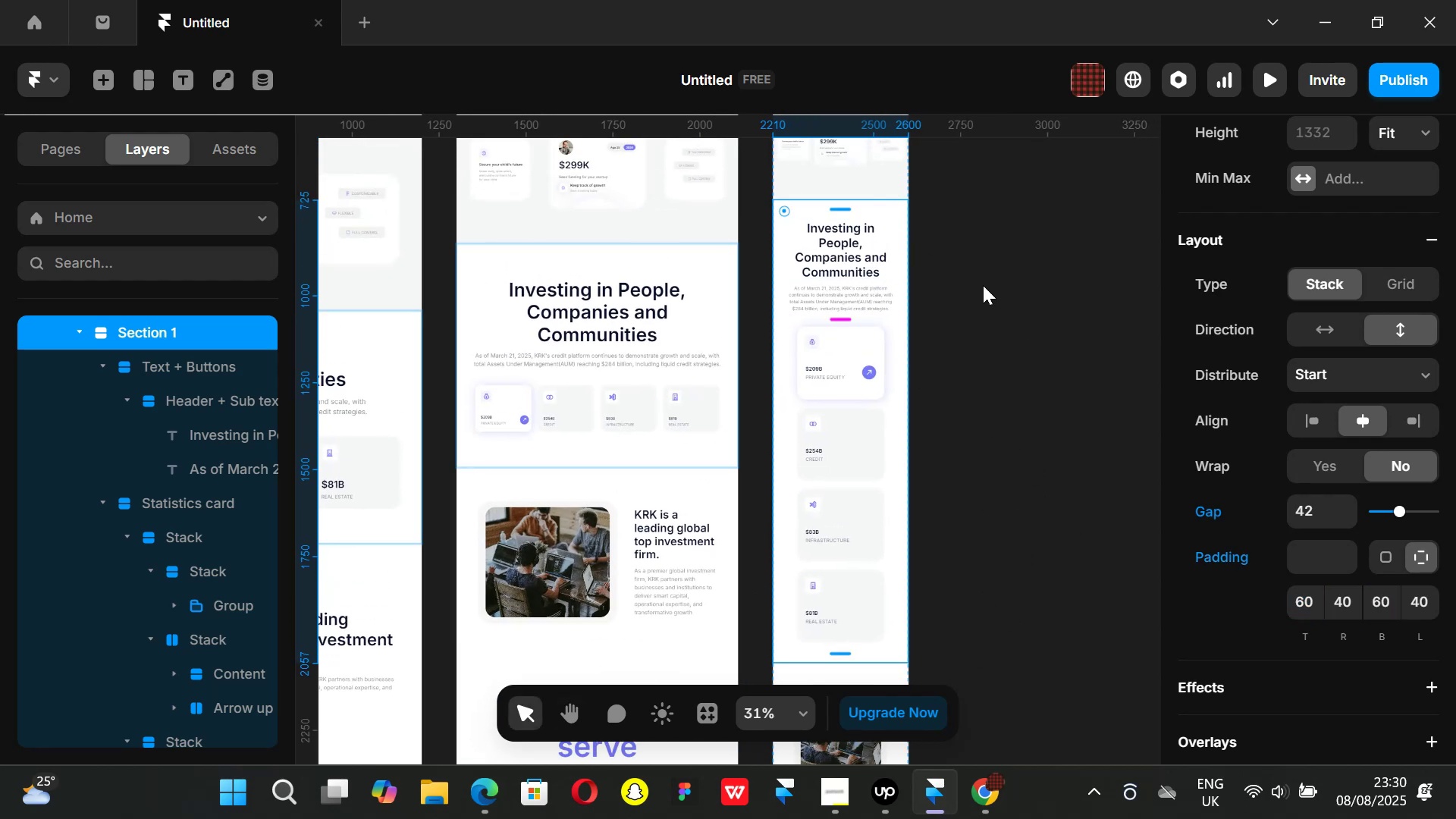 
left_click([845, 181])
 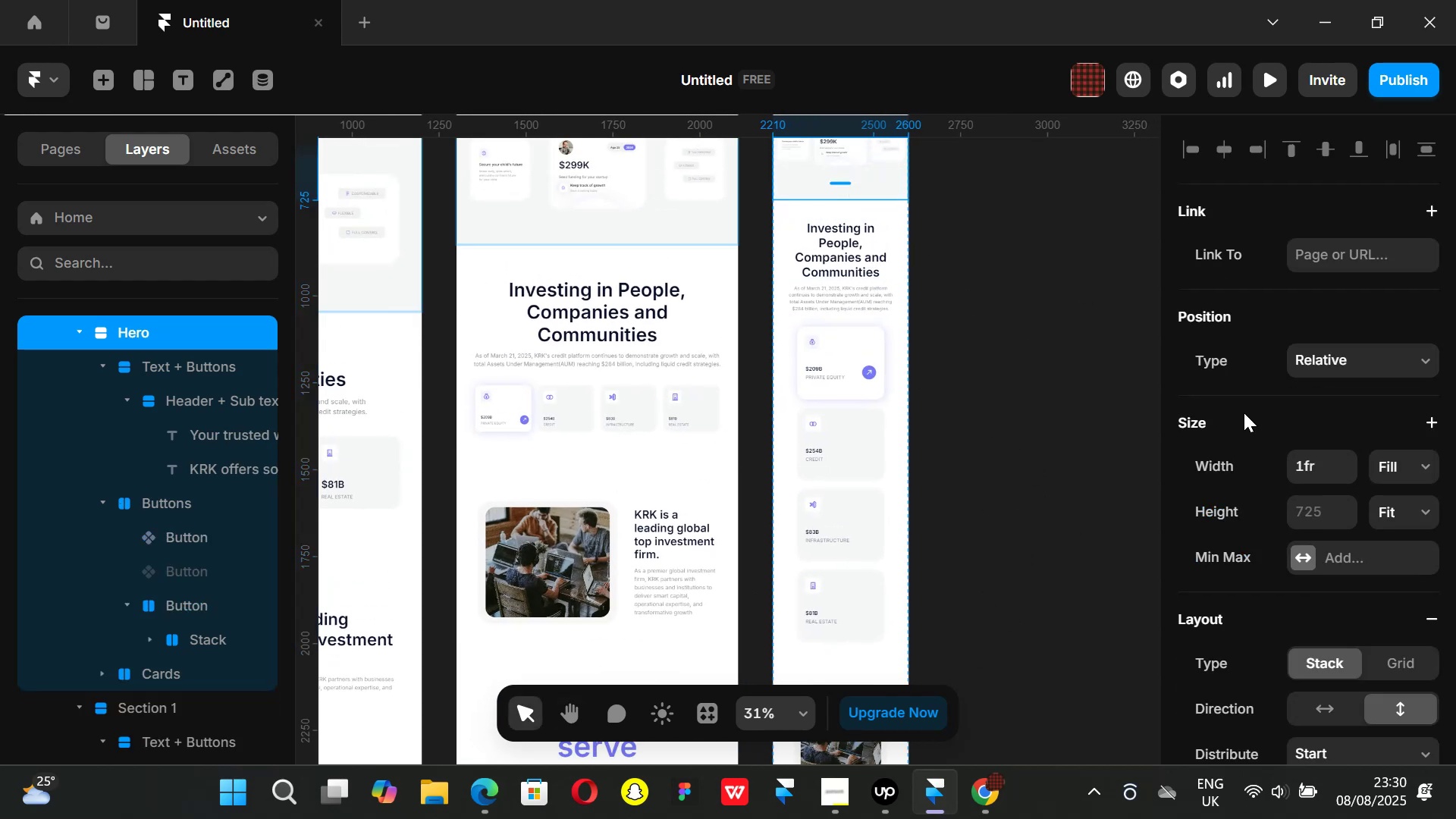 
scroll: coordinate [1279, 522], scroll_direction: down, amount: 3.0
 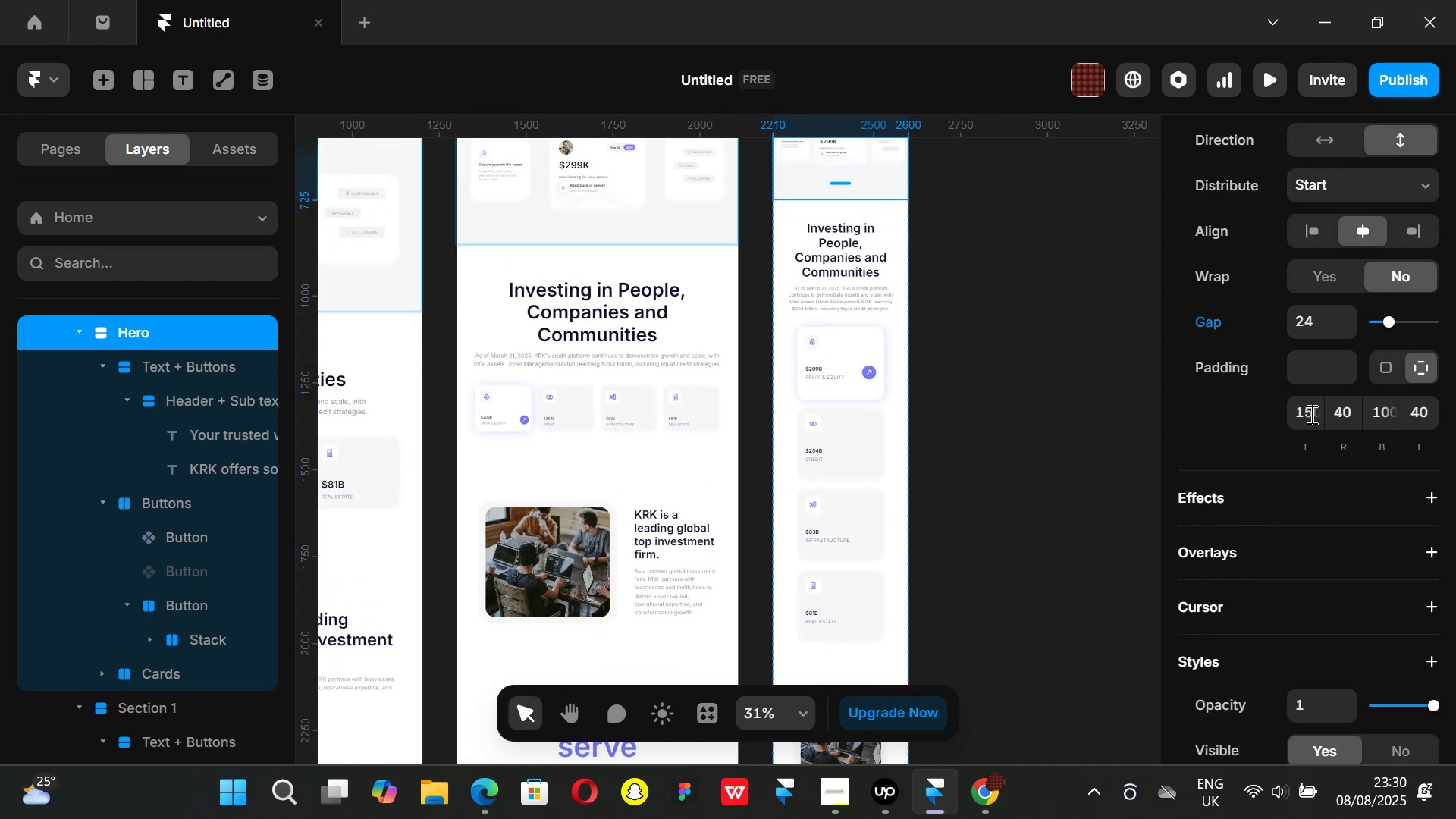 
left_click([1310, 414])
 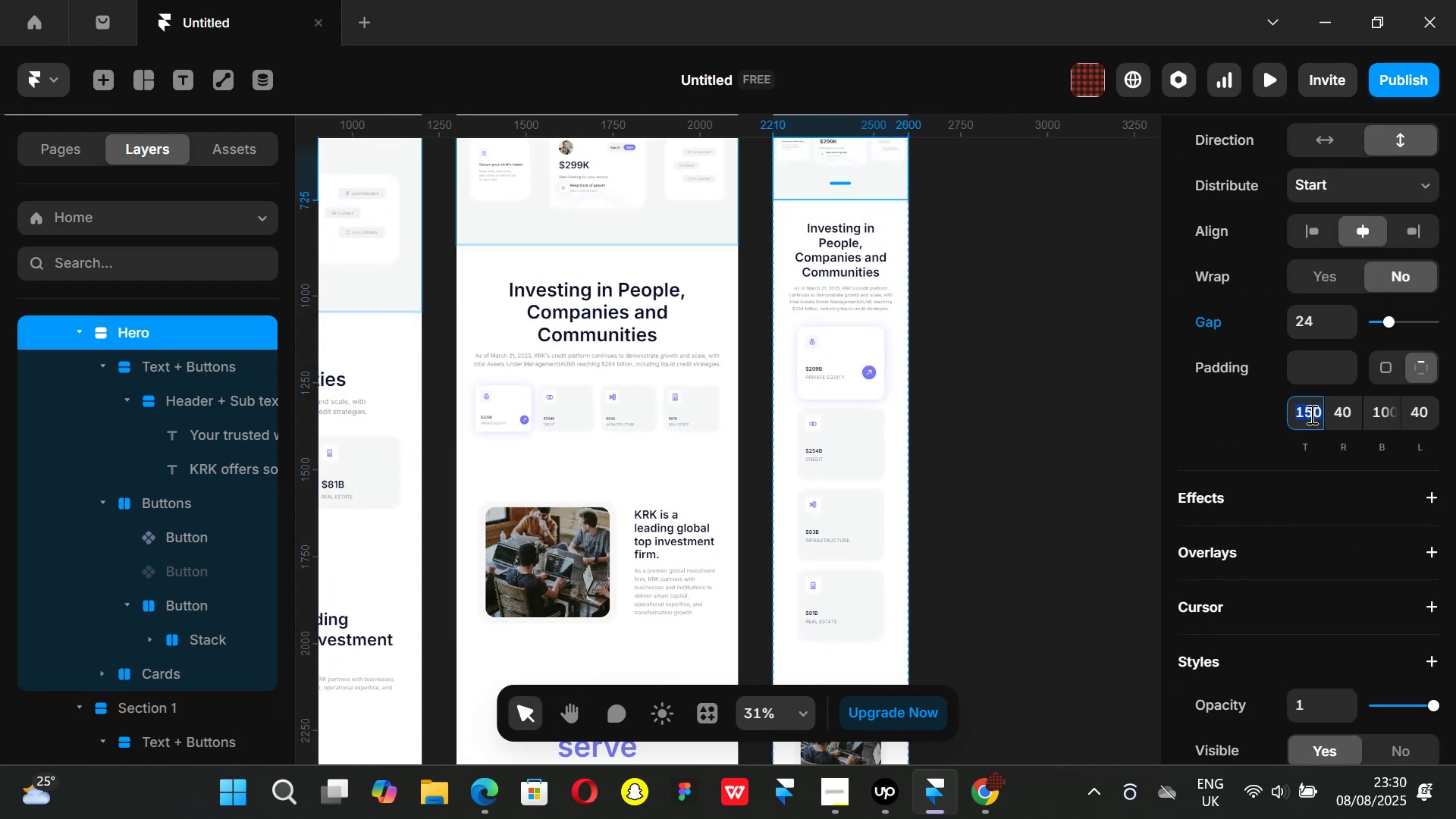 
type(60)
 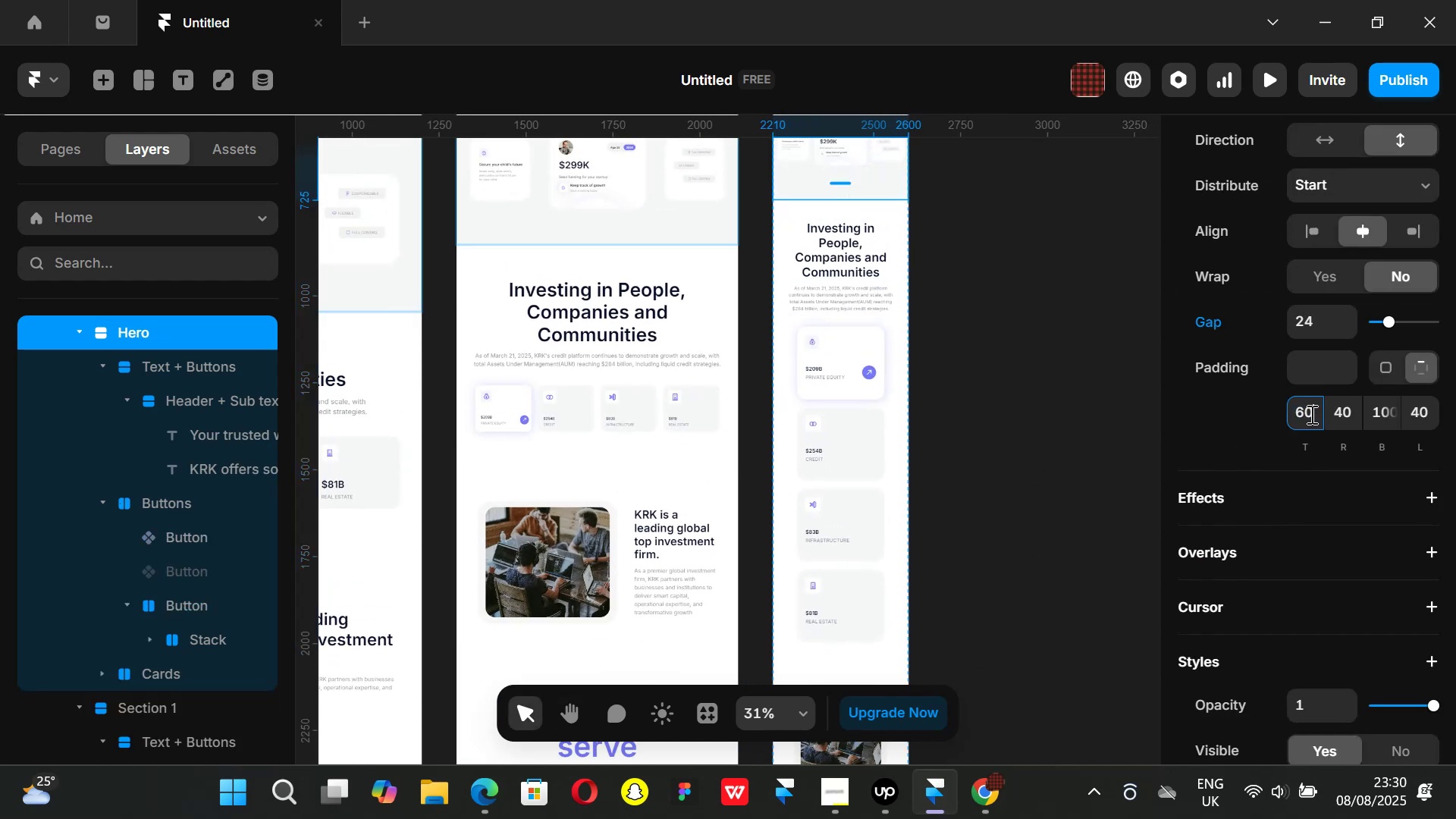 
key(Enter)
 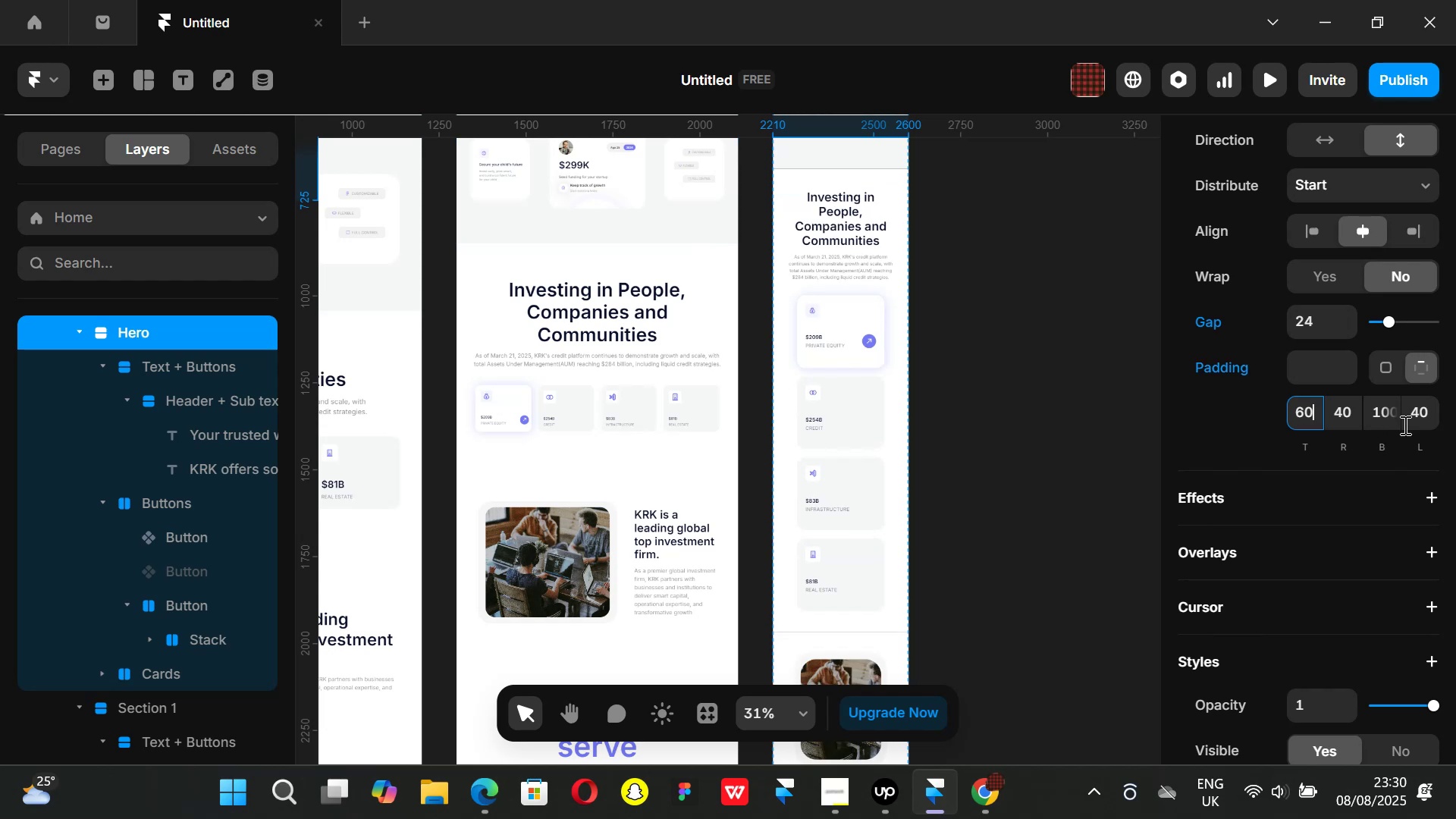 
left_click([1387, 410])
 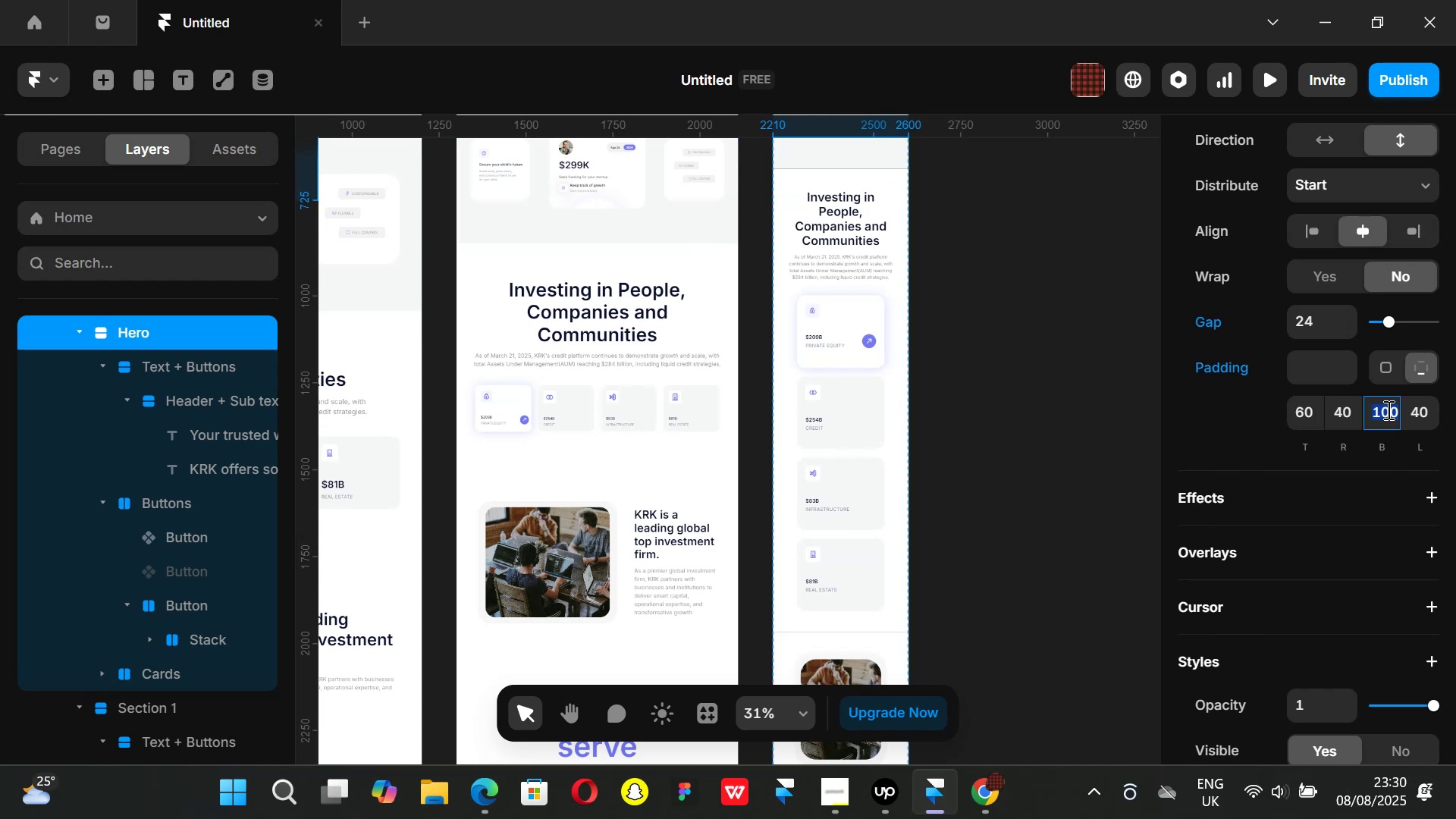 
type(60)
 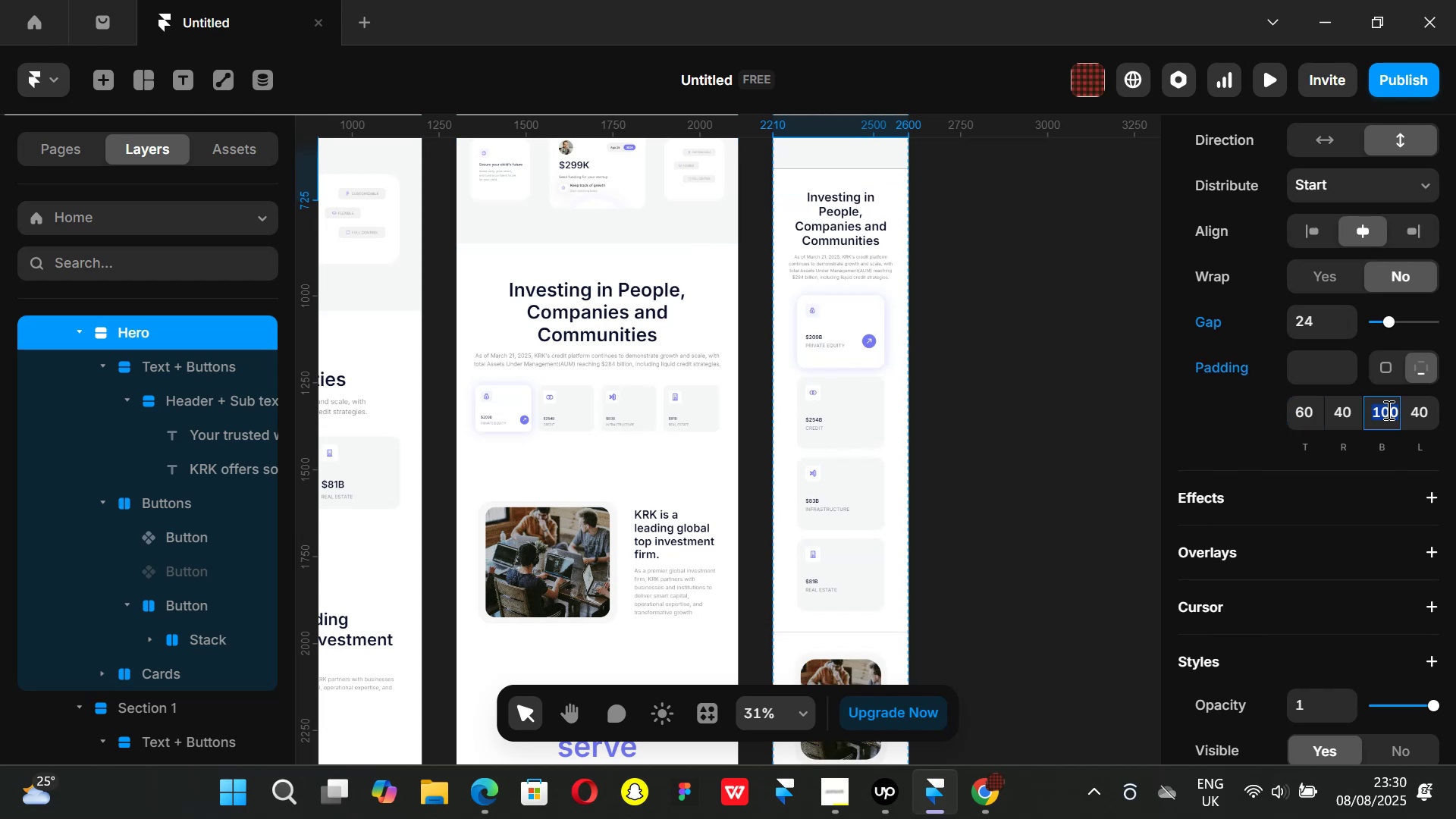 
key(Enter)
 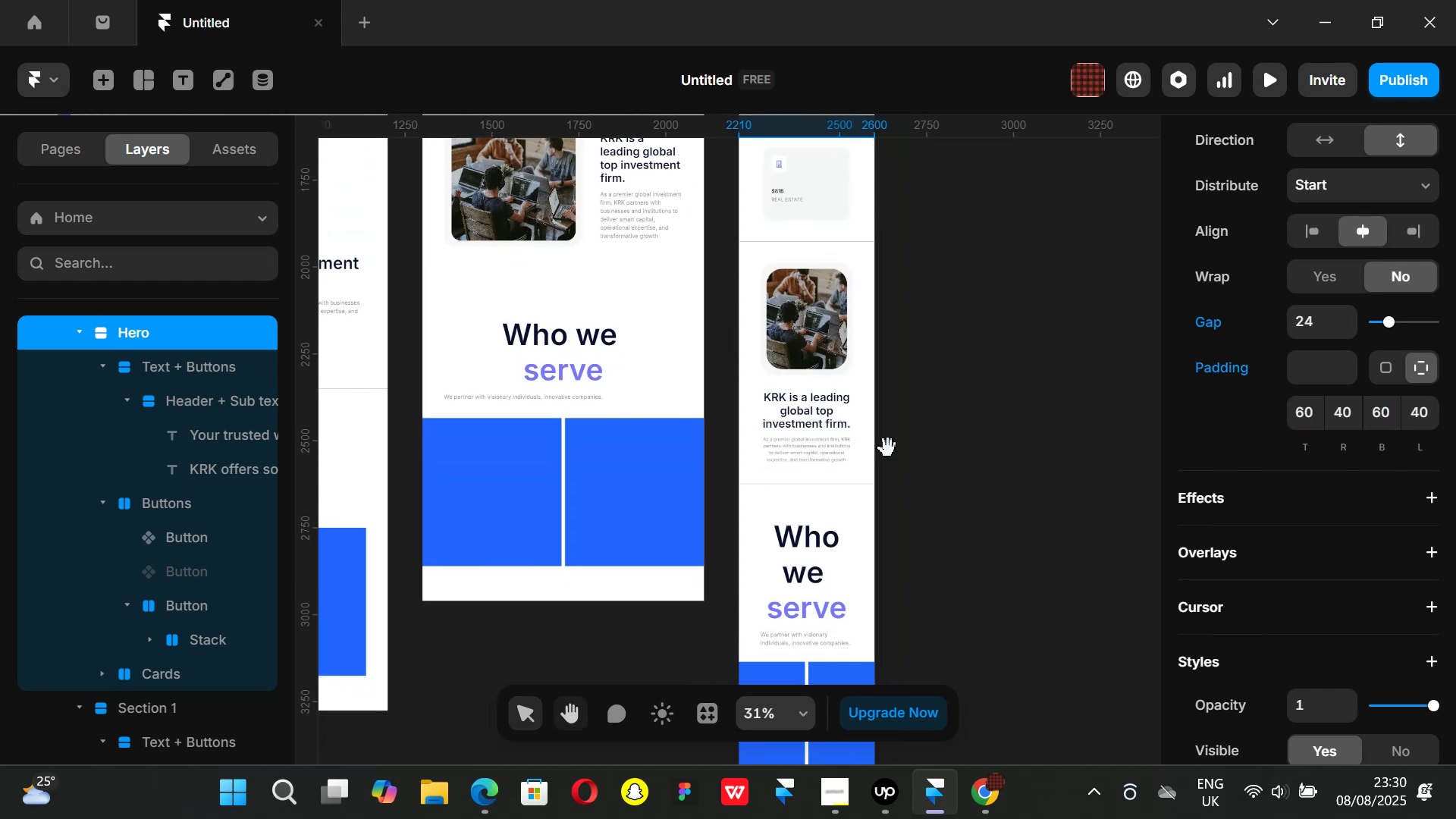 
left_click([784, 370])
 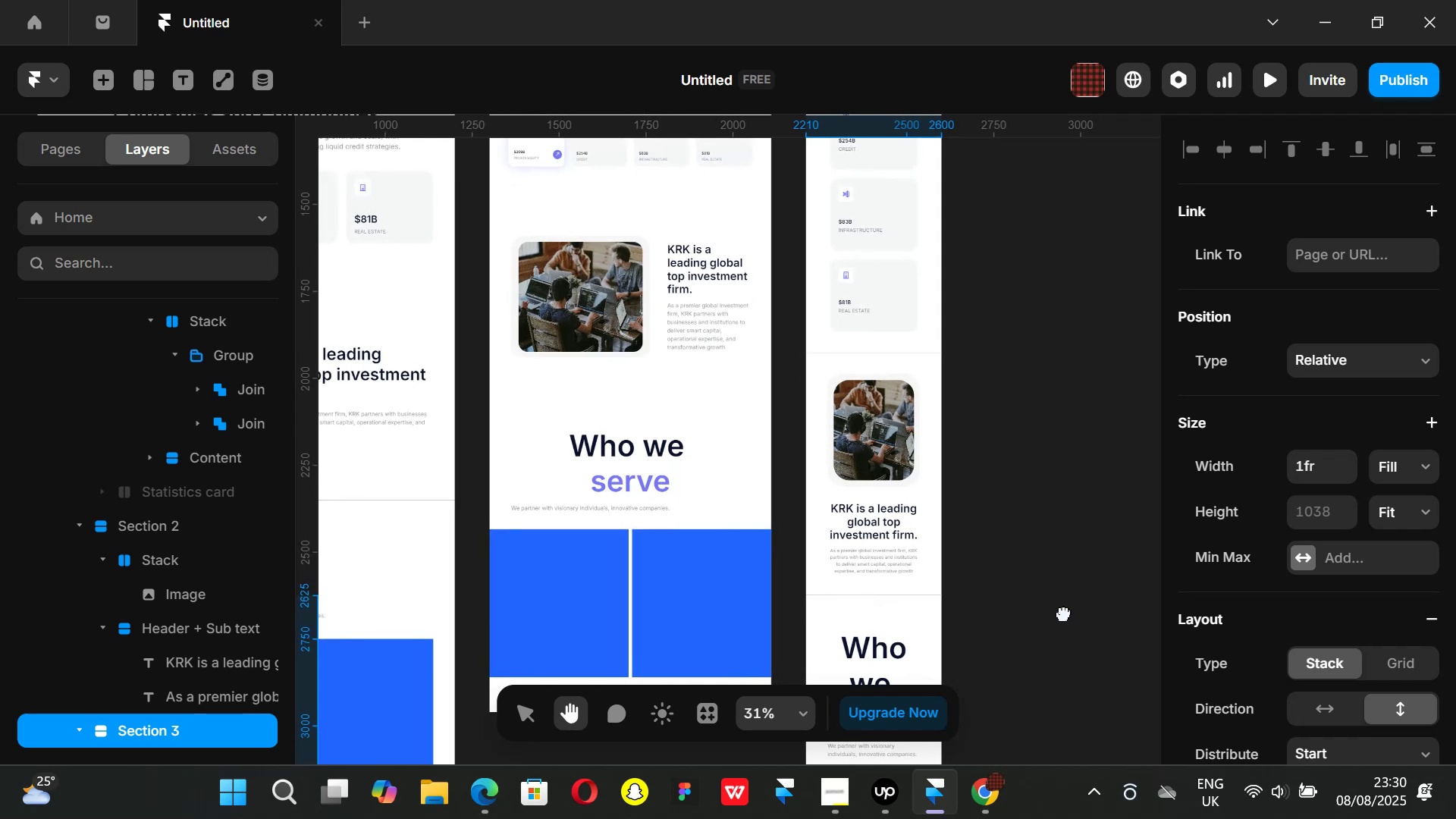 
wait(12.67)
 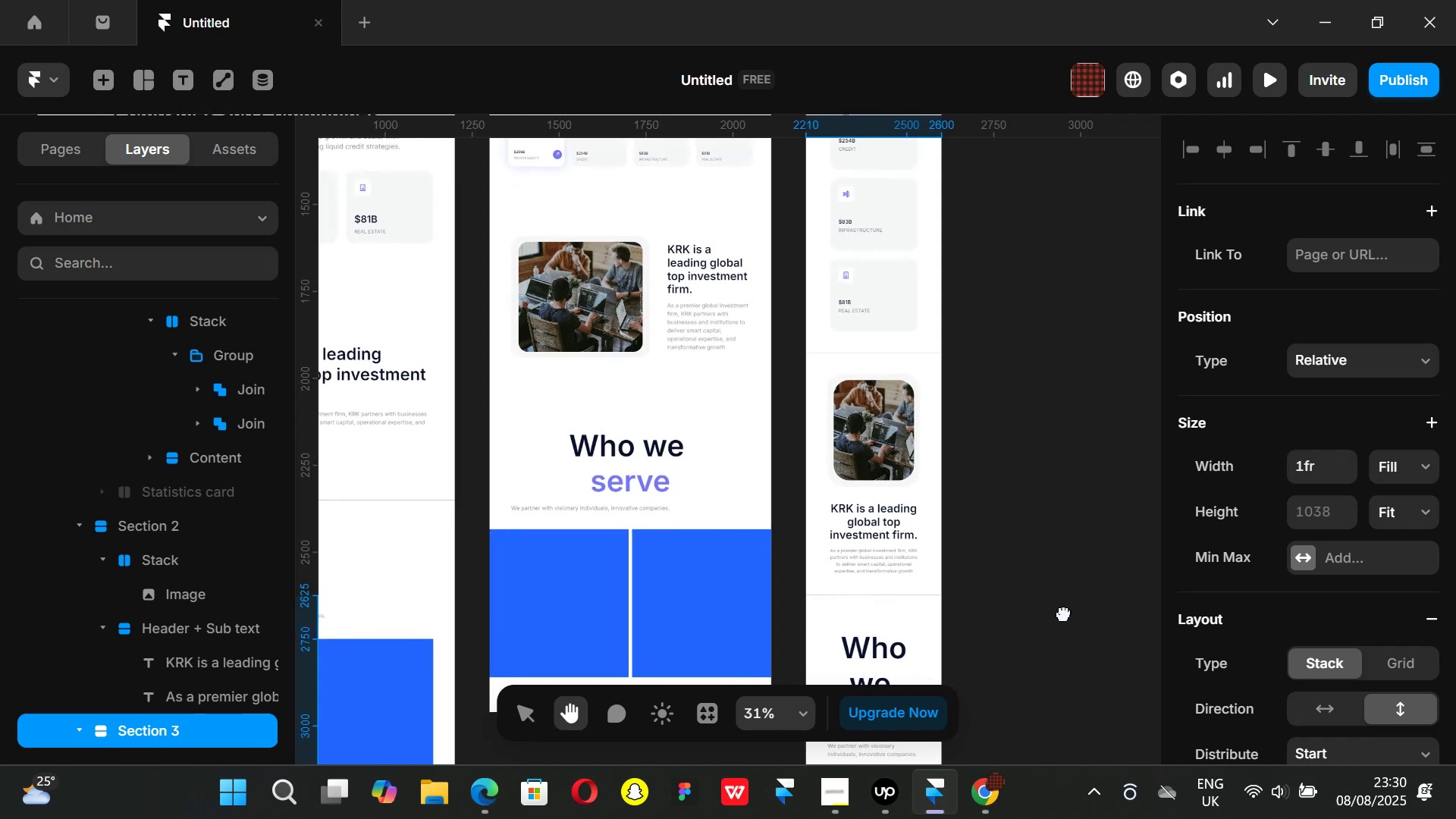 
left_click([638, 361])
 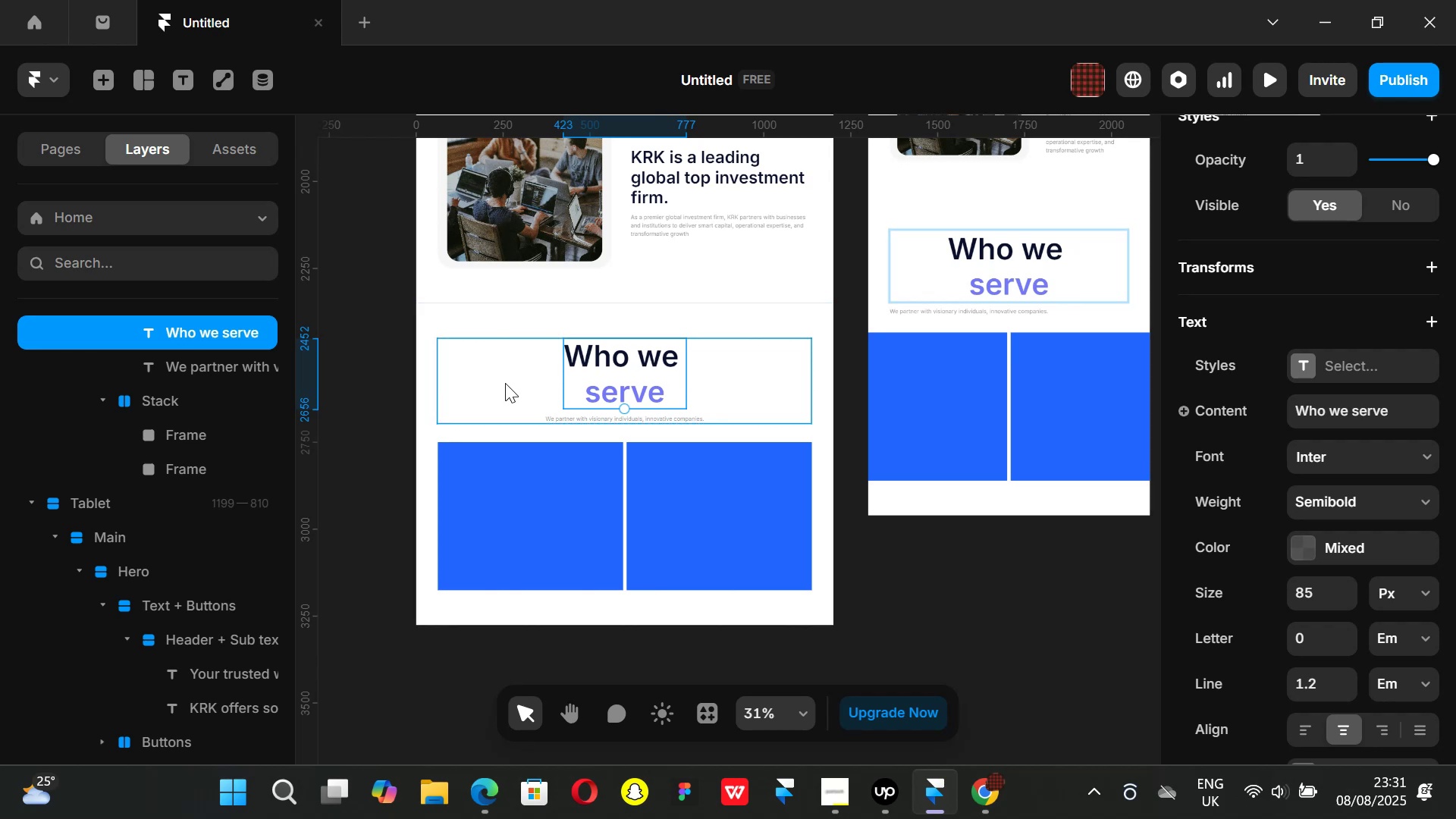 
scroll: coordinate [1335, 457], scroll_direction: up, amount: 4.0
 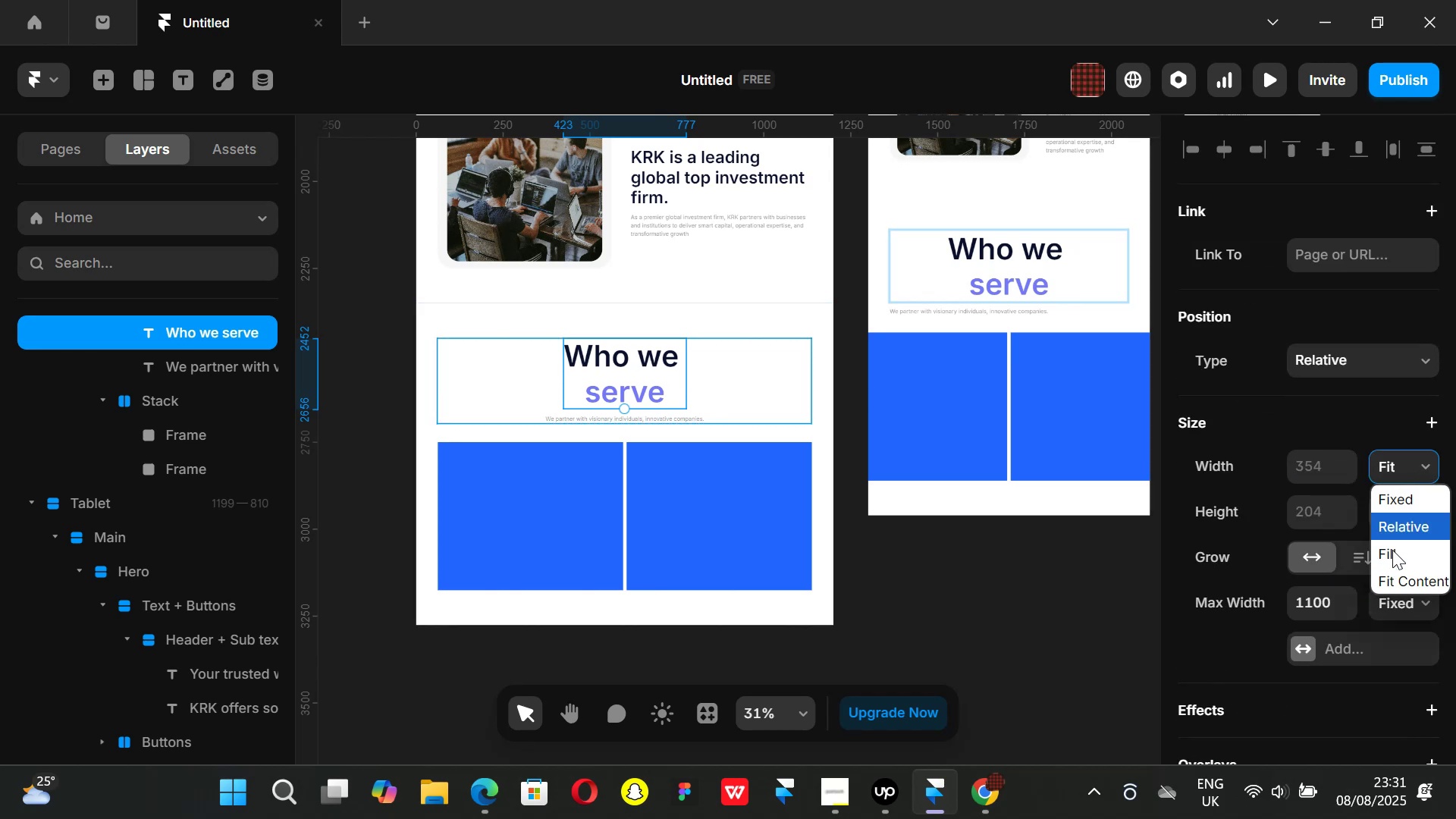 
left_click([1393, 551])
 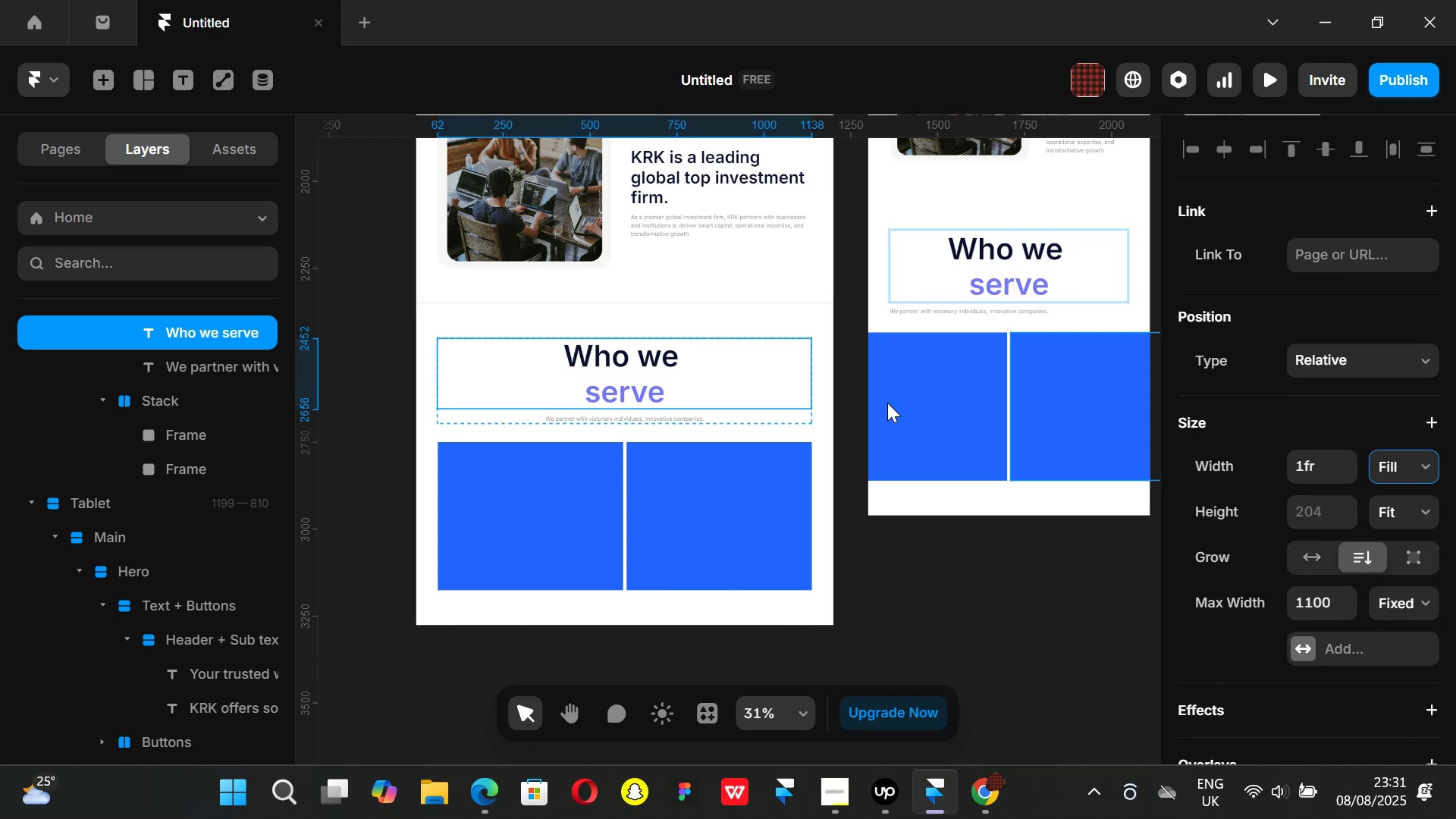 
key(Control+Z)
 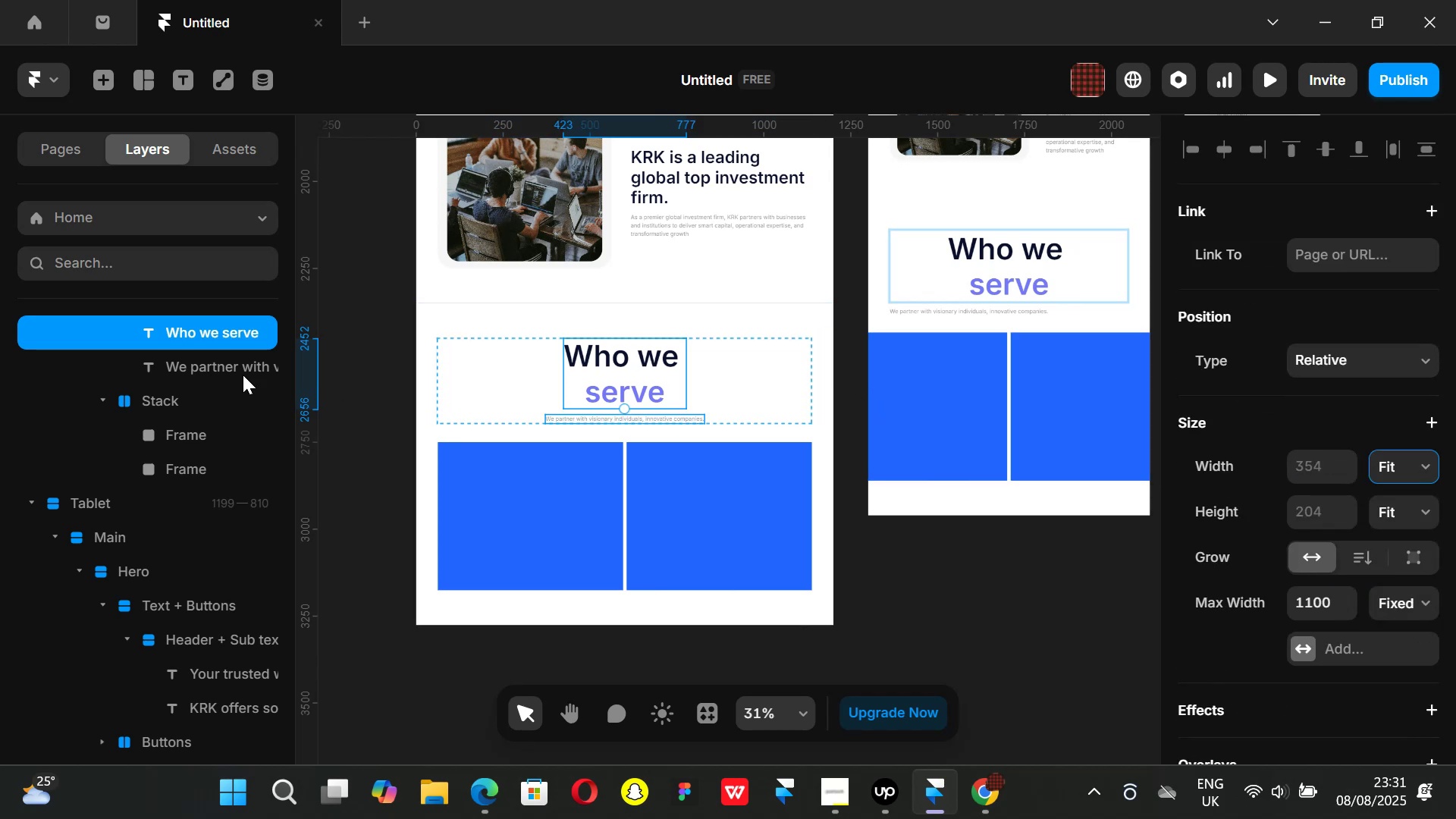 
scroll: coordinate [182, 425], scroll_direction: up, amount: 1.0
 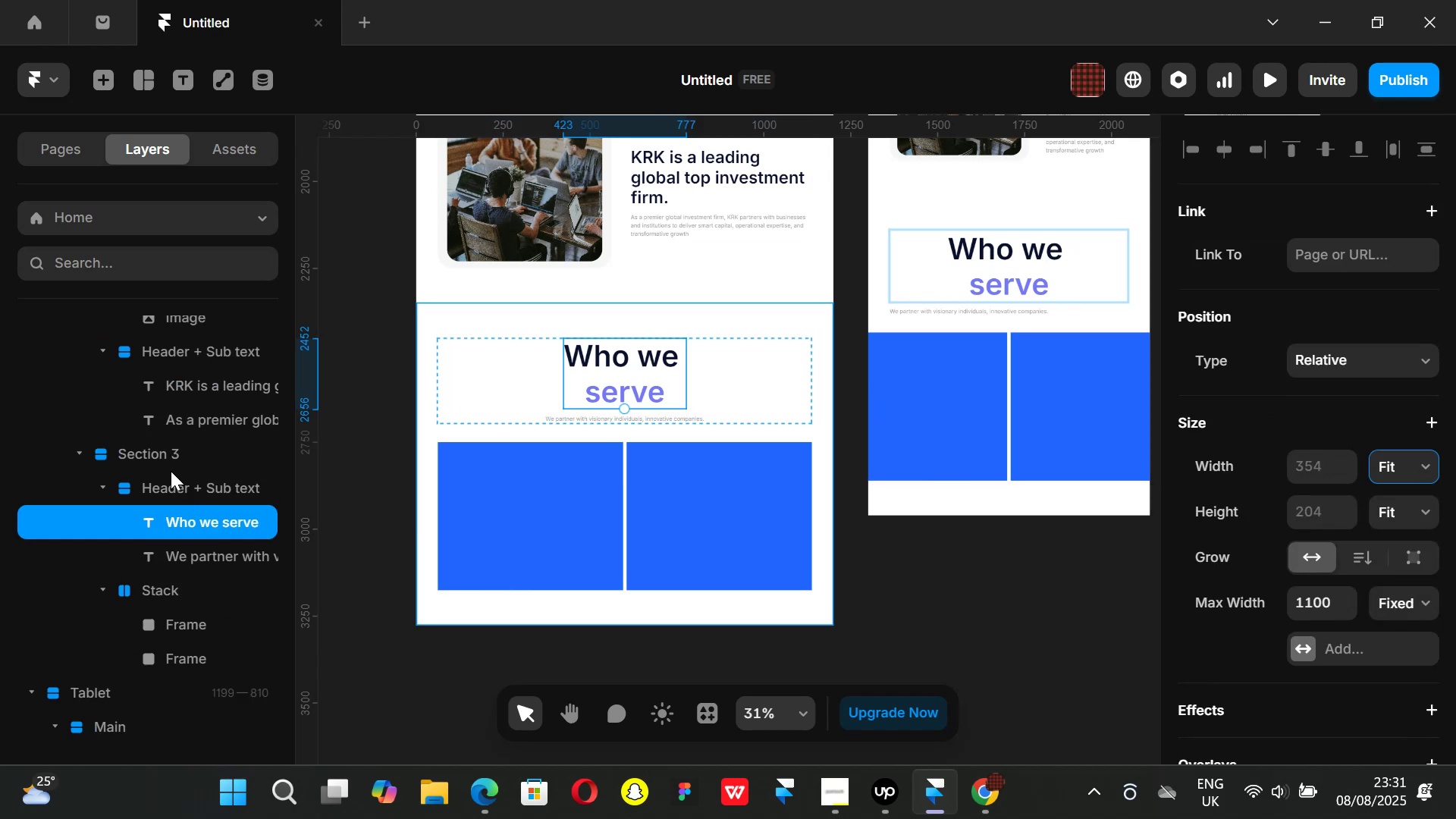 
left_click([172, 481])
 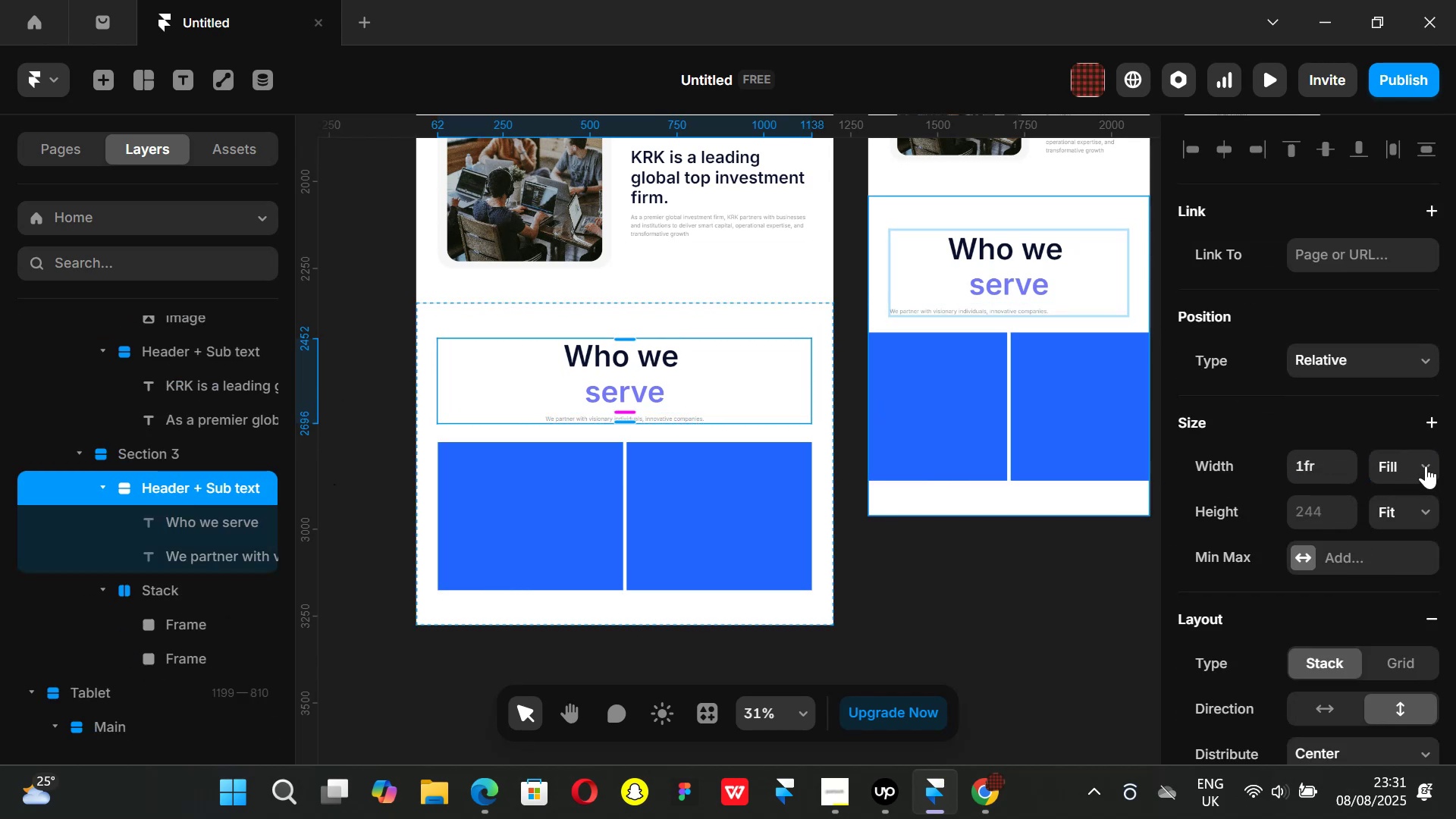 
left_click([1426, 465])
 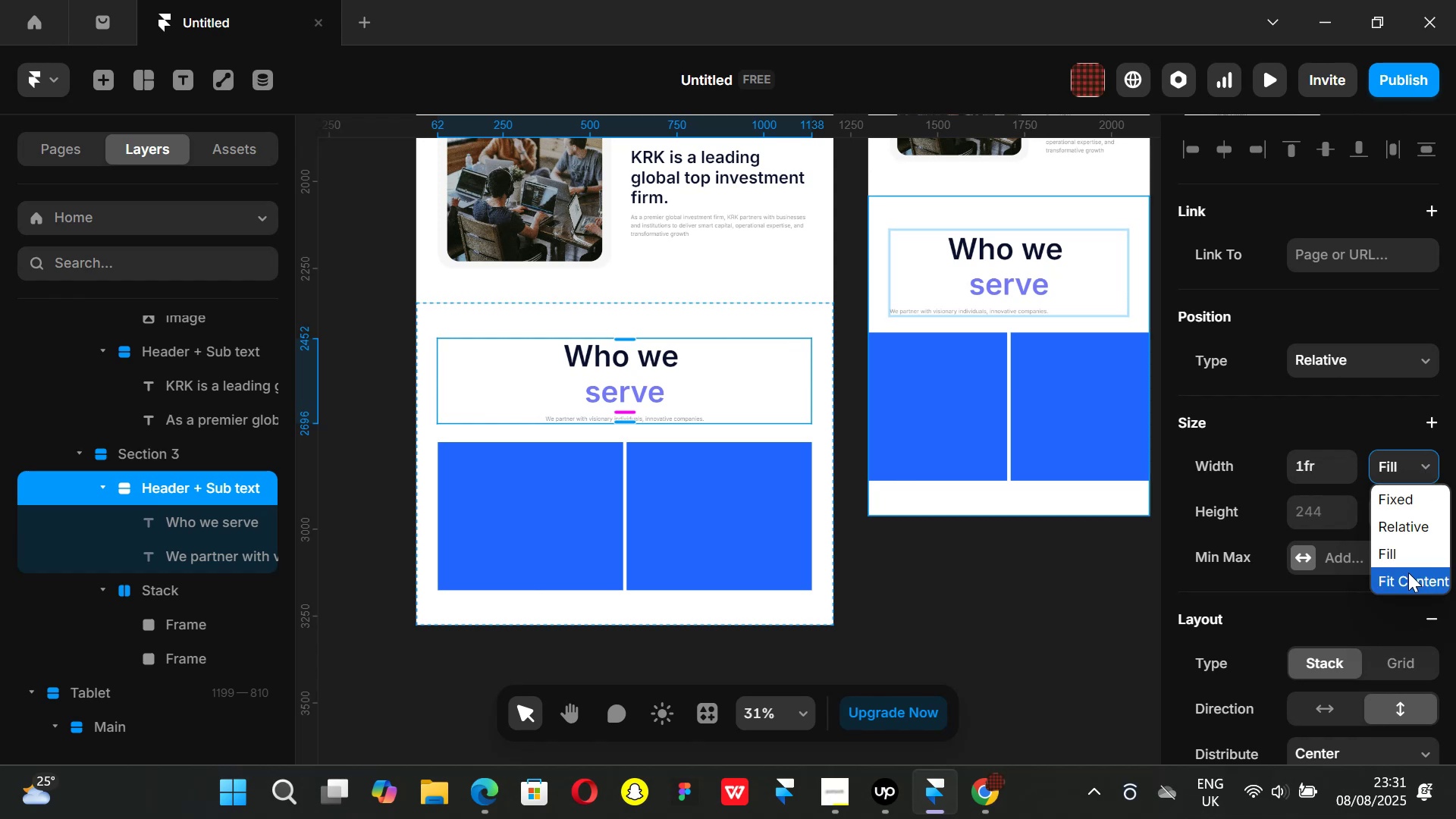 
left_click([1408, 573])
 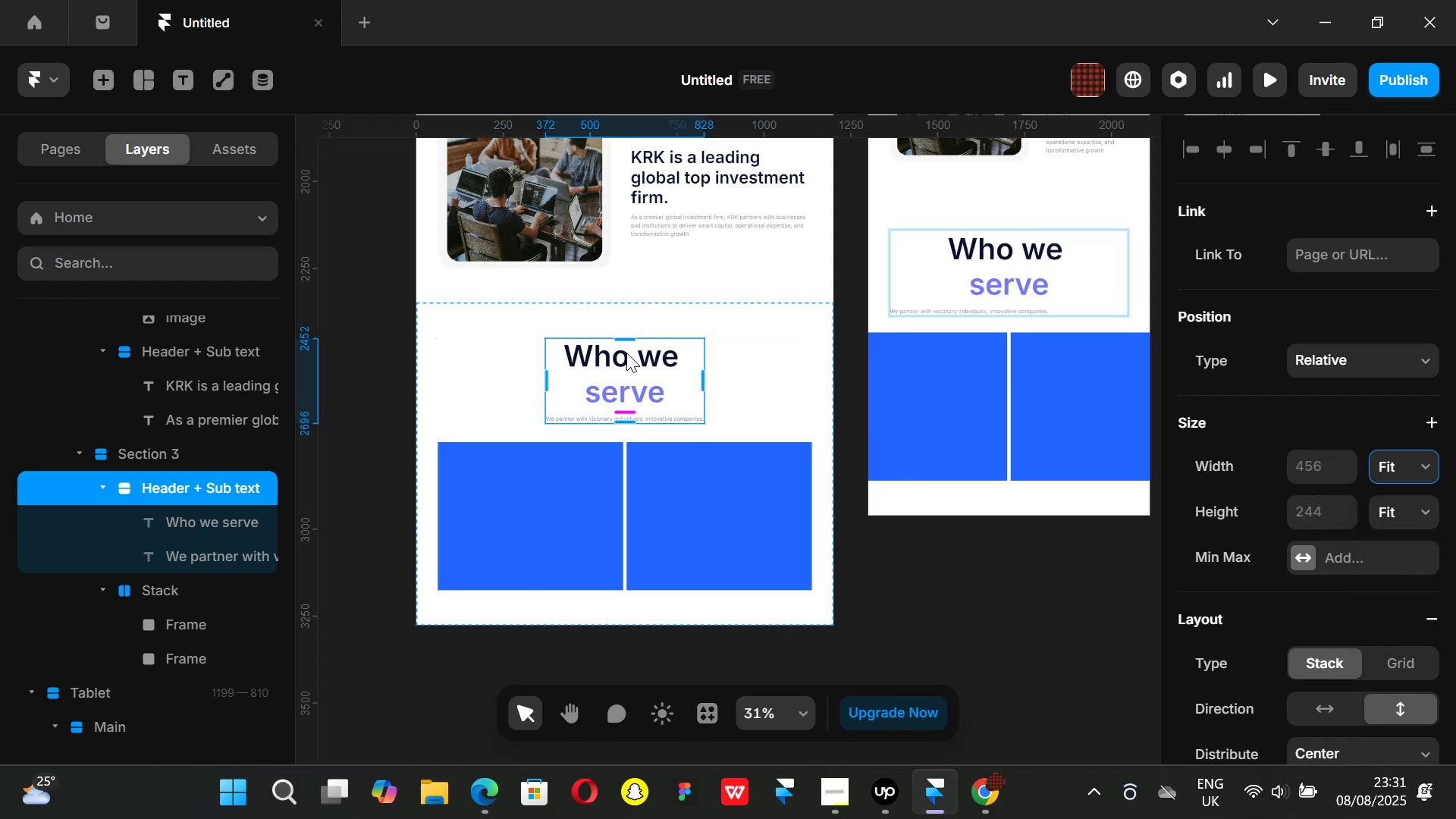 
left_click([227, 515])
 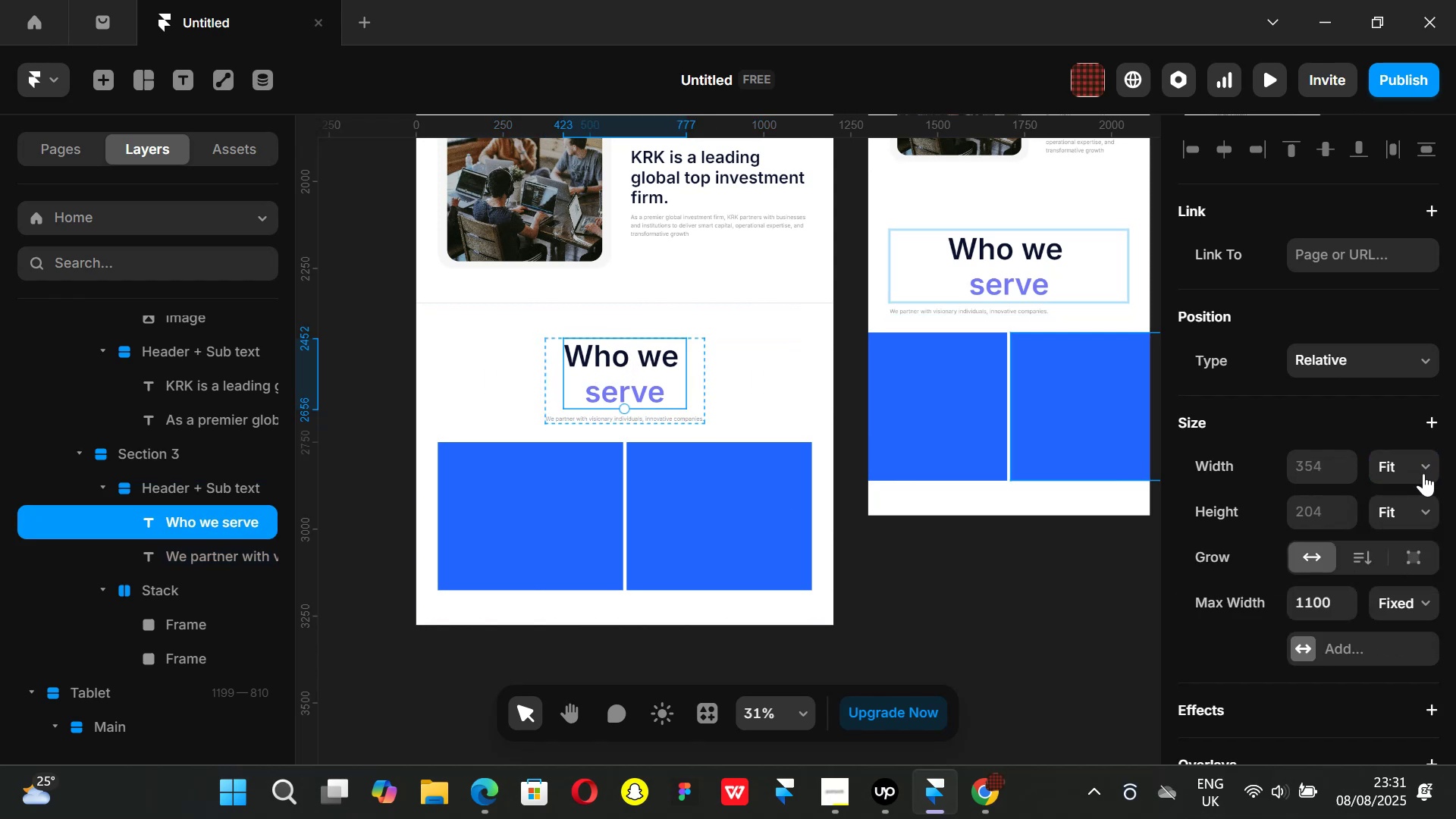 
left_click([1429, 463])
 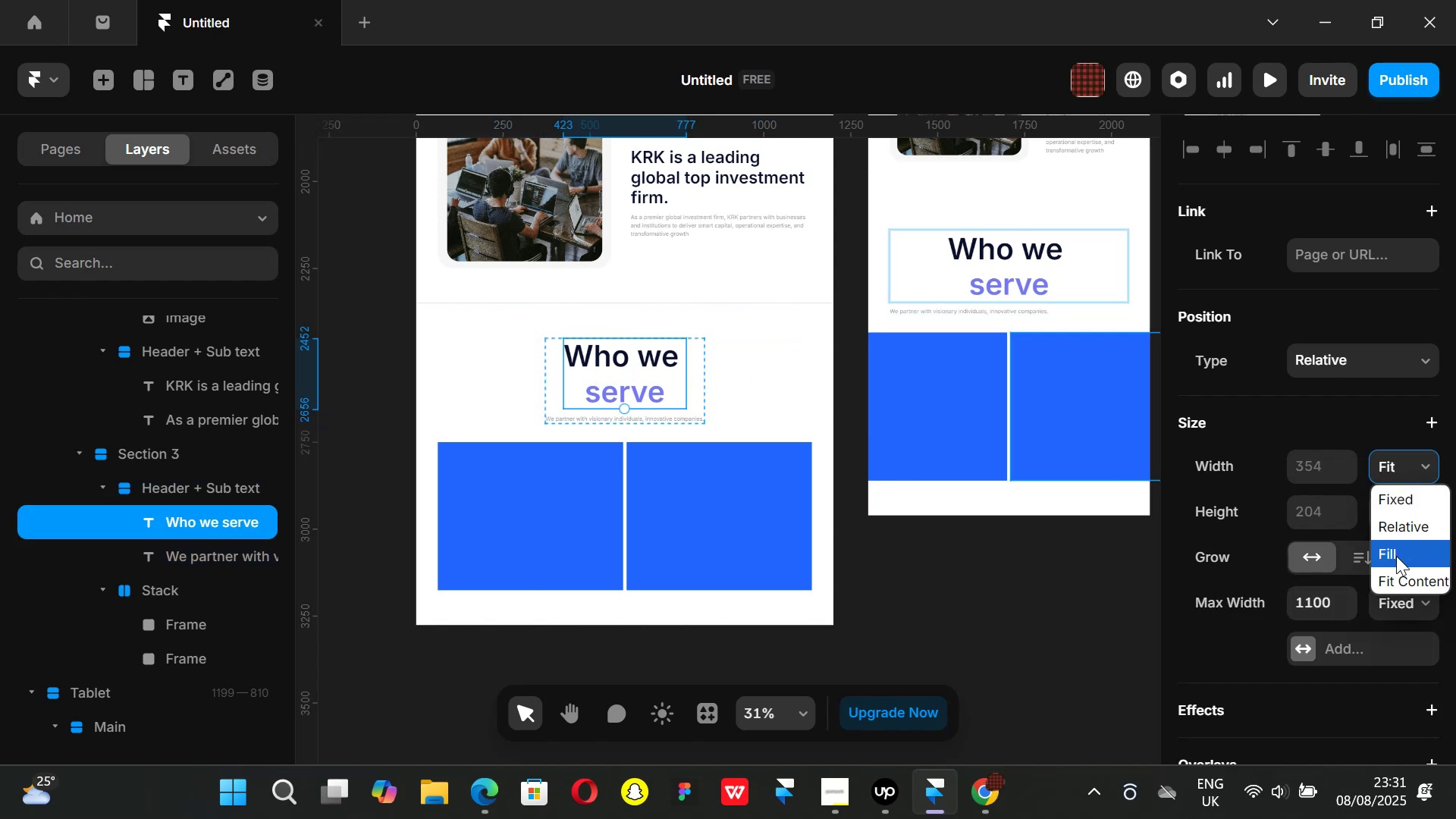 
left_click([1396, 557])
 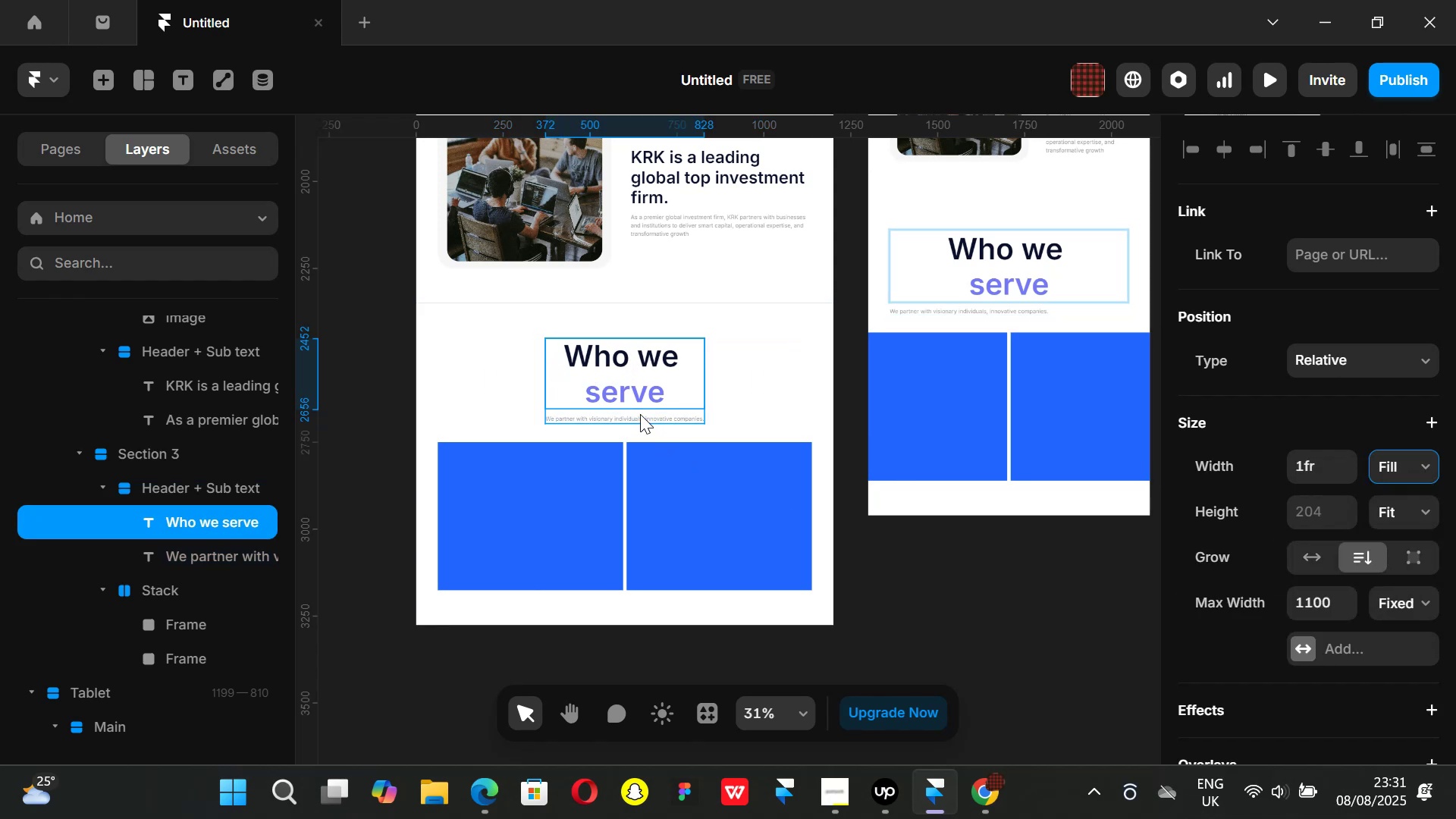 
left_click([641, 417])
 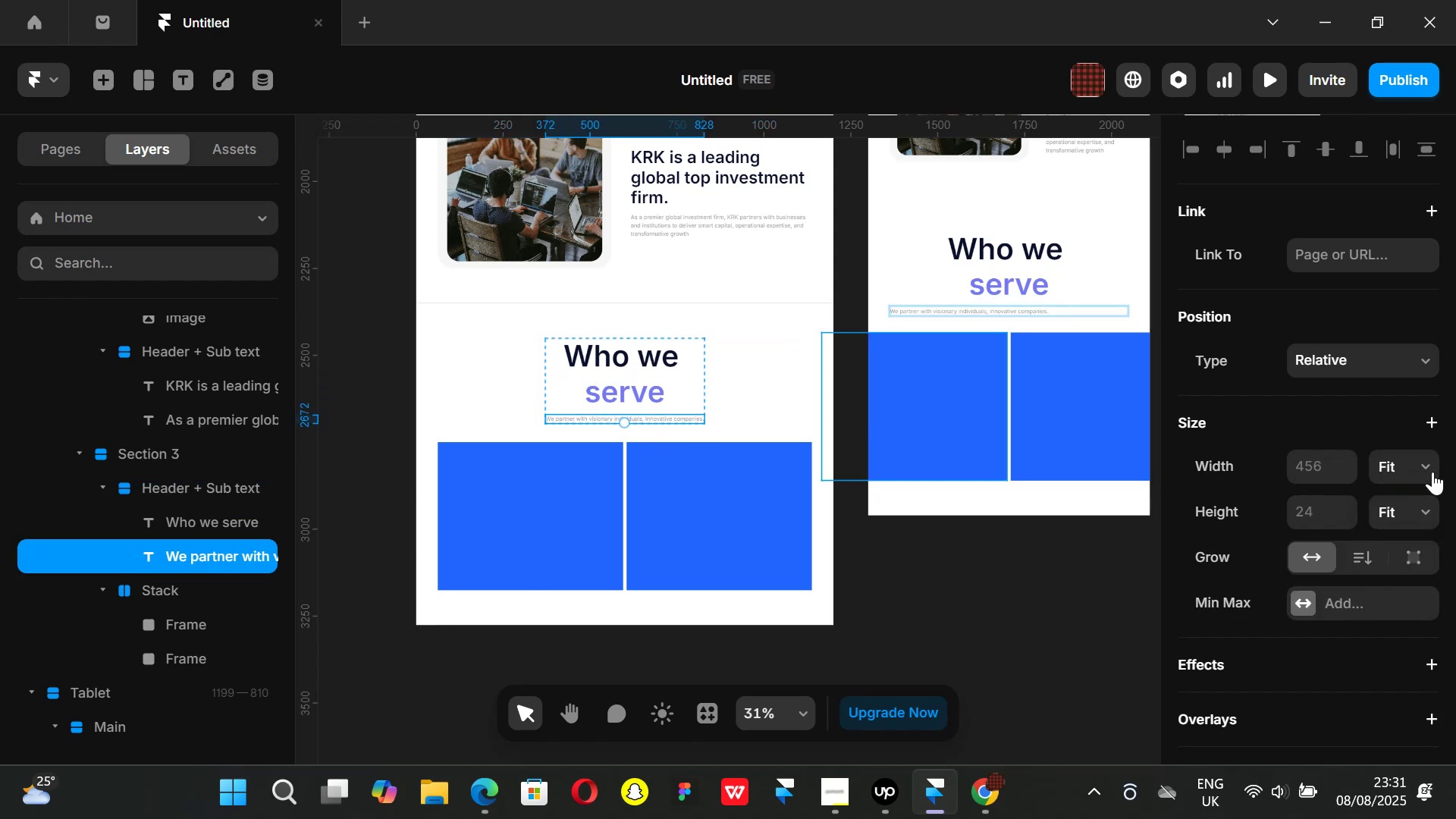 
left_click([1432, 463])
 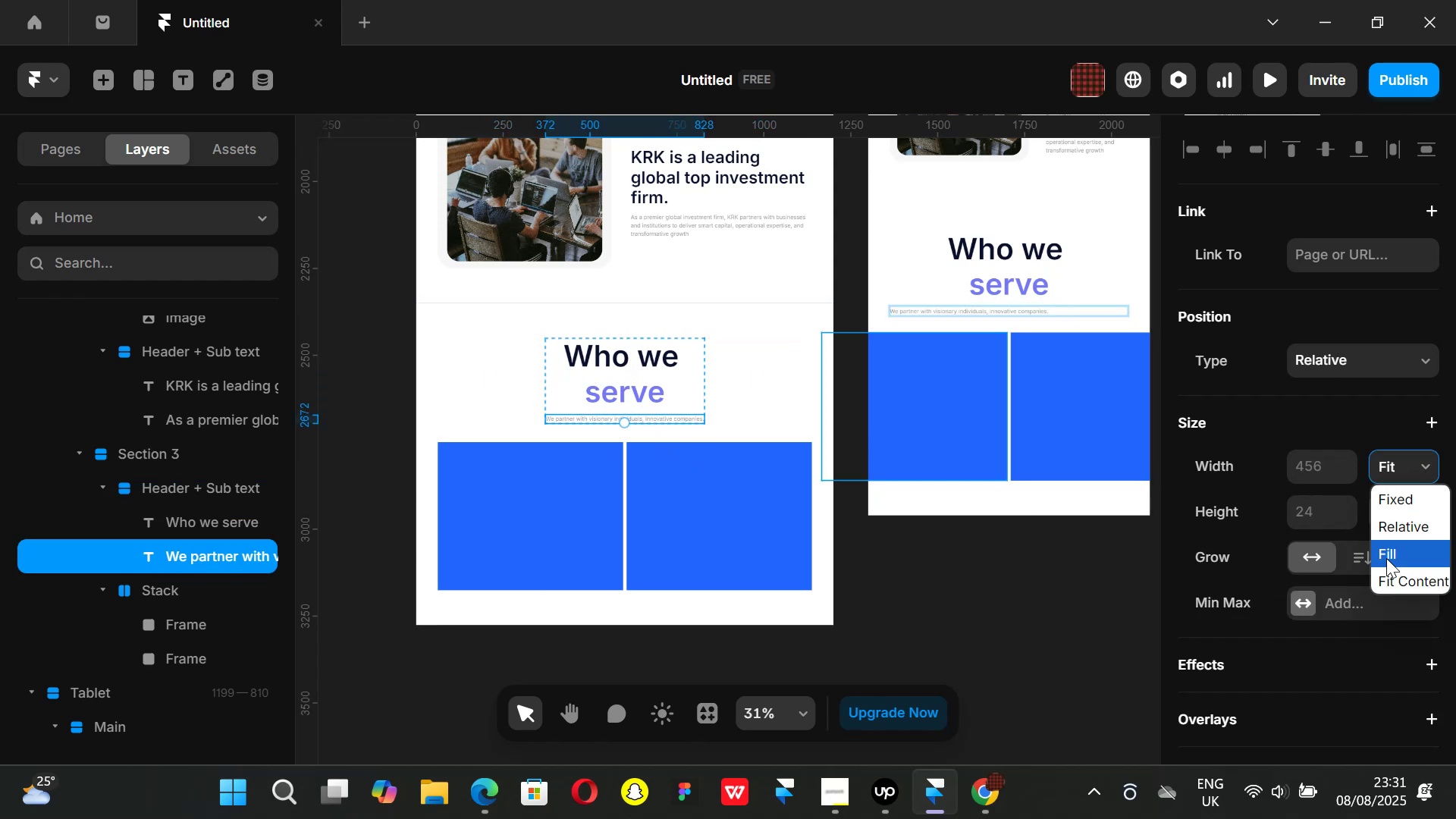 
left_click([1386, 557])
 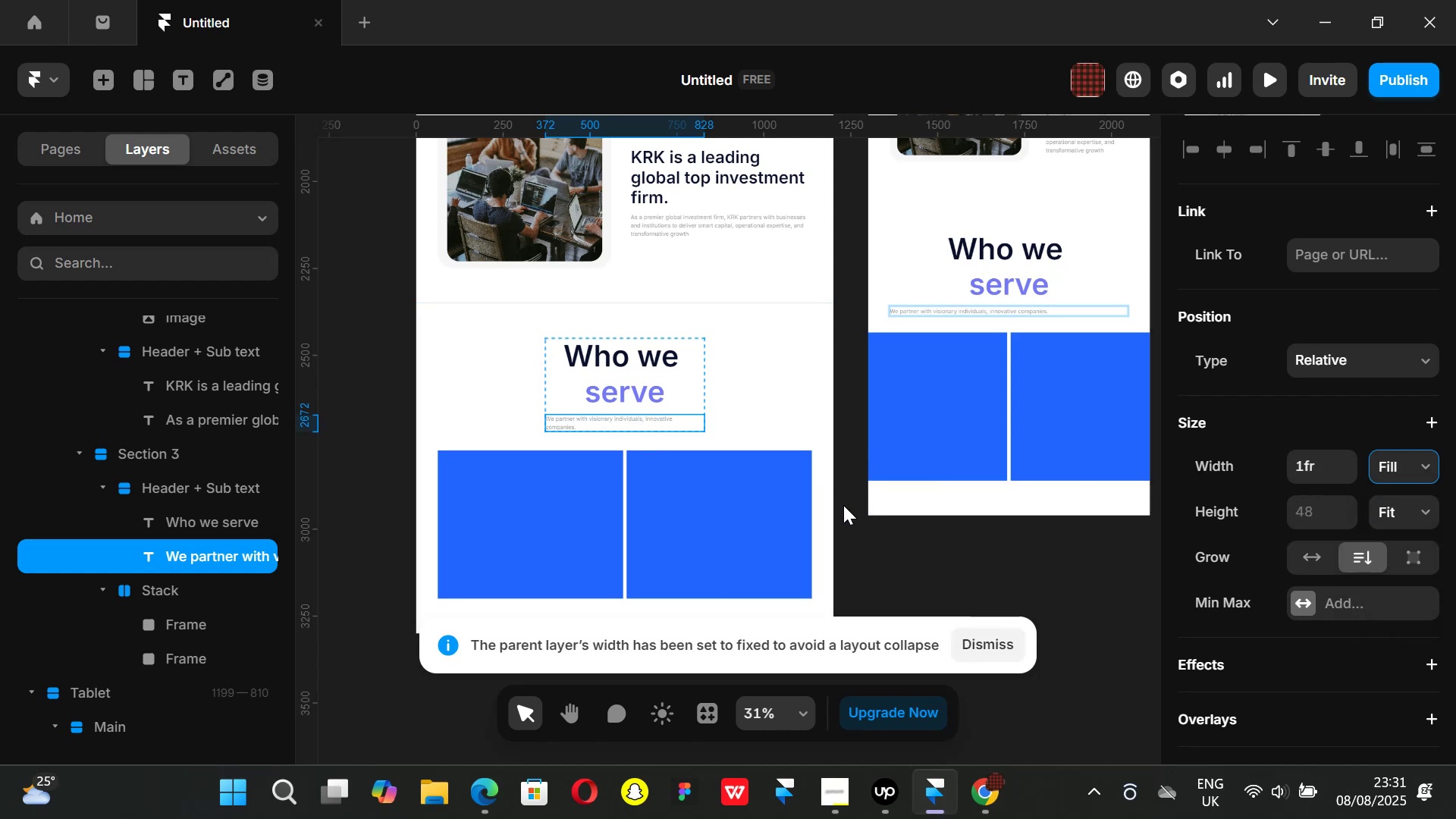 
scroll: coordinate [1338, 588], scroll_direction: down, amount: 6.0
 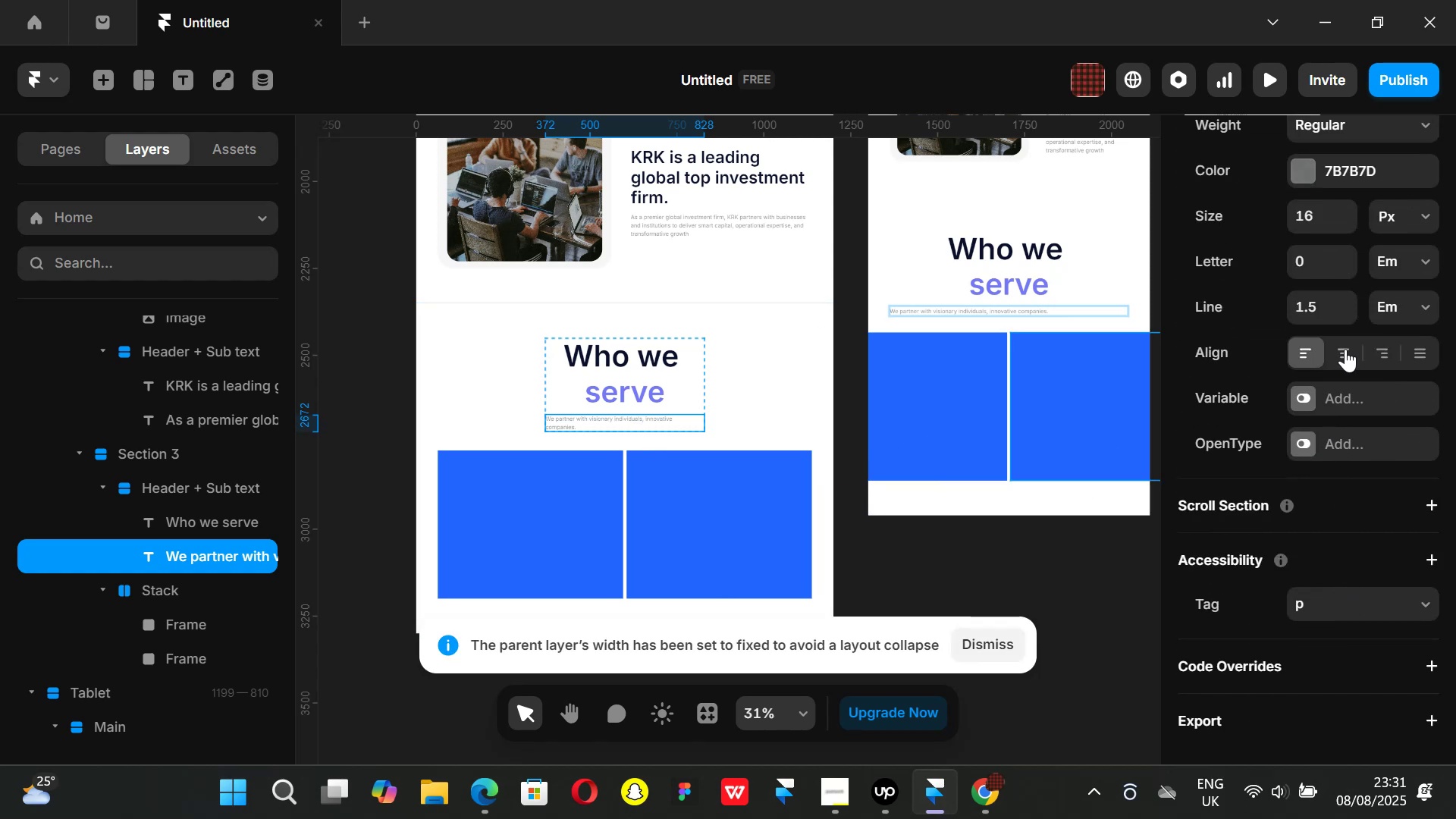 
left_click([1345, 348])
 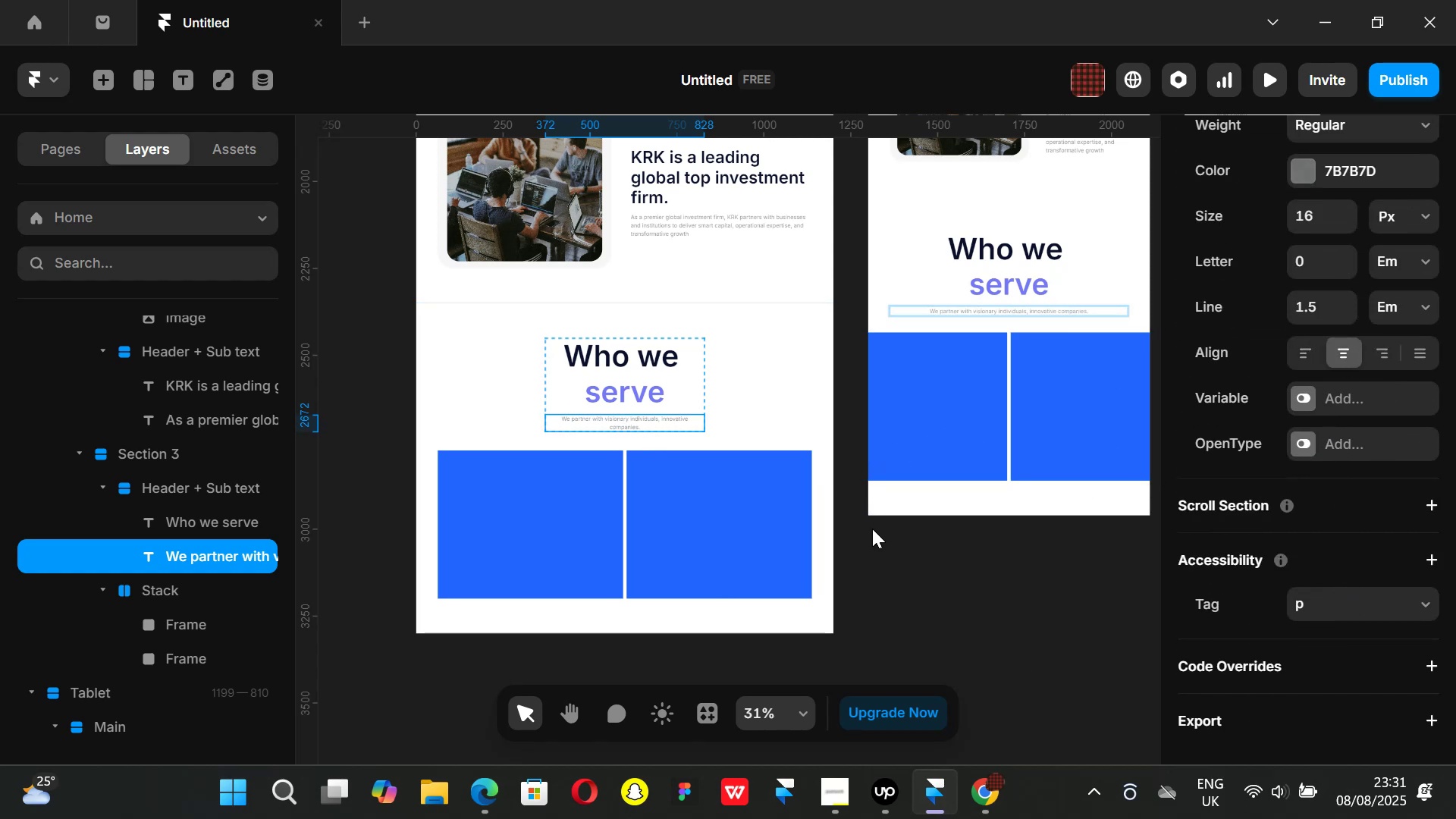 
left_click([886, 552])
 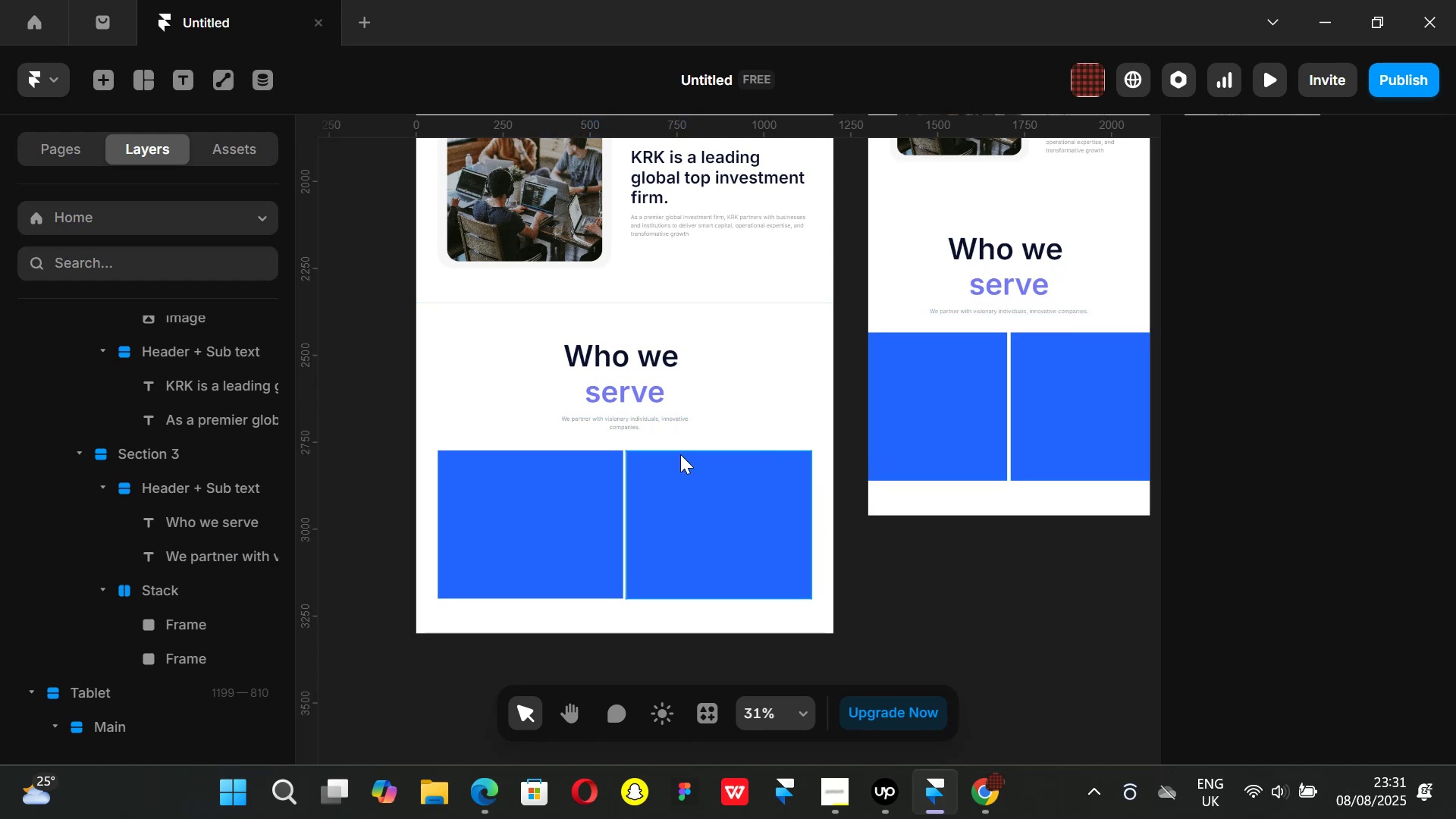 
hold_key(key=ControlLeft, duration=0.95)
scroll: coordinate [576, 426], scroll_direction: up, amount: 3.0
 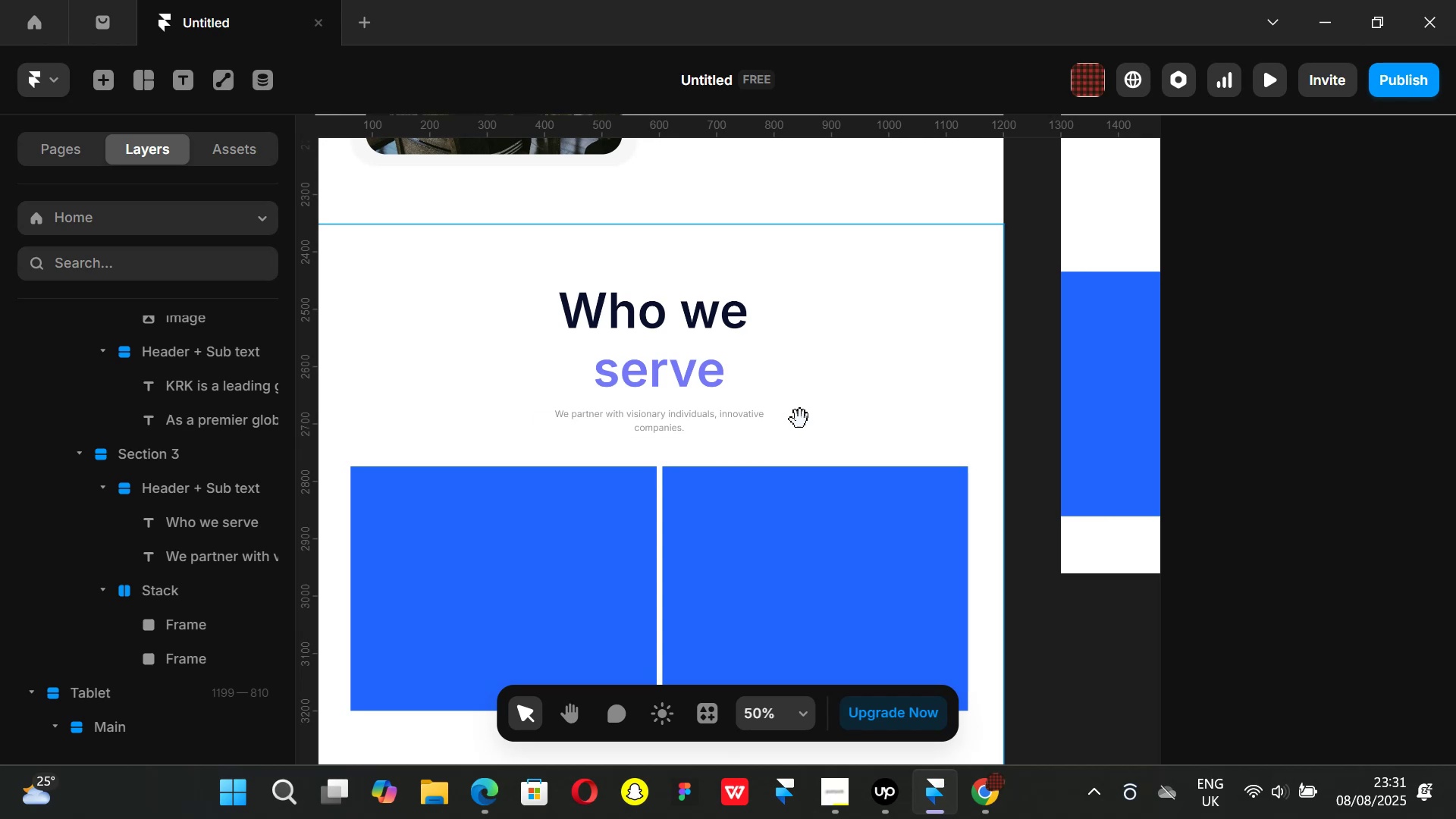 
hold_key(key=ControlLeft, duration=0.73)
scroll: coordinate [857, 359], scroll_direction: down, amount: 2.0
 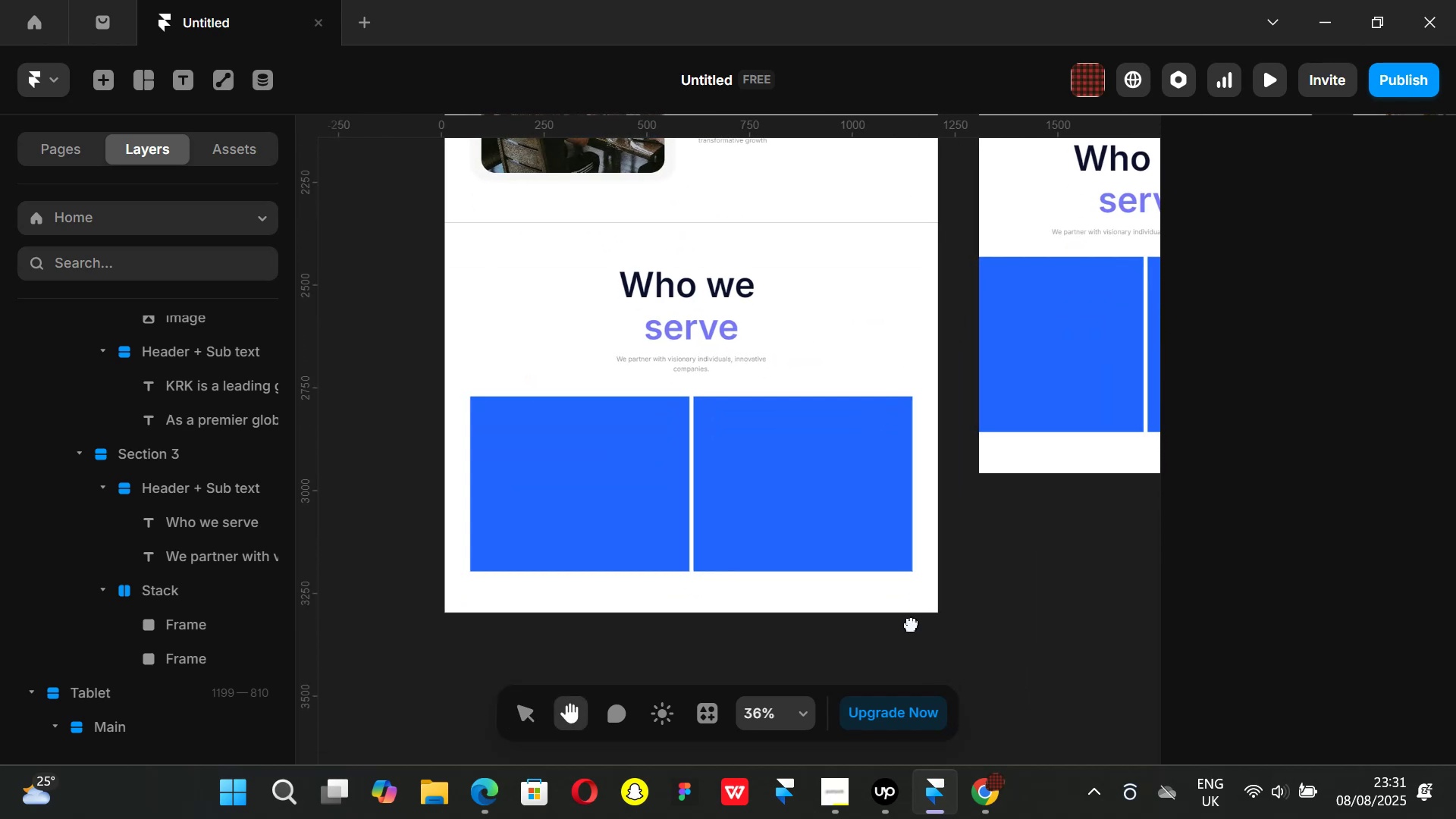 
left_click([985, 789])
 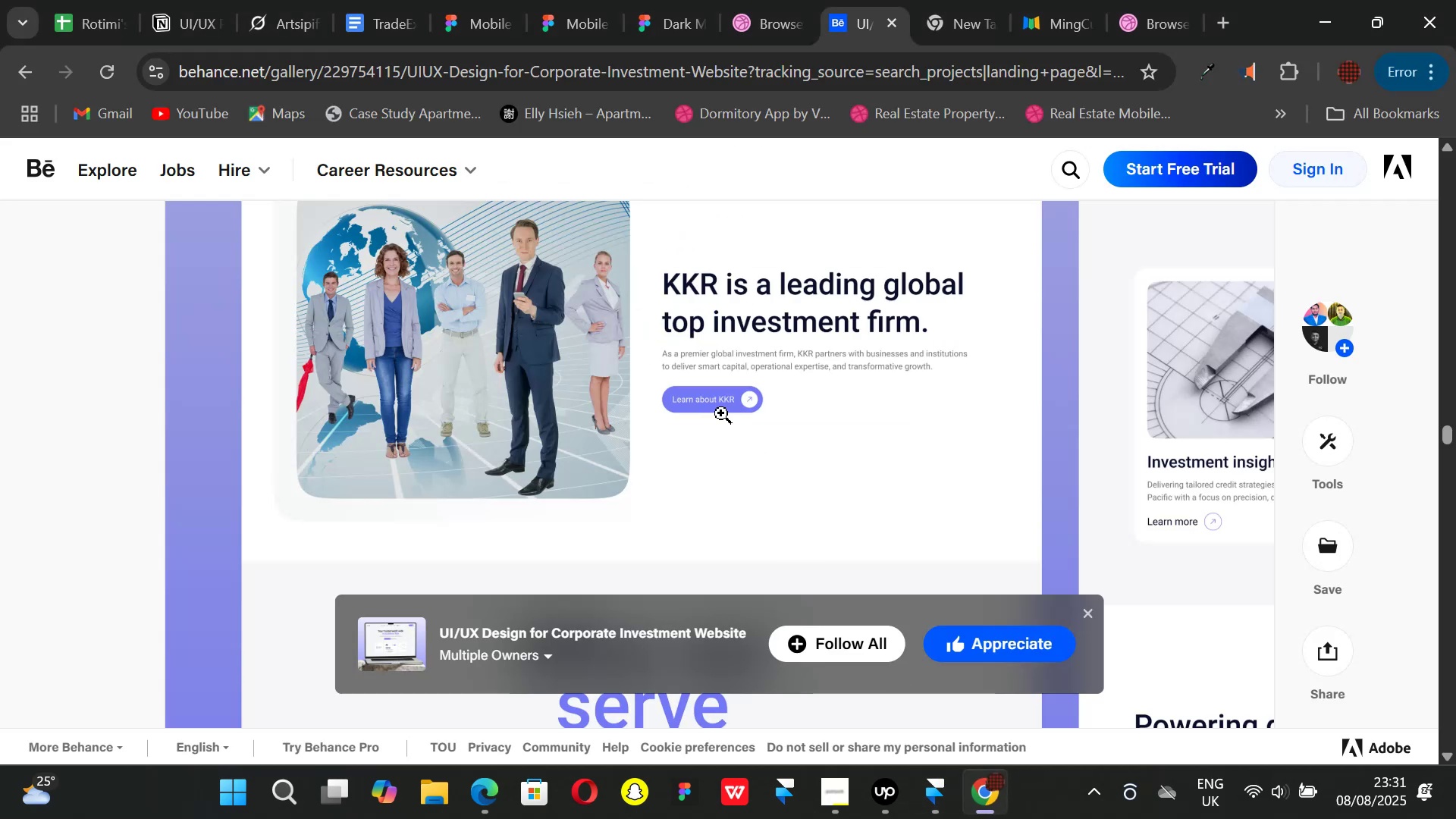 
scroll: coordinate [695, 376], scroll_direction: down, amount: 3.0
 